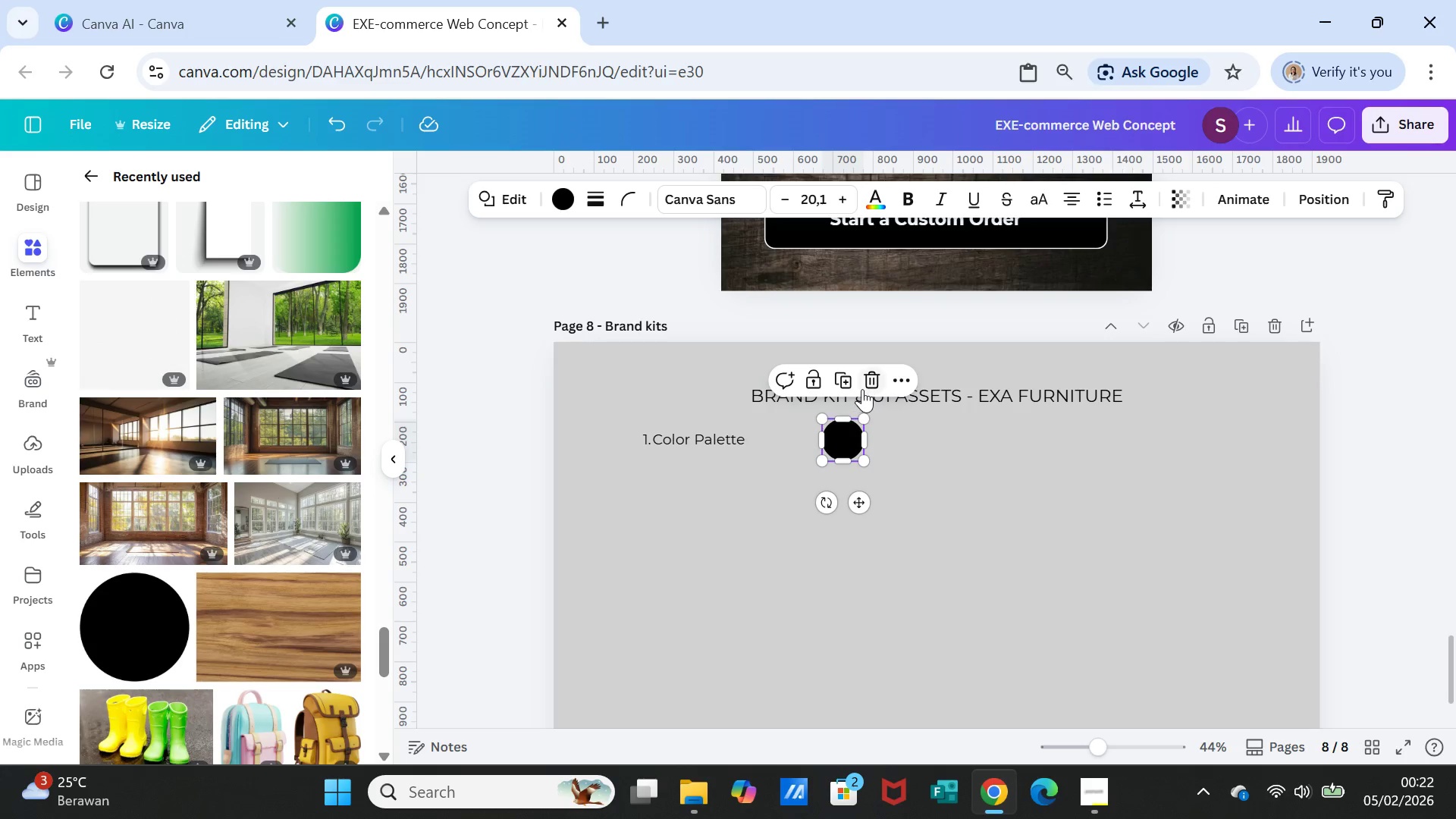 
left_click([848, 381])
 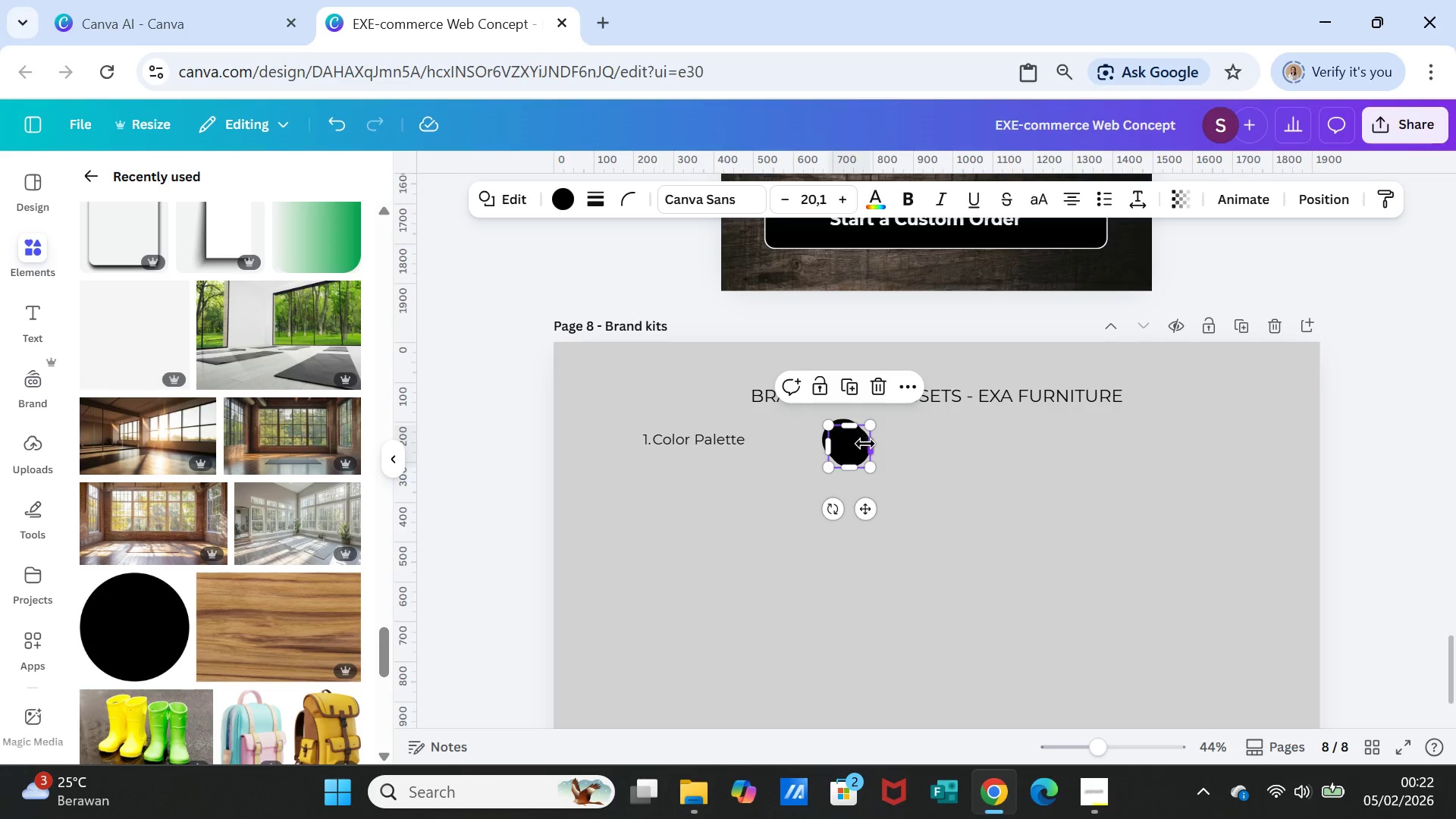 
left_click_drag(start_coordinate=[863, 444], to_coordinate=[920, 438])
 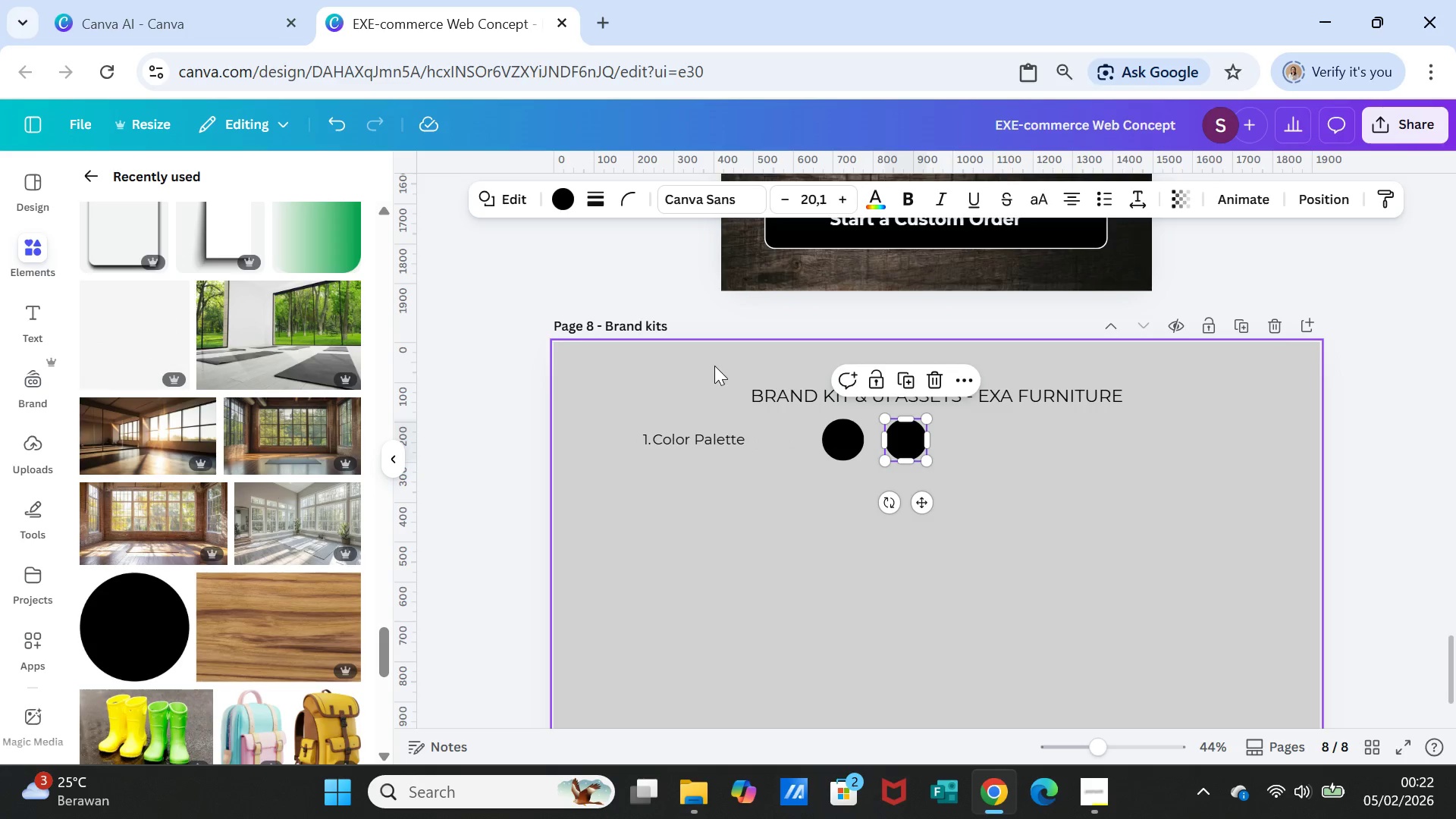 
left_click([714, 366])
 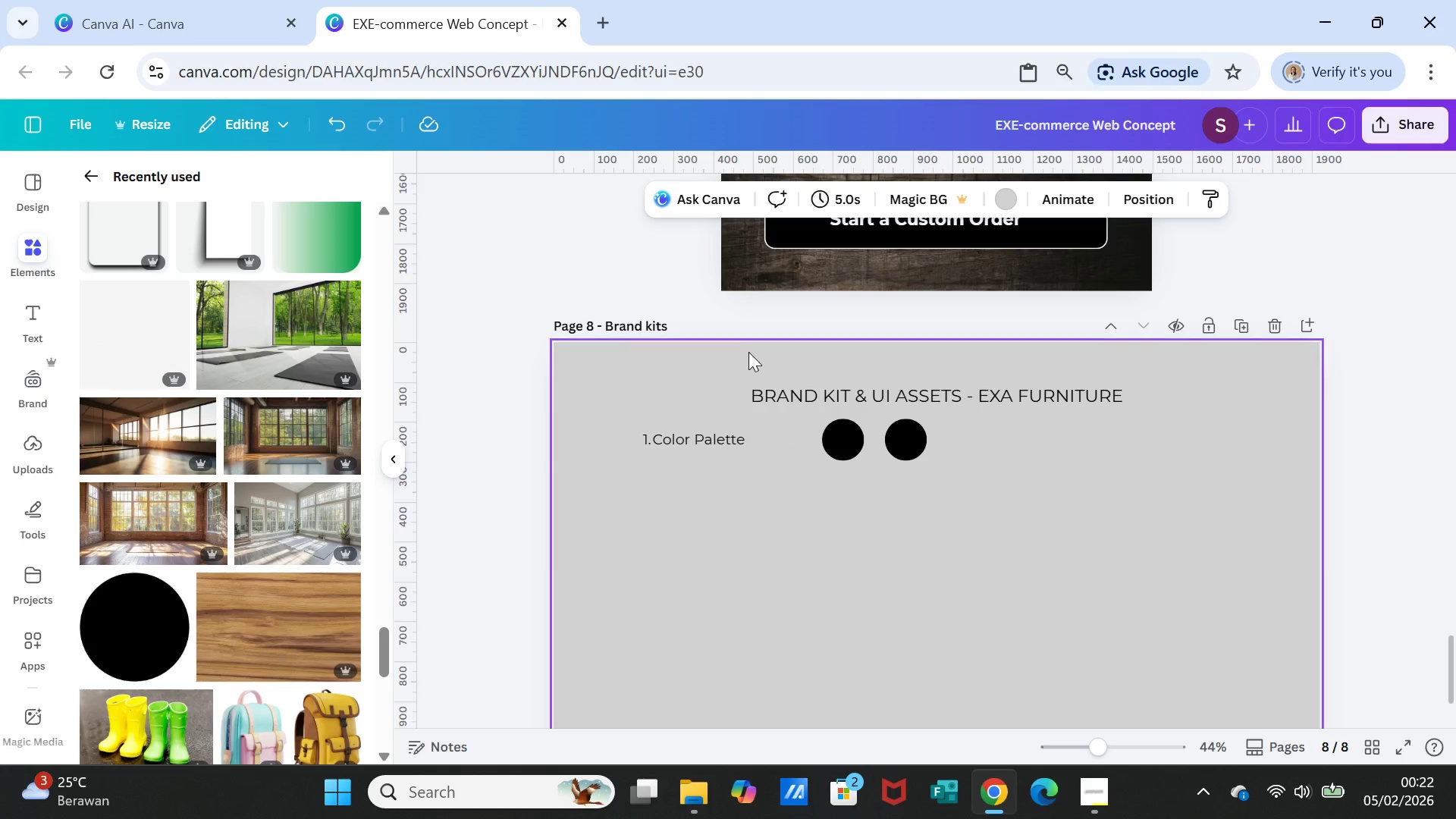 
left_click([748, 353])
 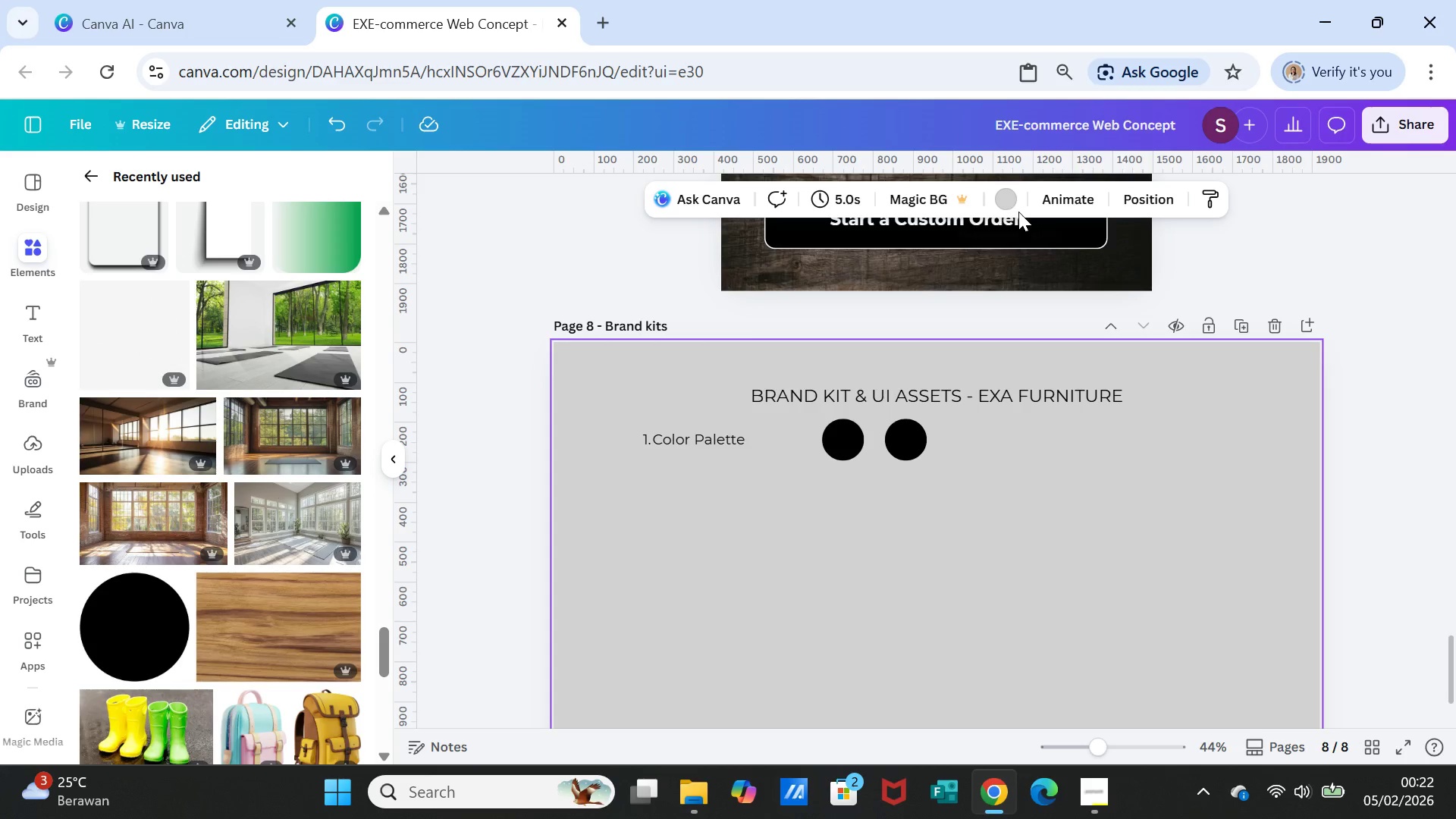 
left_click([1000, 196])
 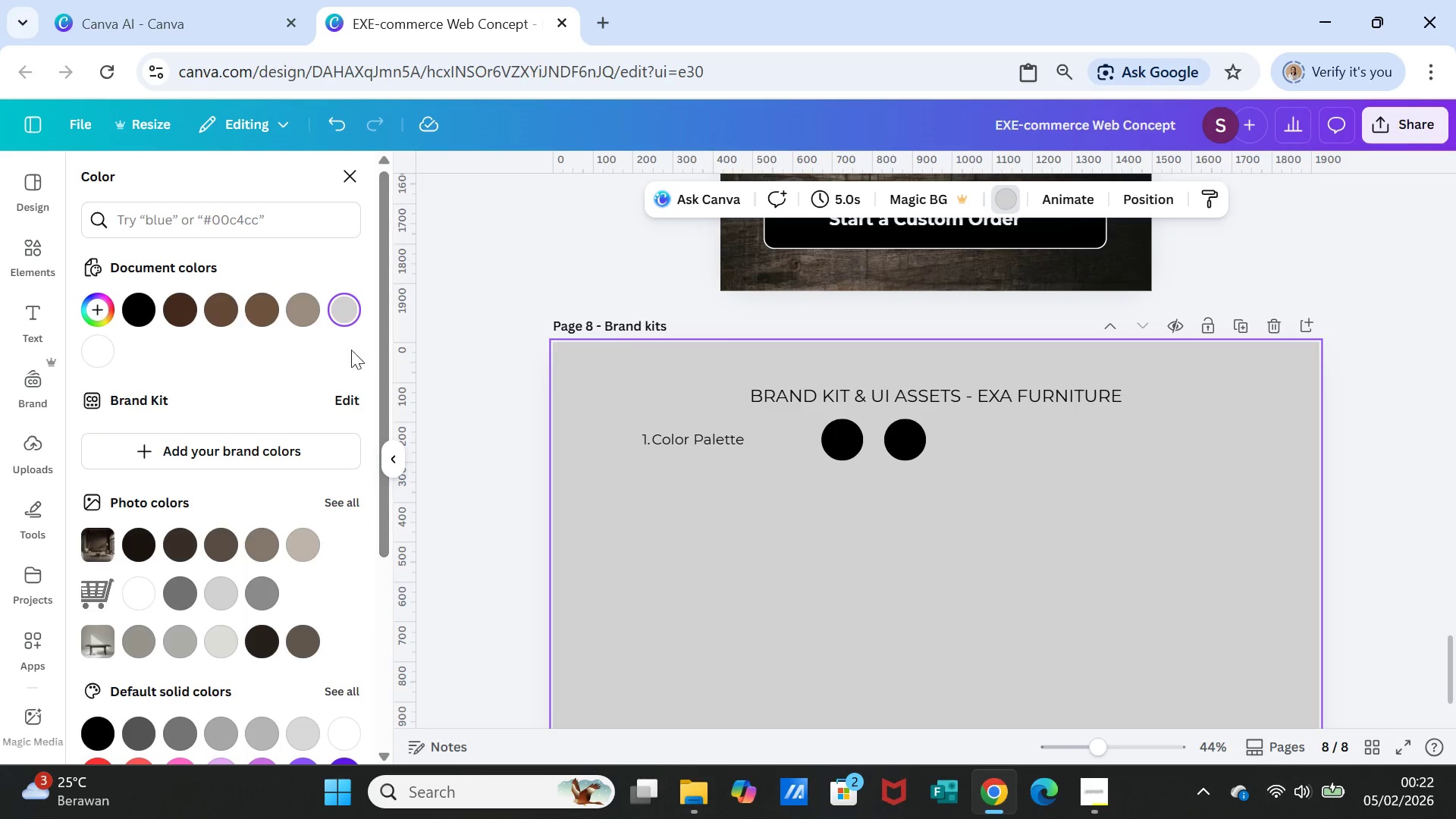 
mouse_move([356, 312])
 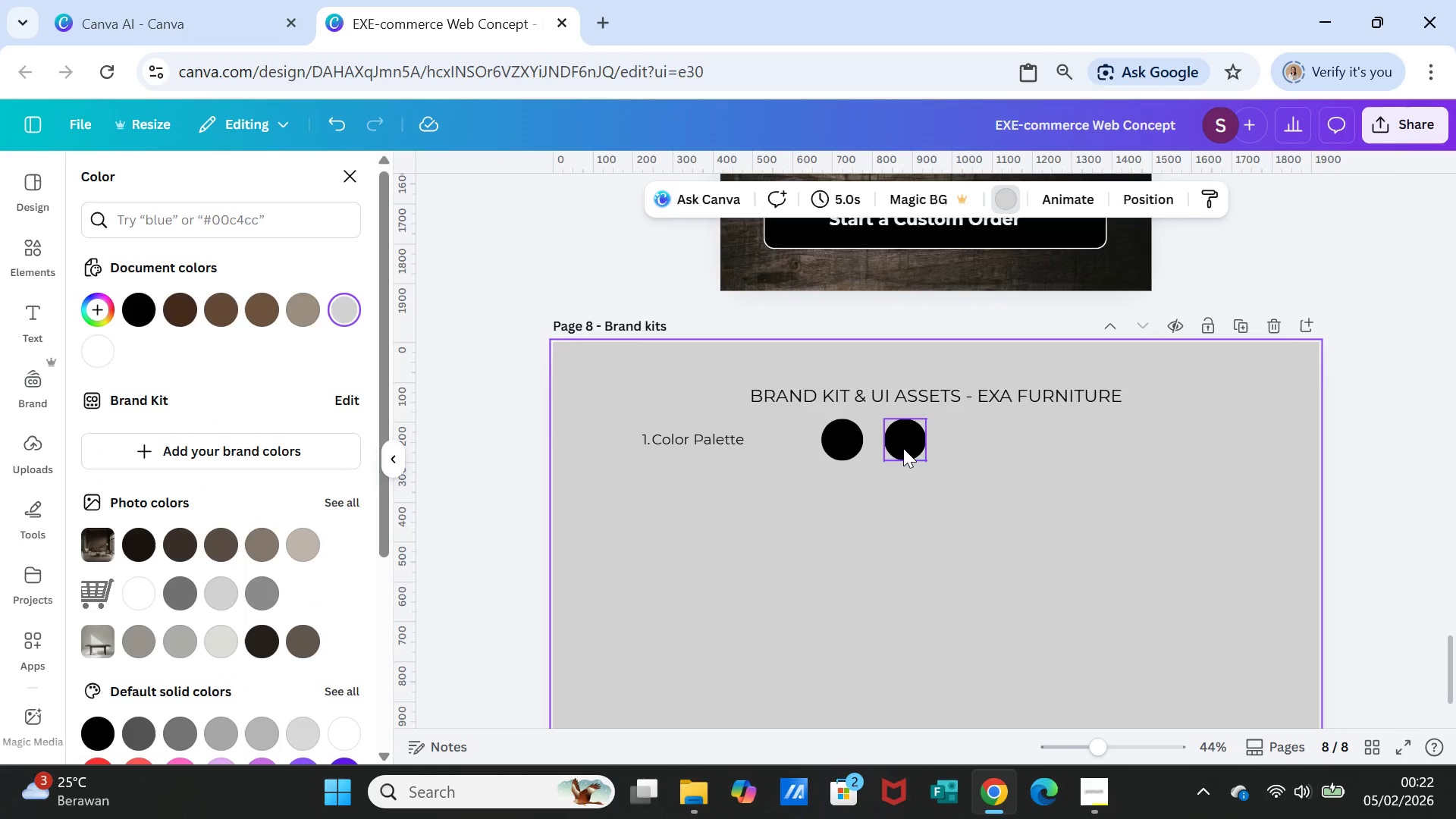 
left_click([903, 448])
 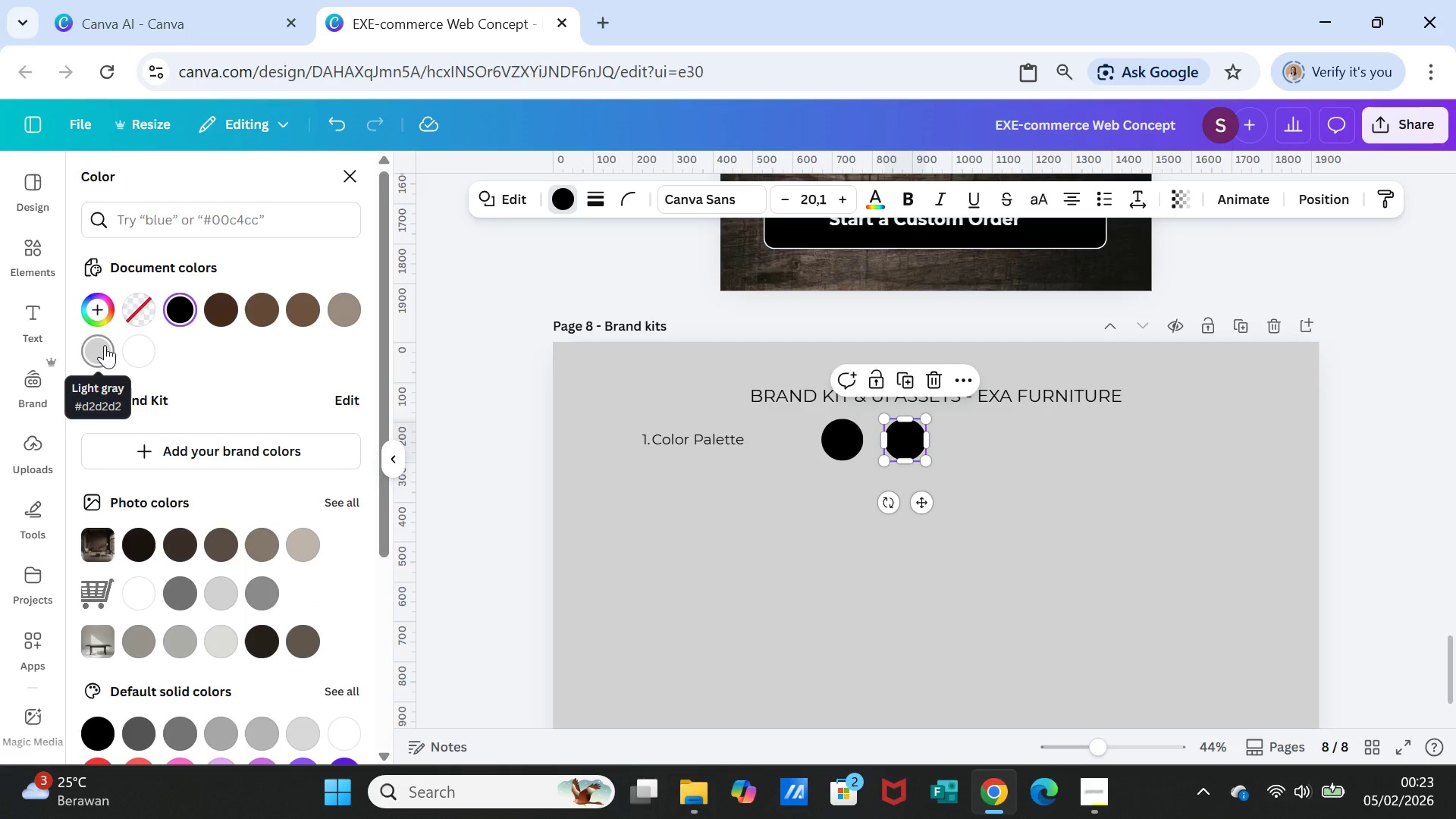 
left_click([105, 345])
 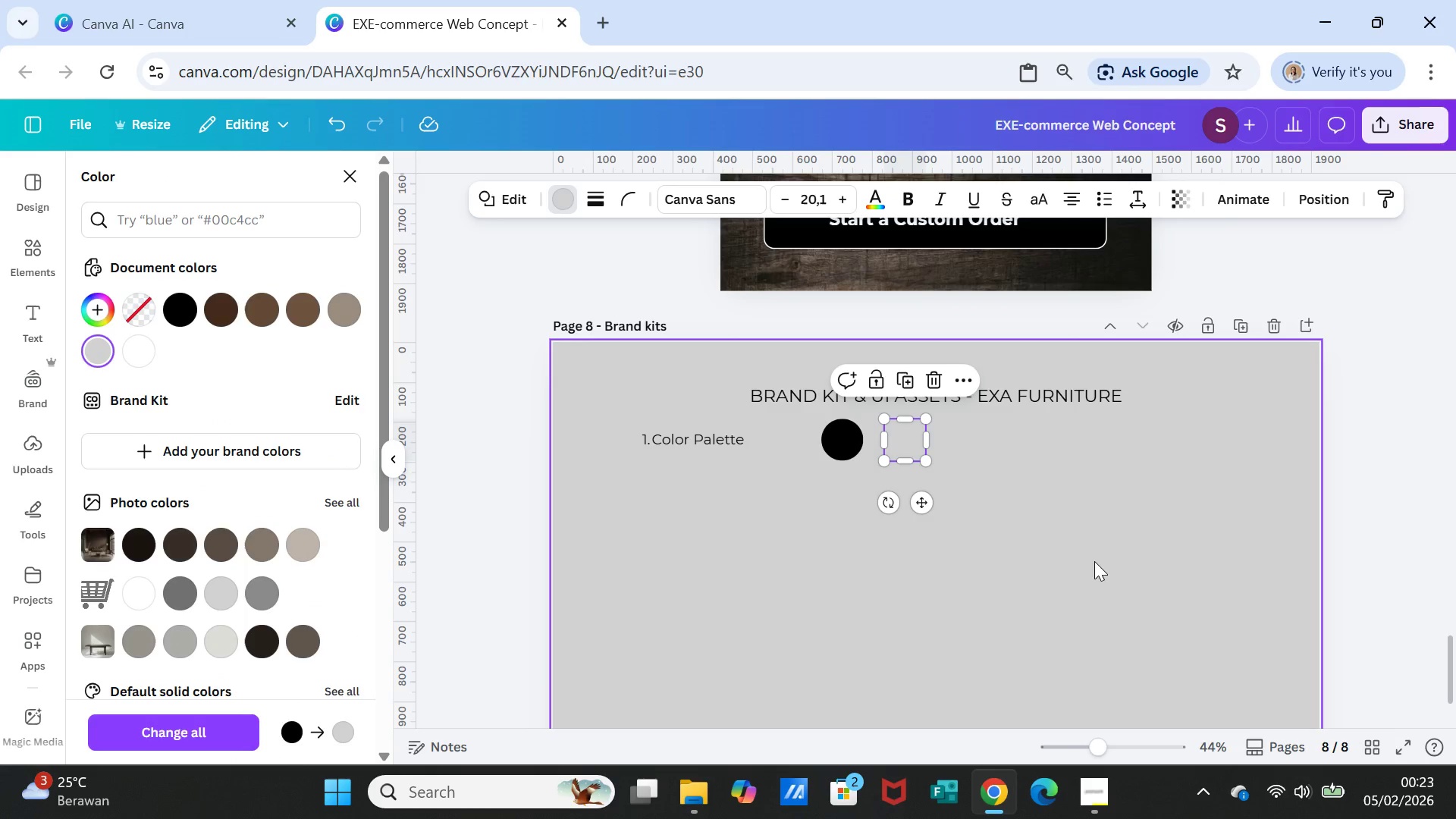 
left_click([1095, 560])
 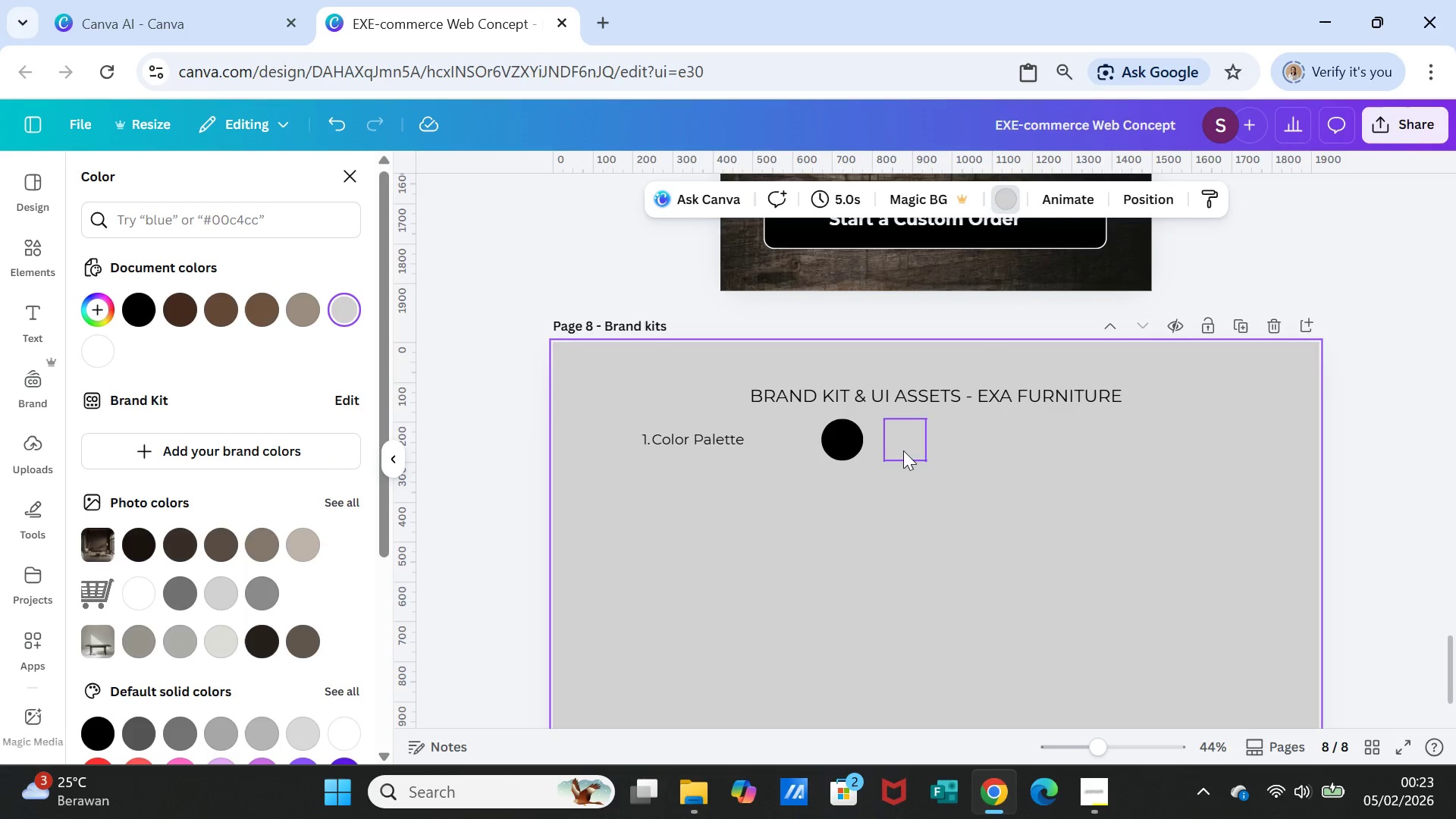 
left_click([903, 450])
 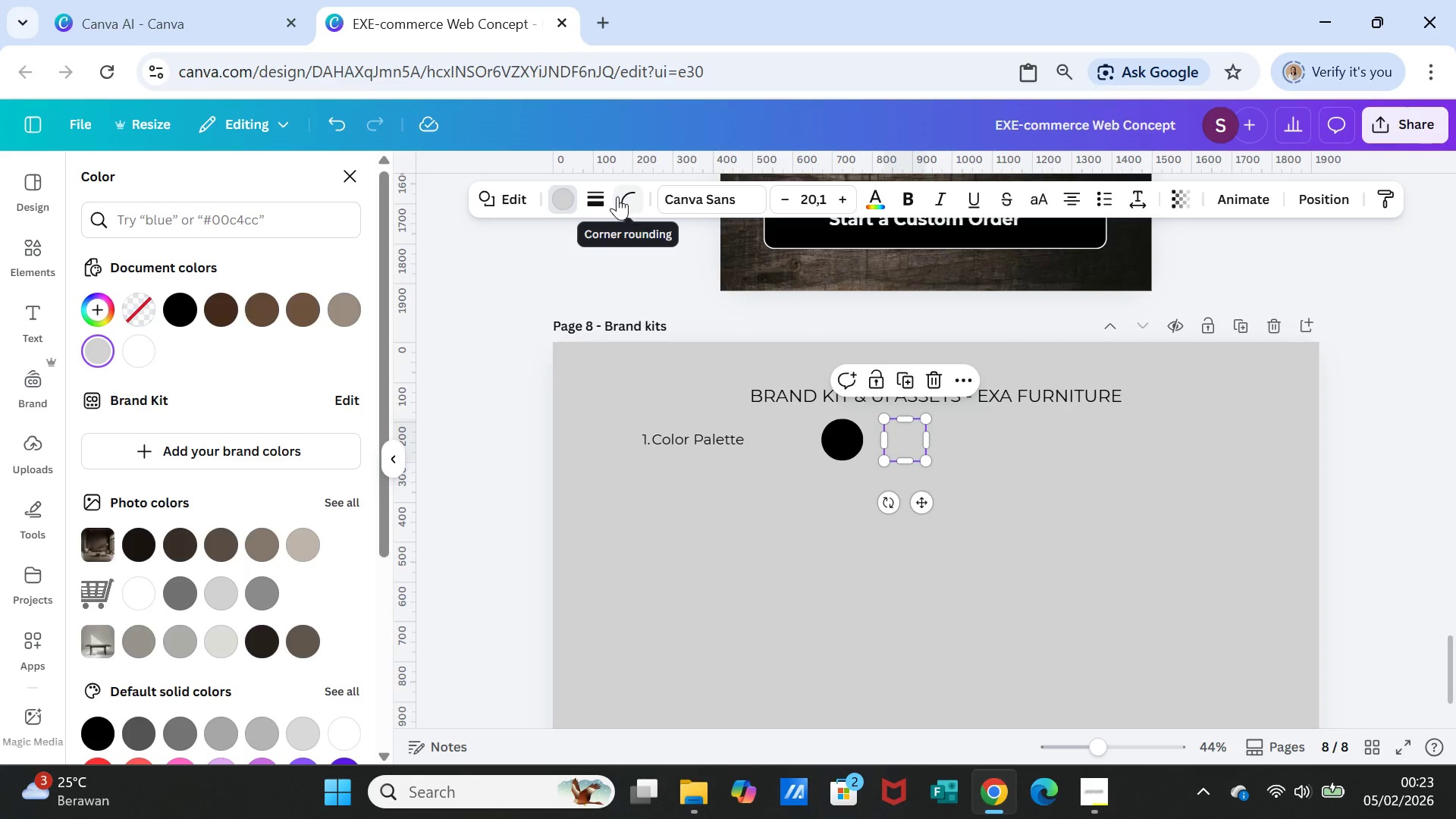 
left_click([604, 196])
 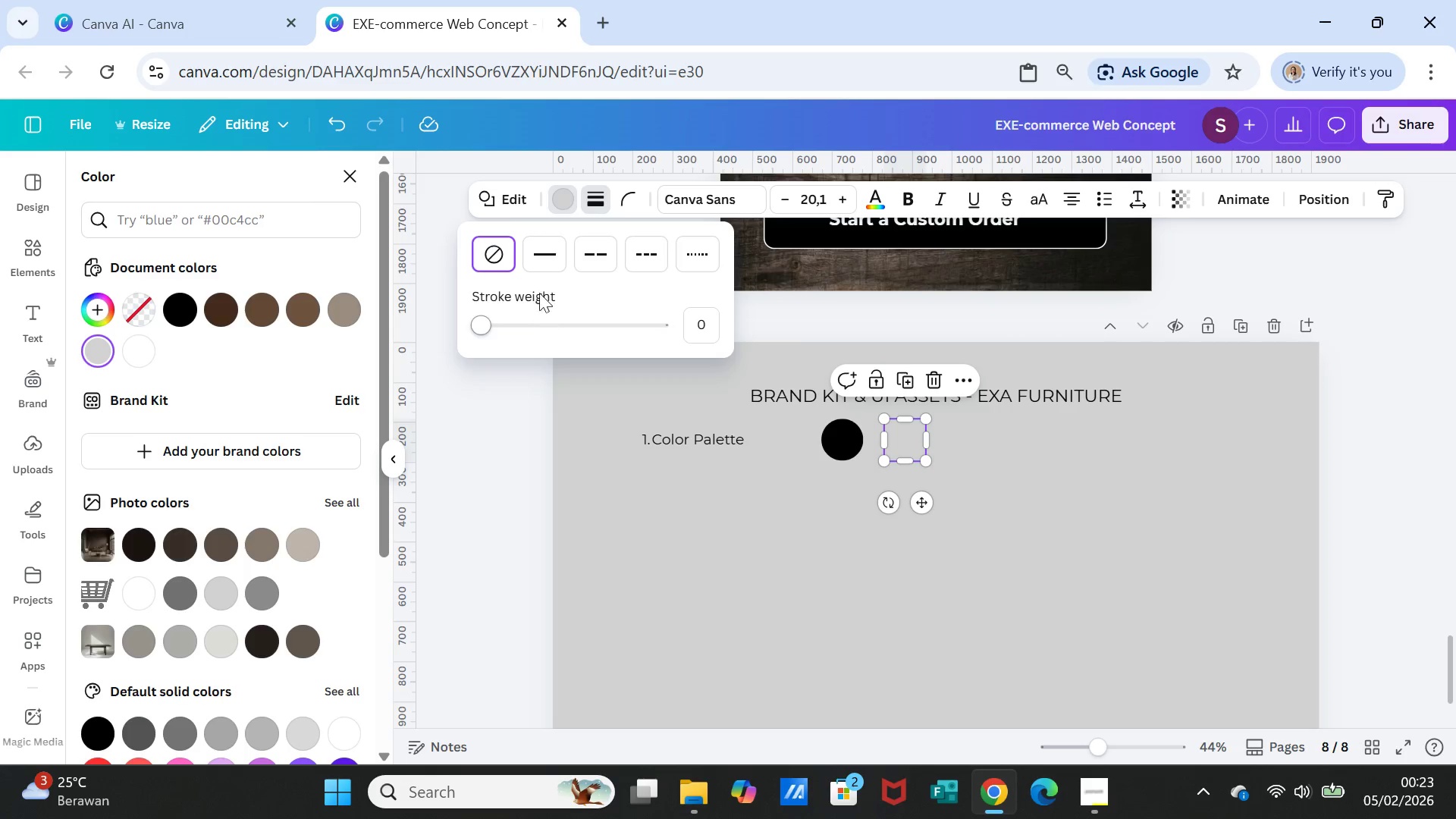 
left_click([543, 253])
 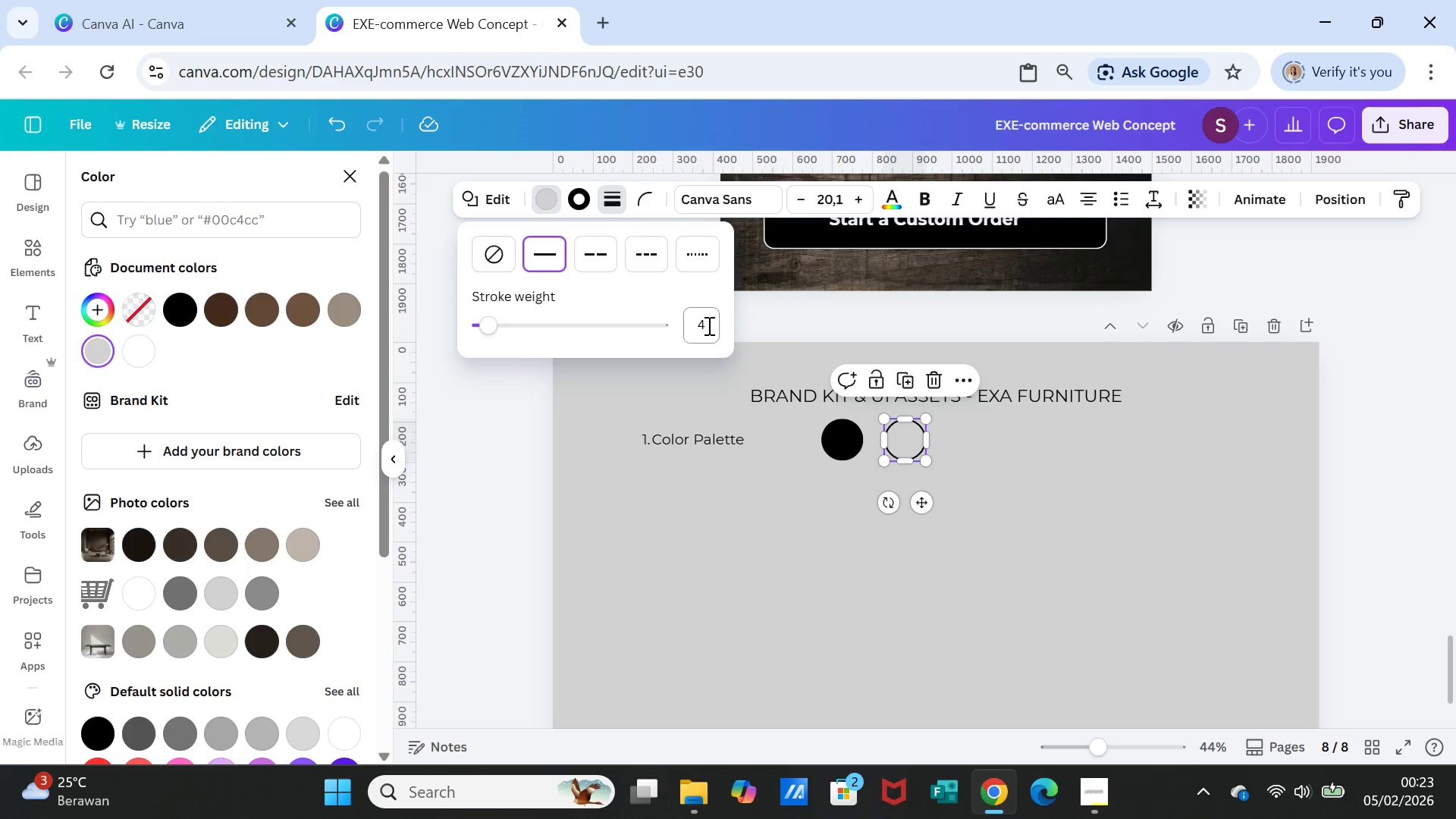 
left_click([708, 325])
 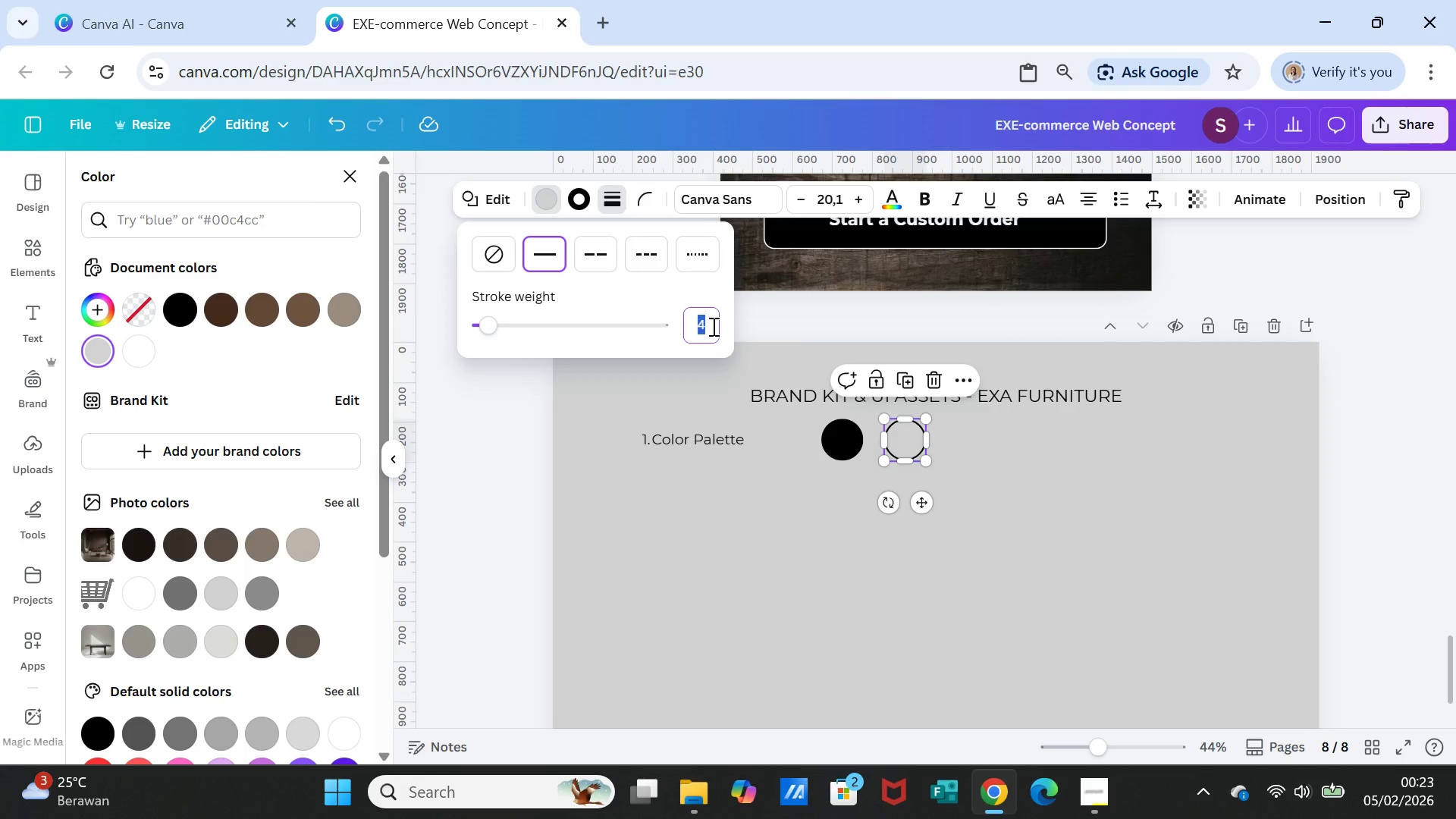 
key(2)
 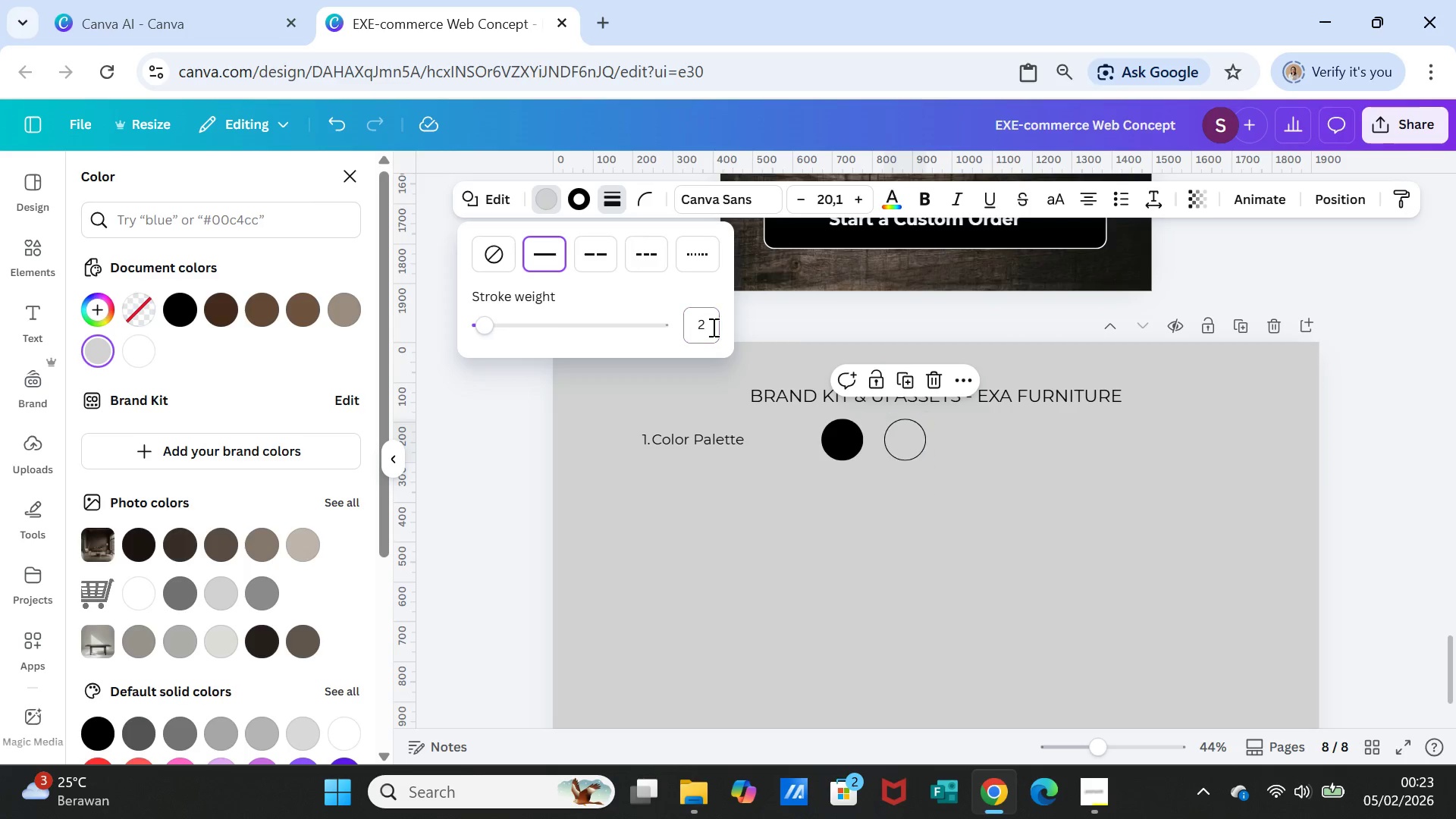 
key(Enter)
 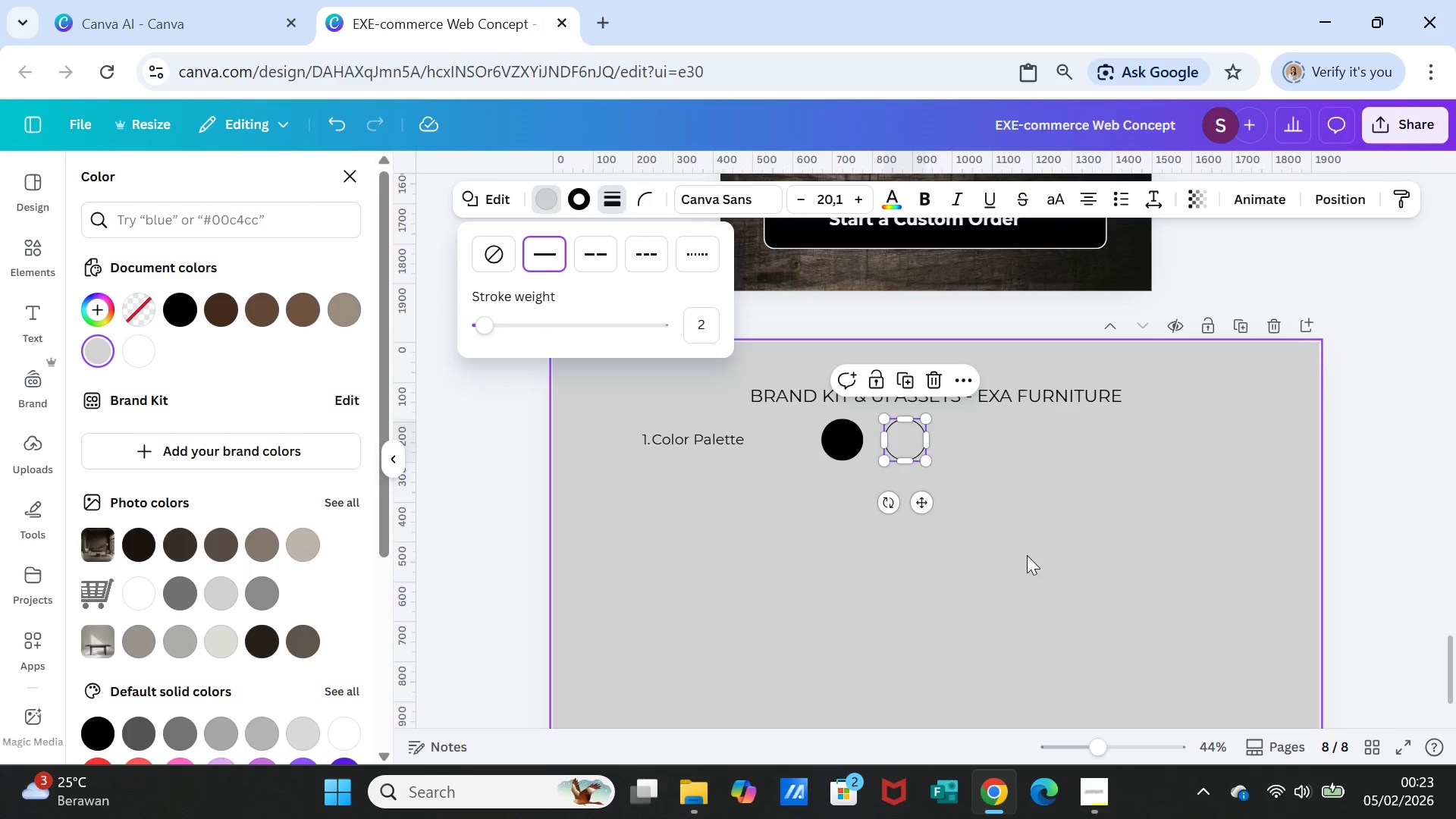 
left_click([1027, 555])
 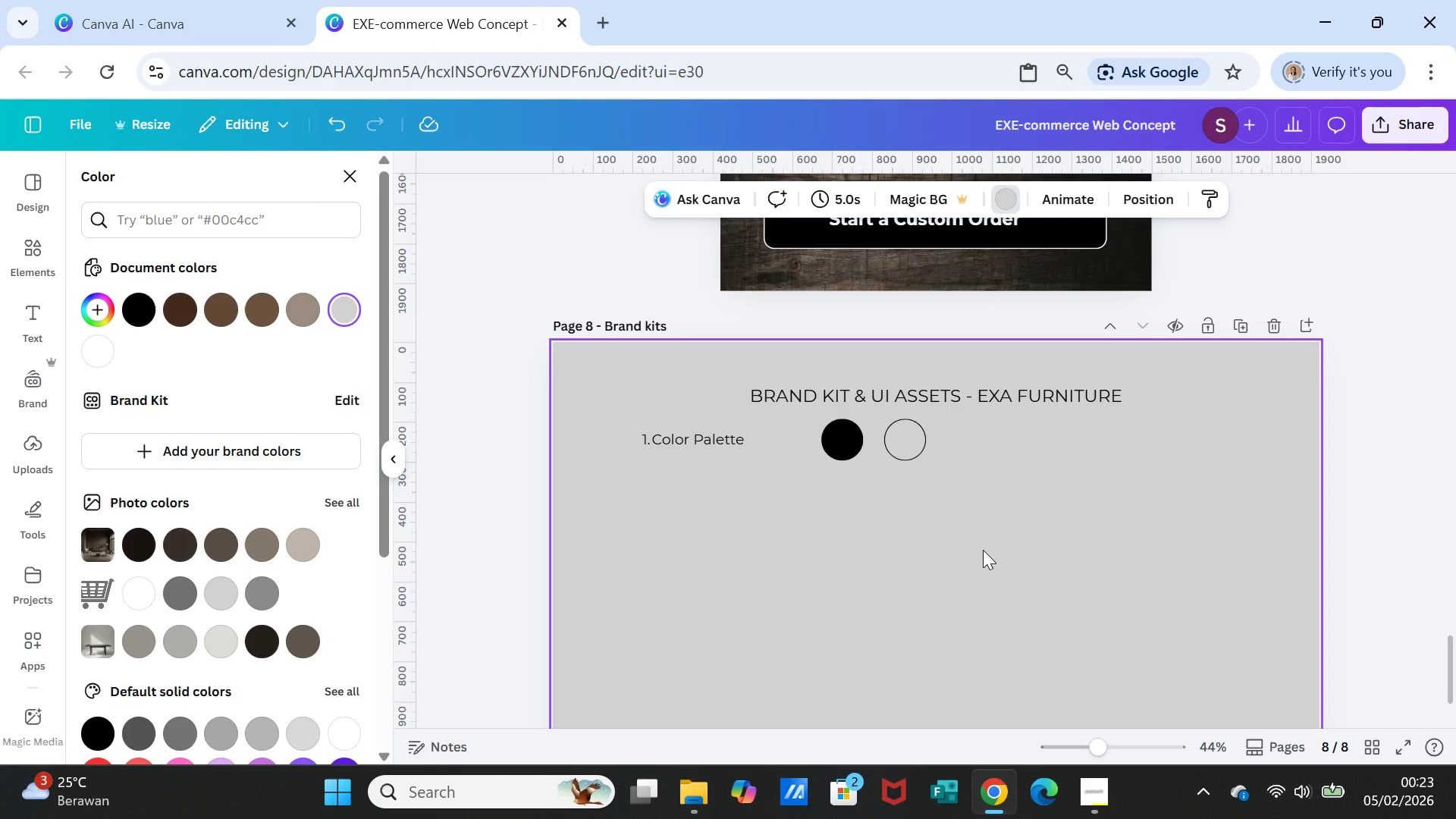 
left_click([983, 550])
 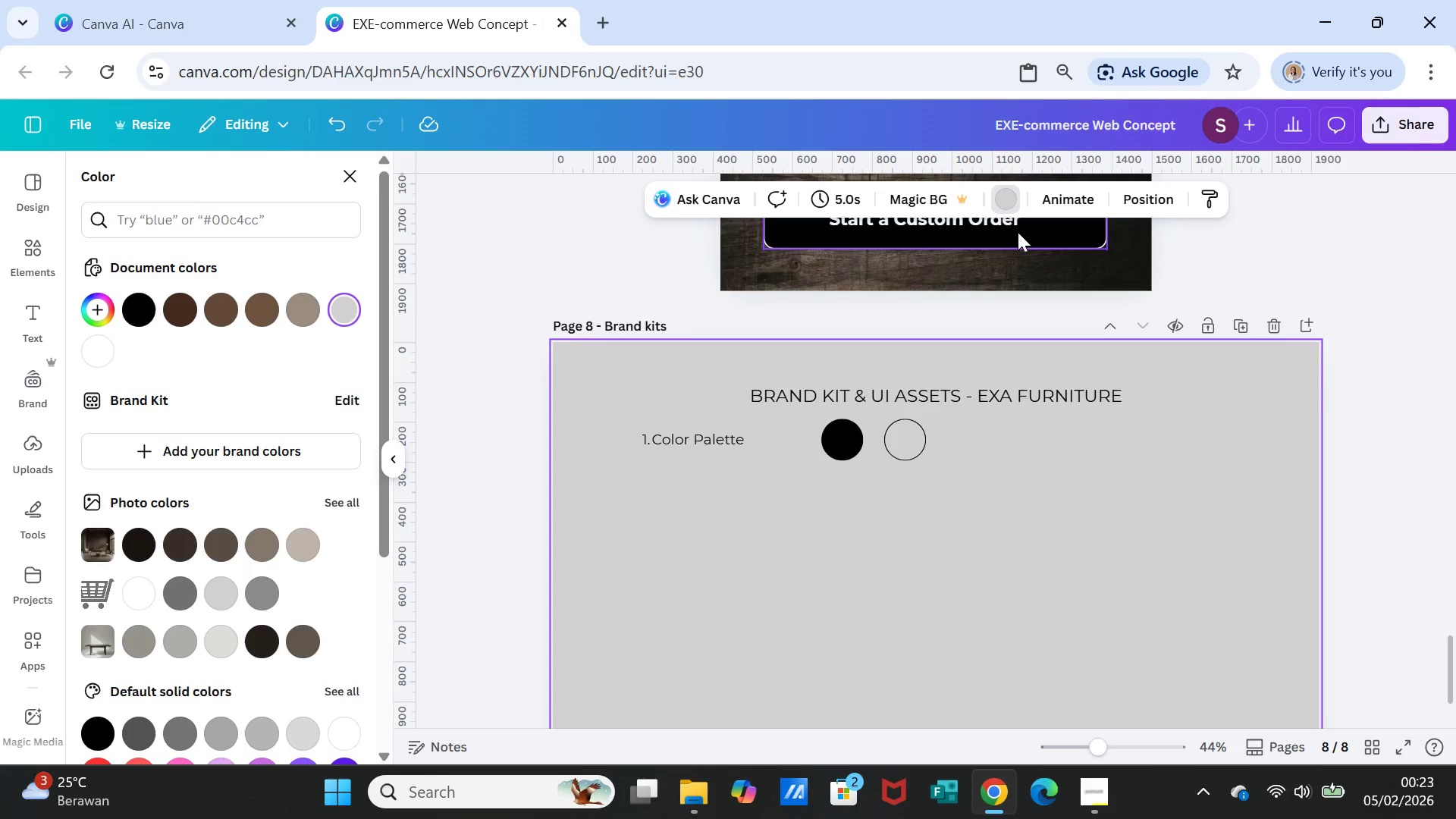 
left_click([1010, 198])
 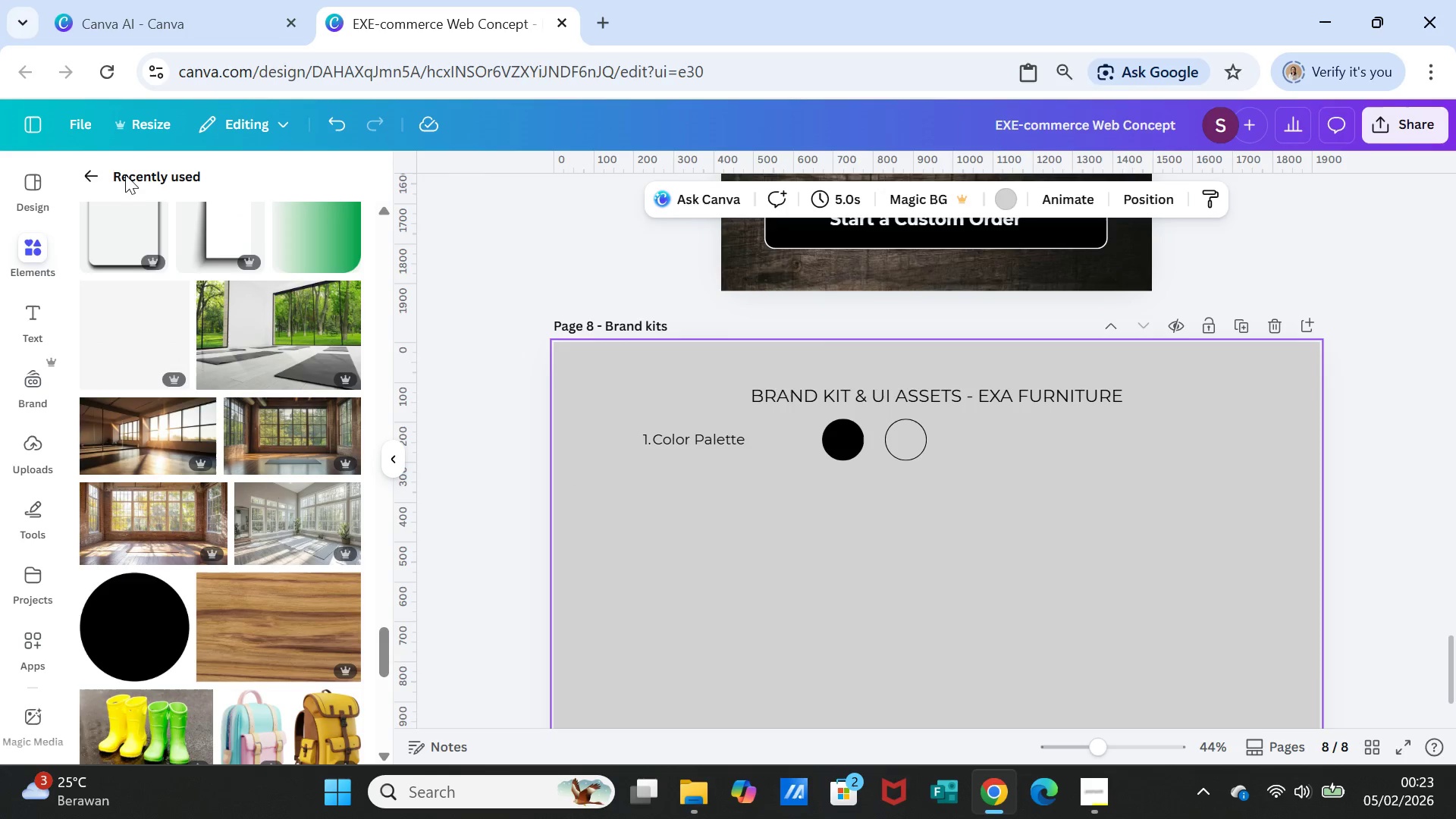 
left_click([93, 165])
 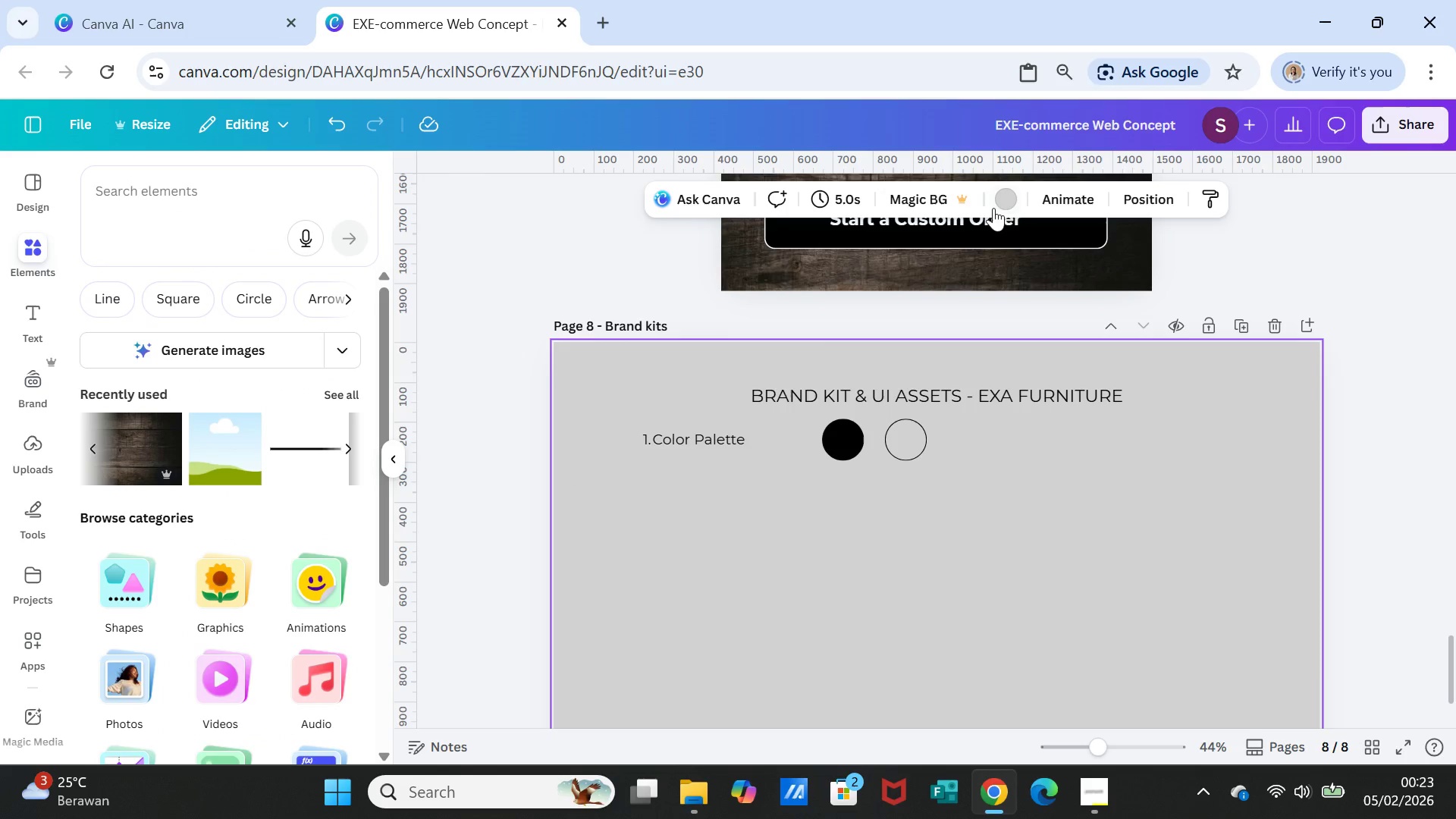 
left_click([996, 195])
 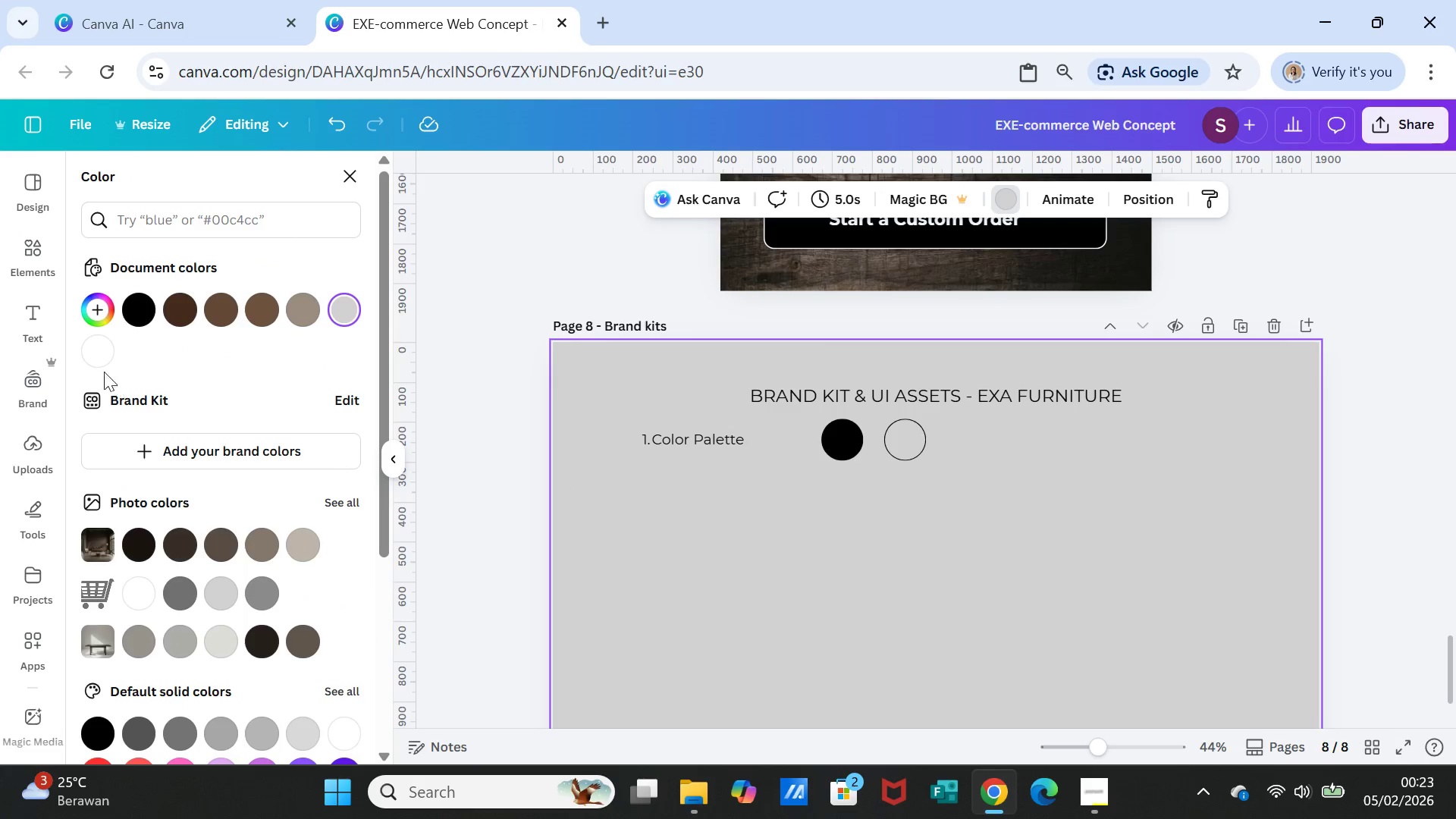 
left_click([98, 355])
 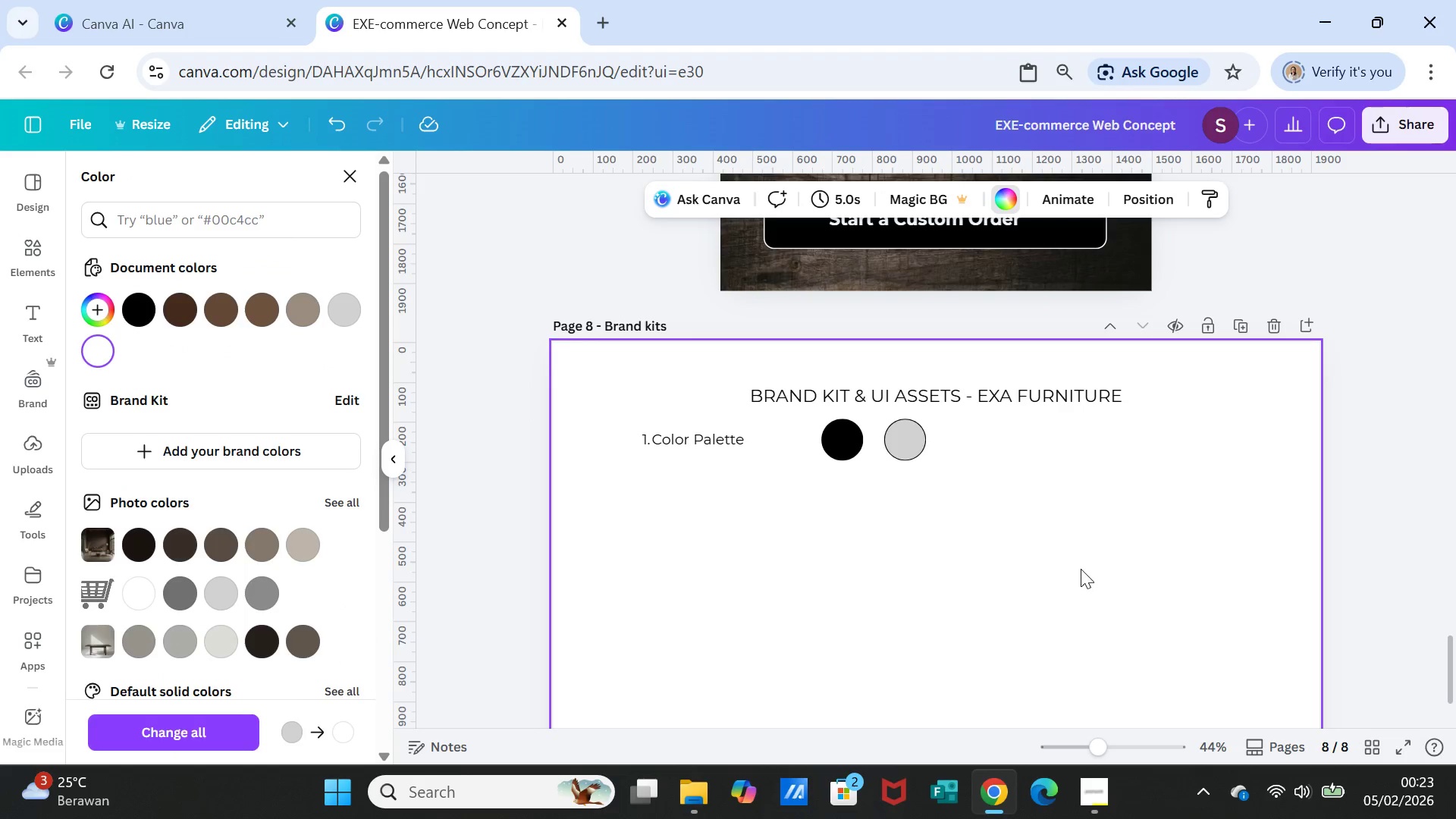 
left_click([1067, 572])
 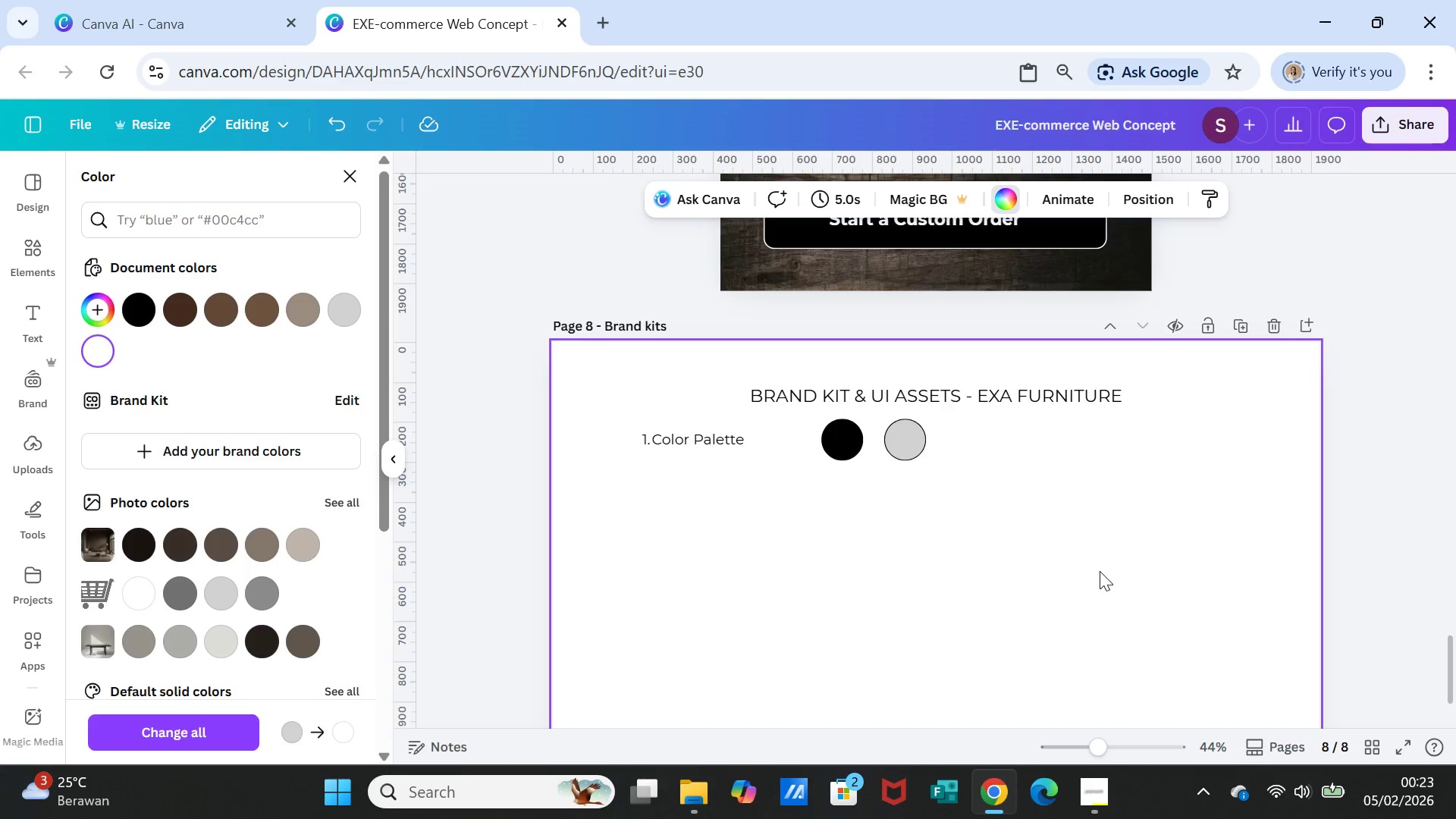 
wait(7.56)
 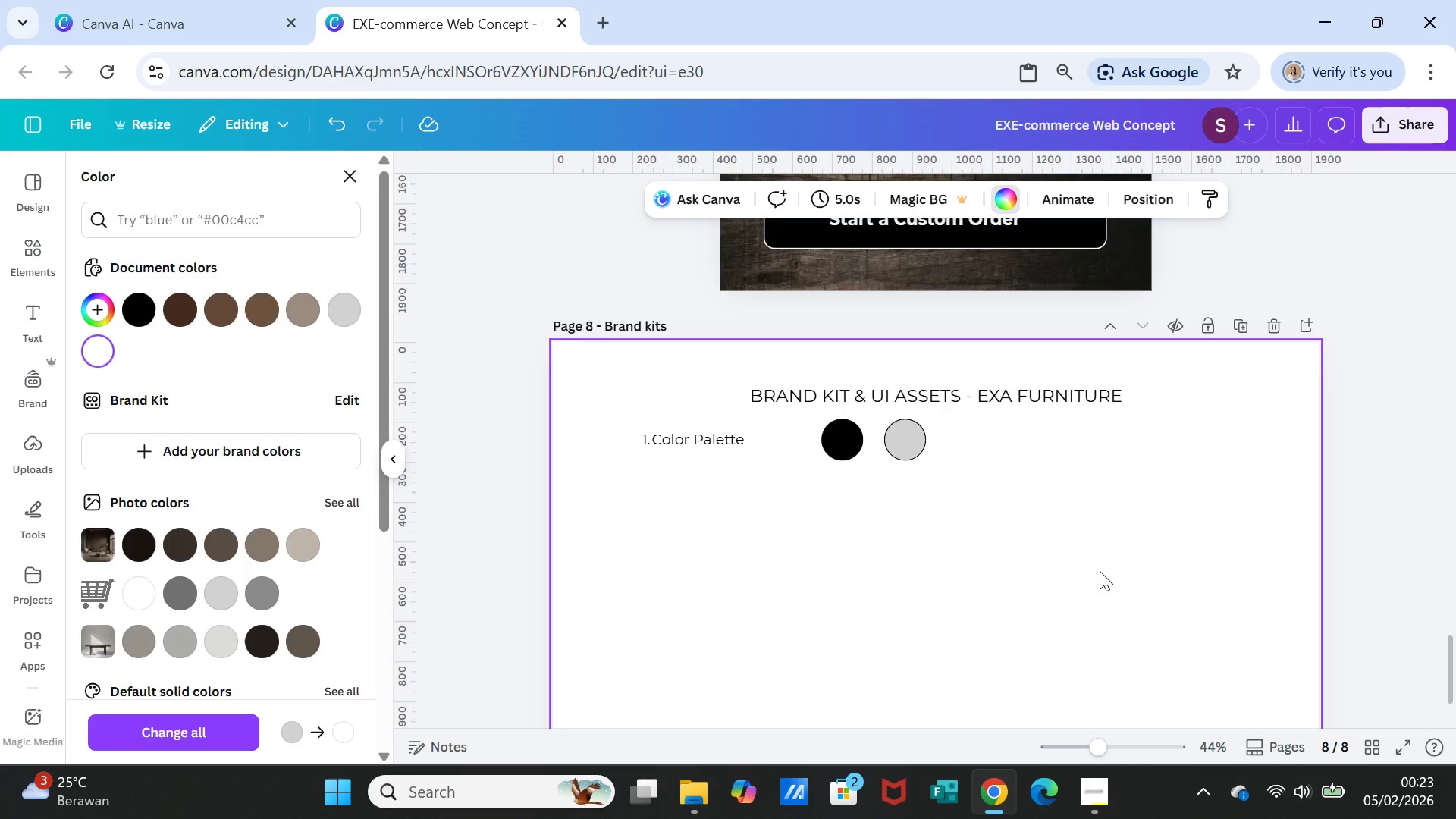 
scroll: coordinate [1097, 595], scroll_direction: up, amount: 9.0
 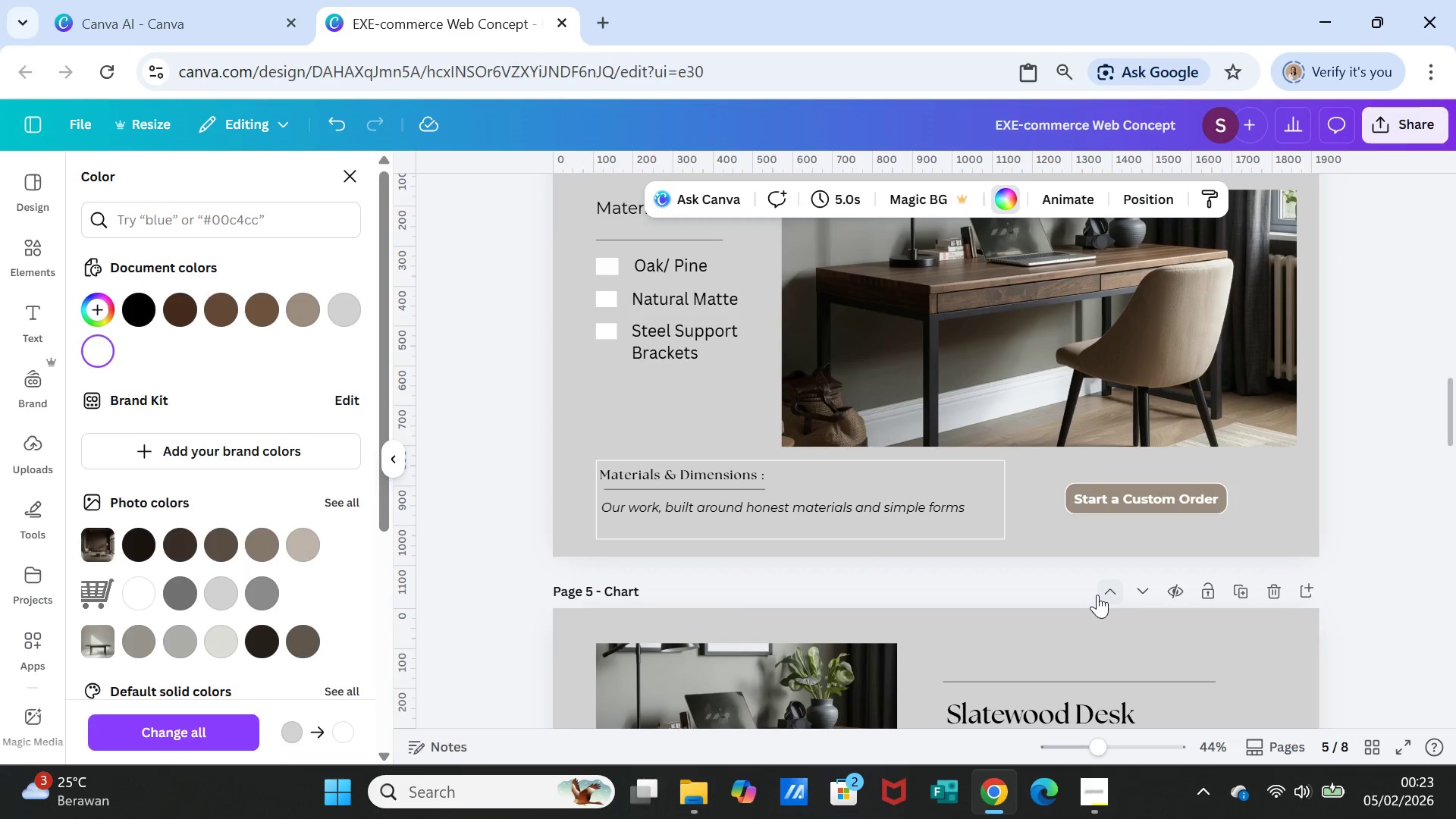 
scroll: coordinate [1081, 576], scroll_direction: down, amount: 6.0
 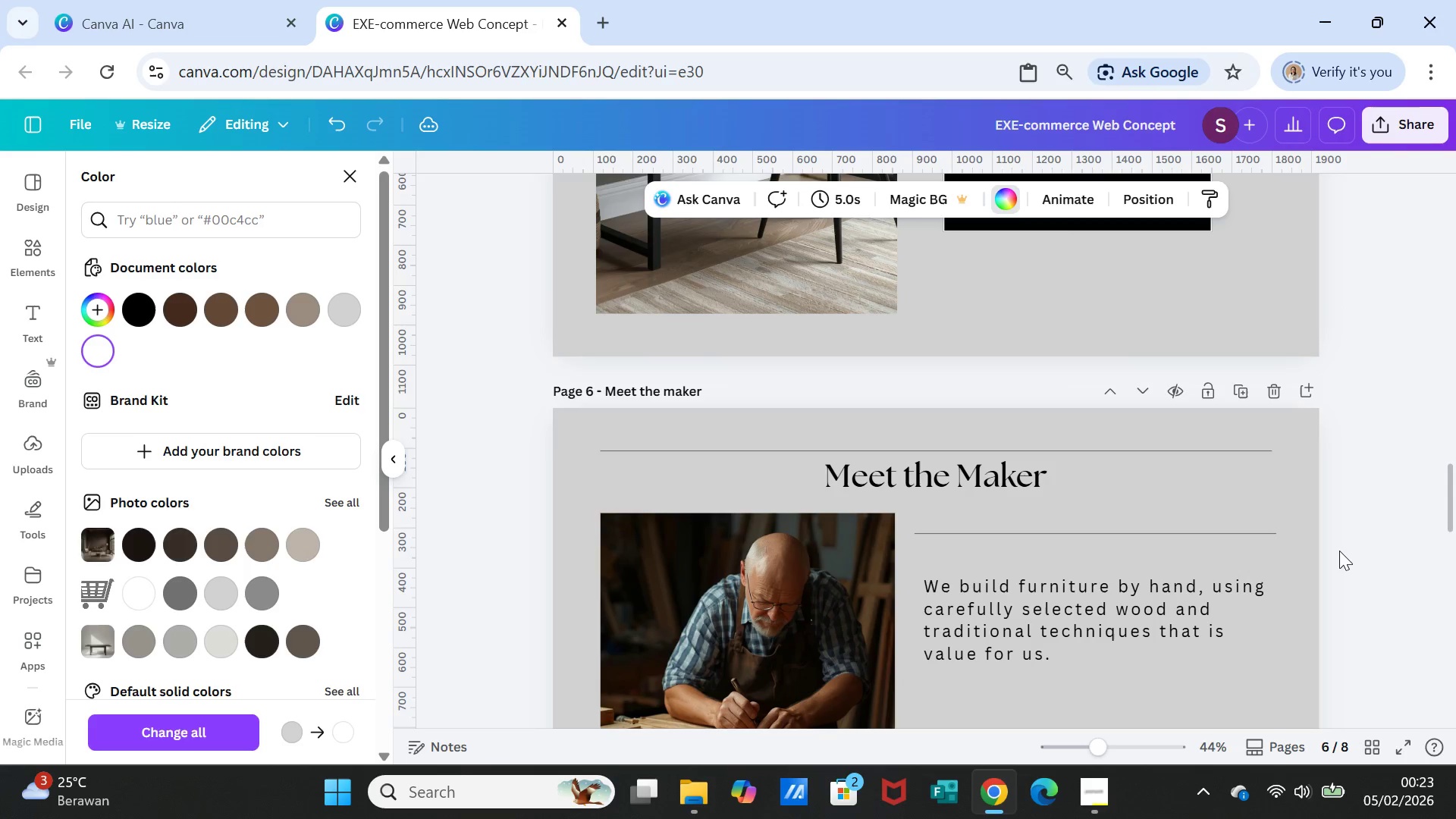 
scroll: coordinate [1338, 562], scroll_direction: up, amount: 20.0
 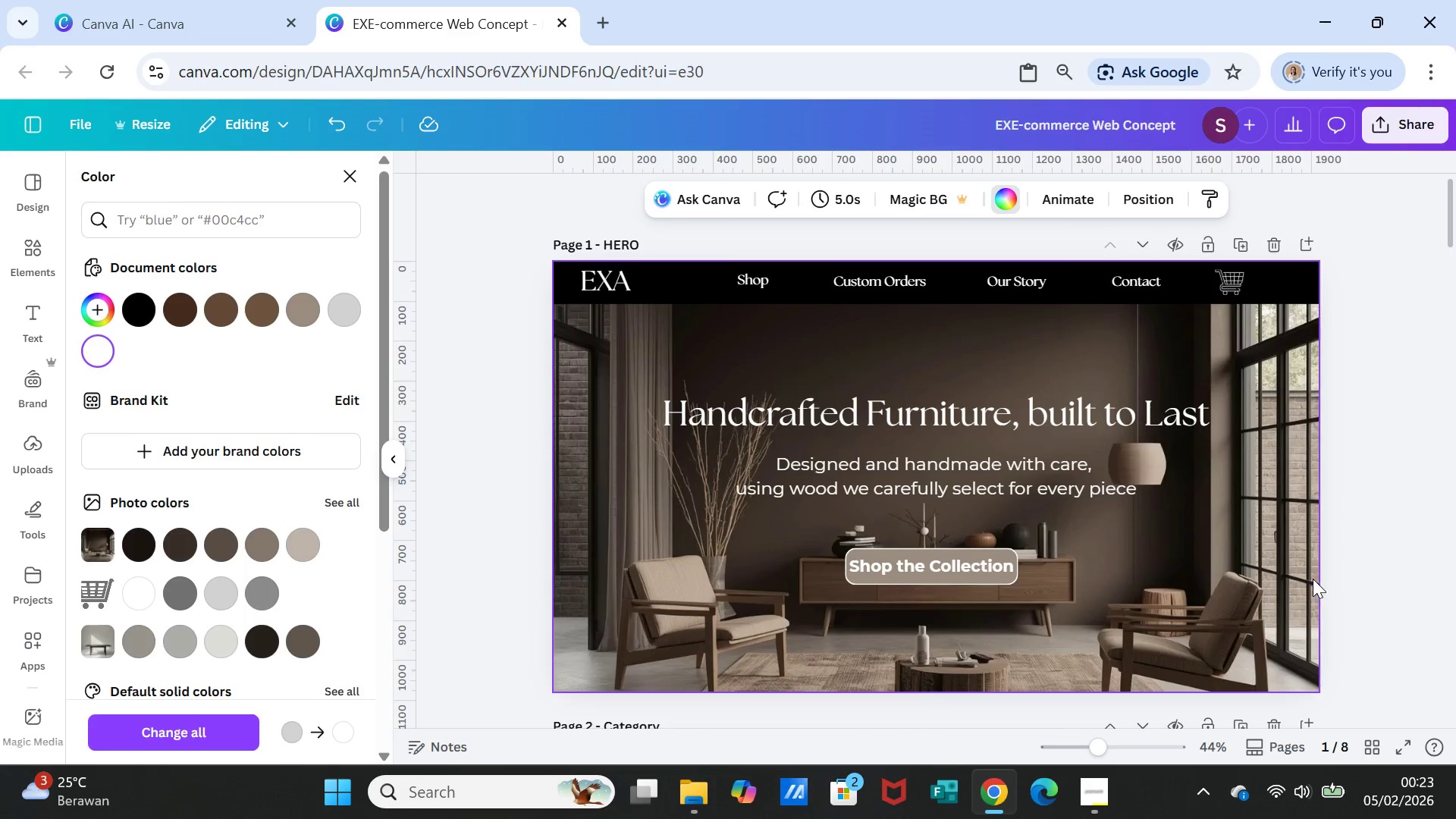 
scroll: coordinate [1084, 621], scroll_direction: down, amount: 14.0
 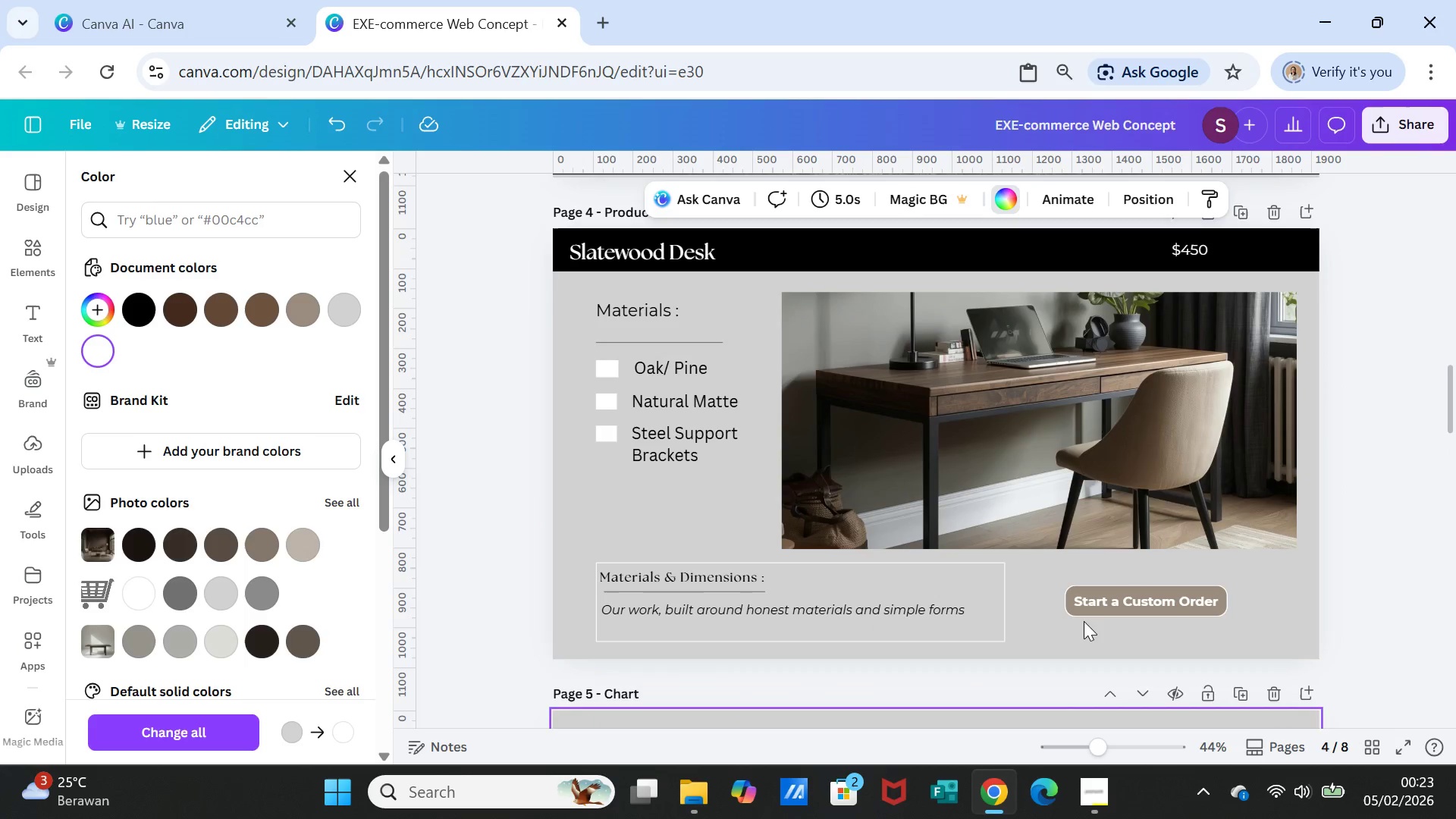 
scroll: coordinate [1084, 621], scroll_direction: up, amount: 2.0
 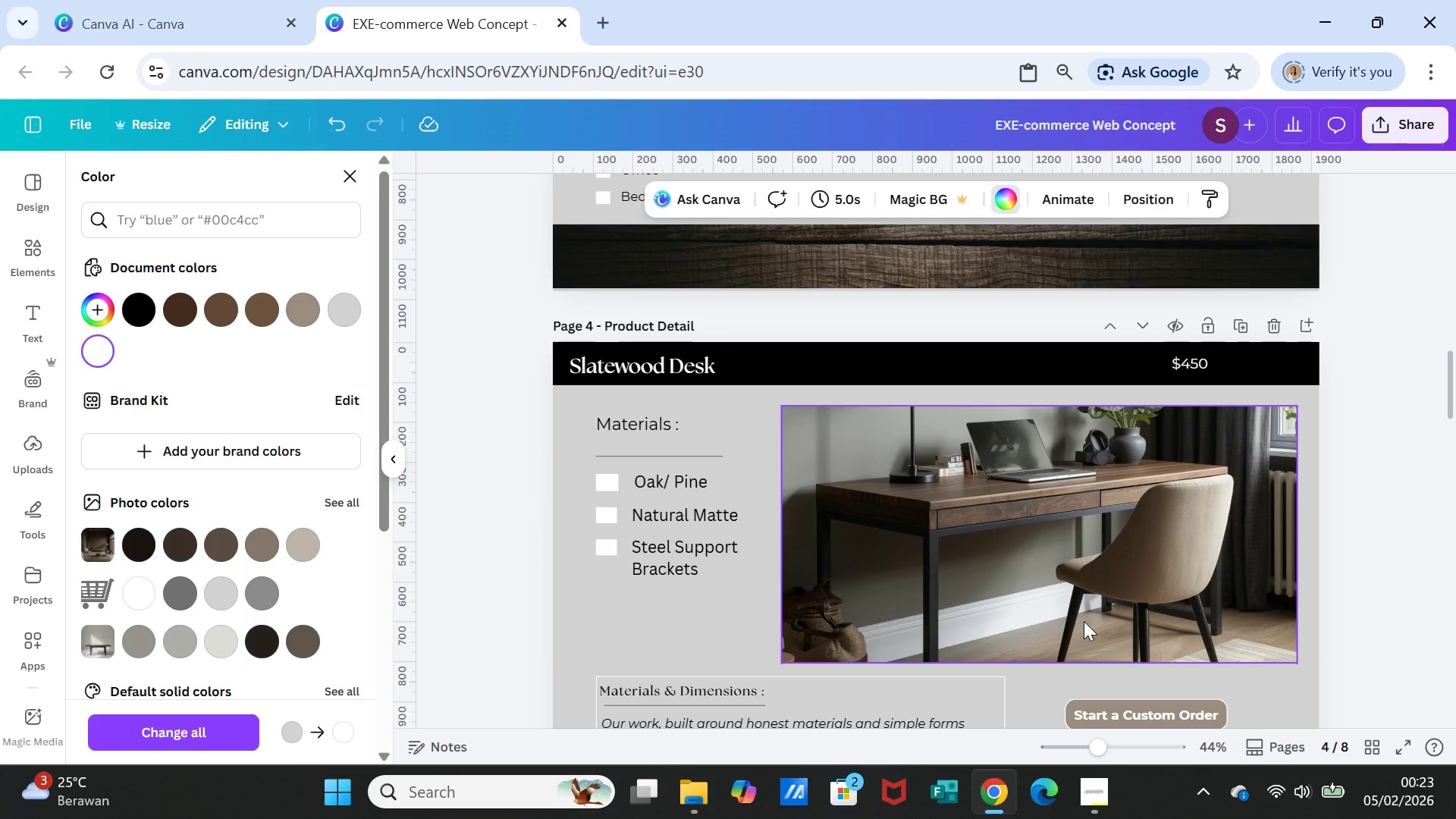 
scroll: coordinate [1084, 621], scroll_direction: down, amount: 2.0
 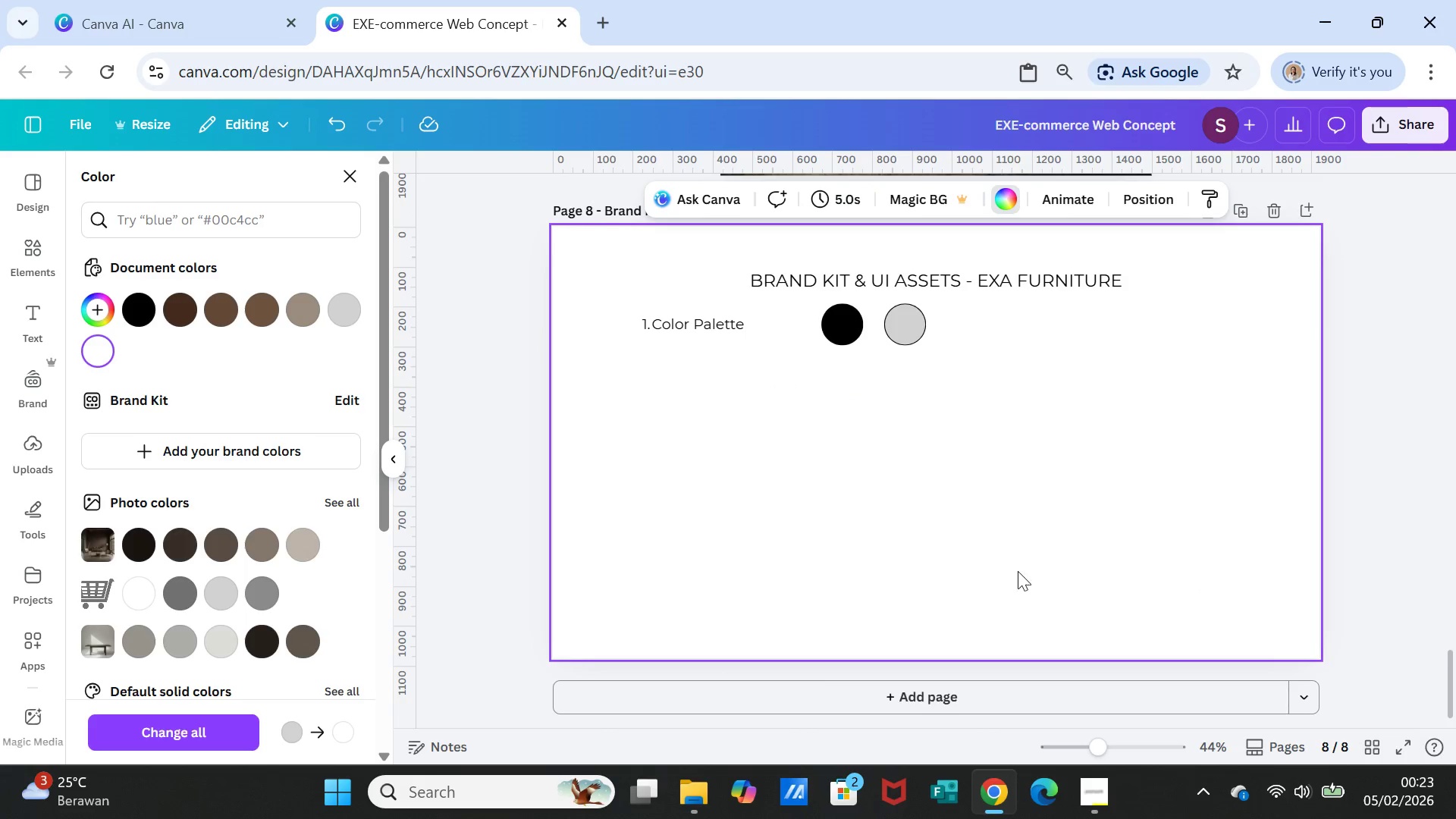 
wait(7.14)
 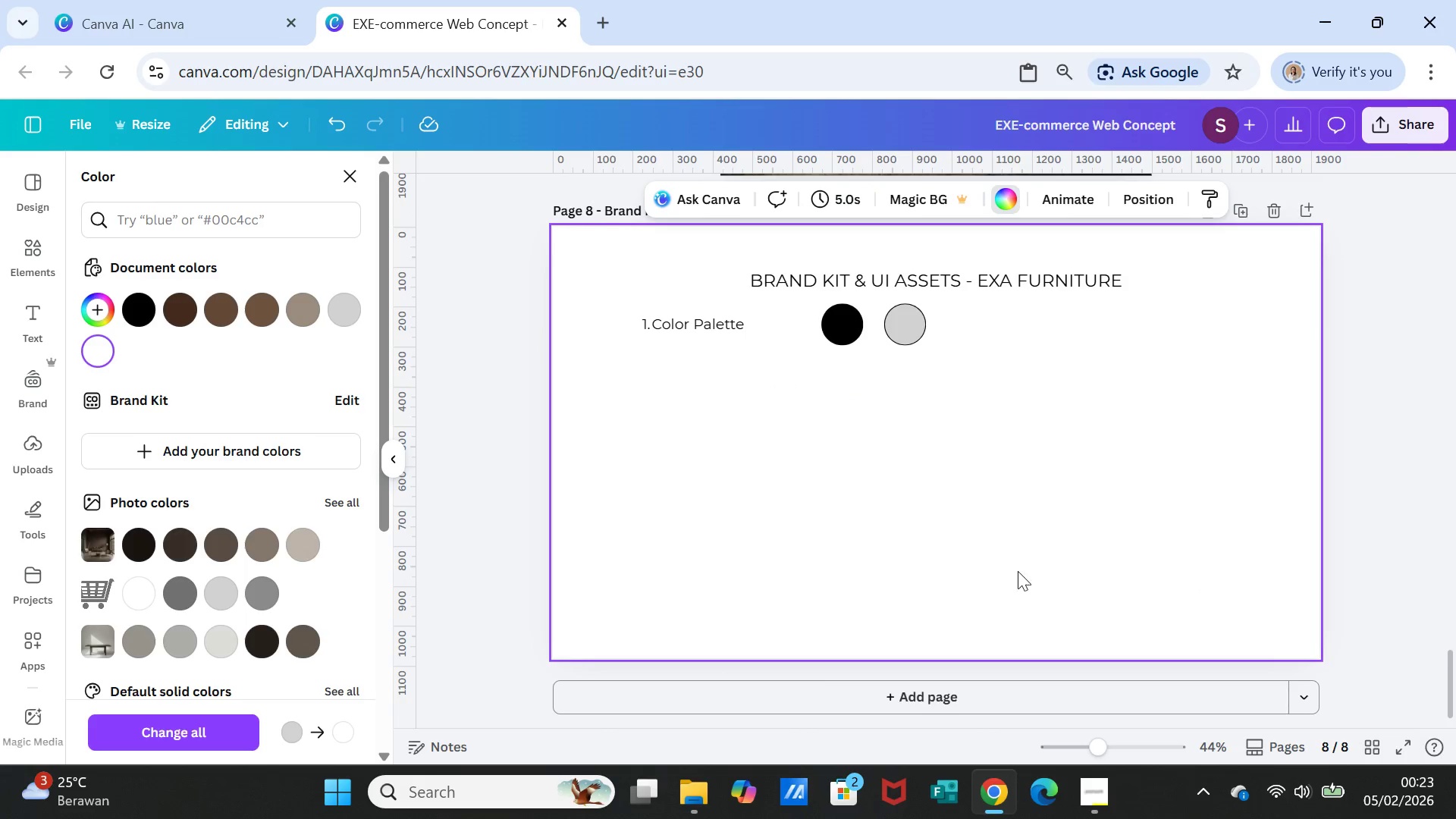 
left_click([654, 328])
 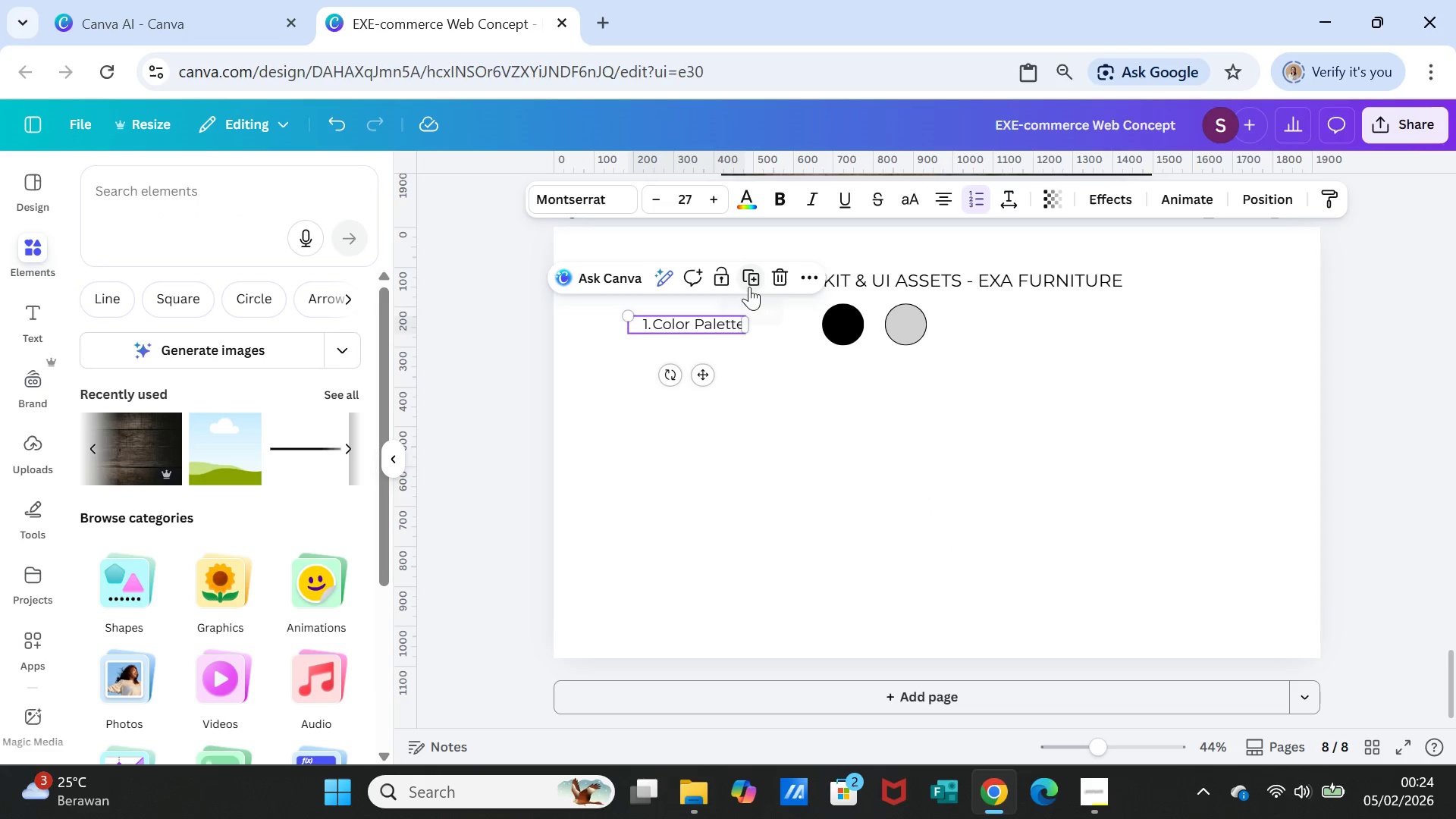 
left_click([750, 284])
 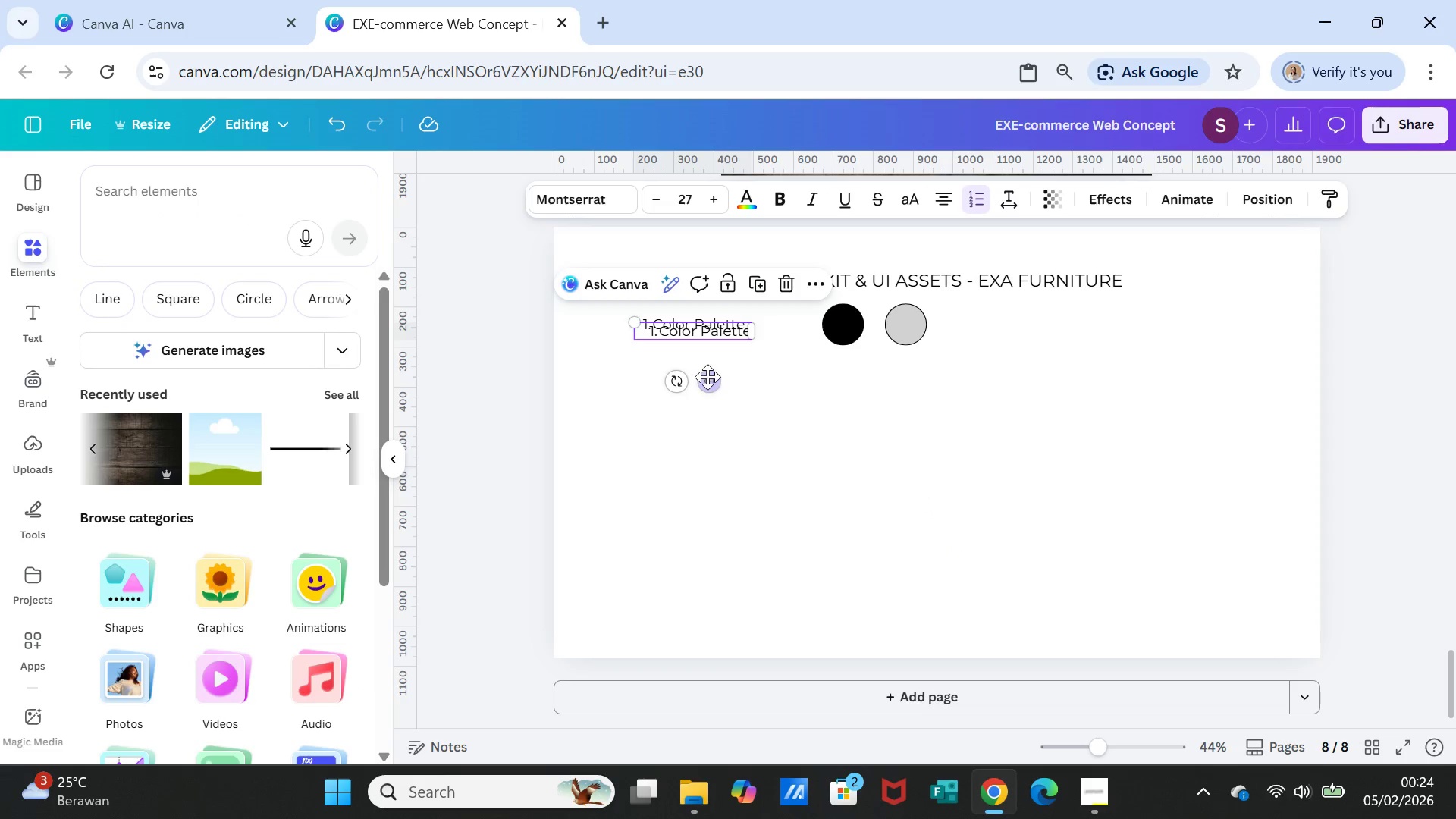 
left_click_drag(start_coordinate=[709, 382], to_coordinate=[707, 455])
 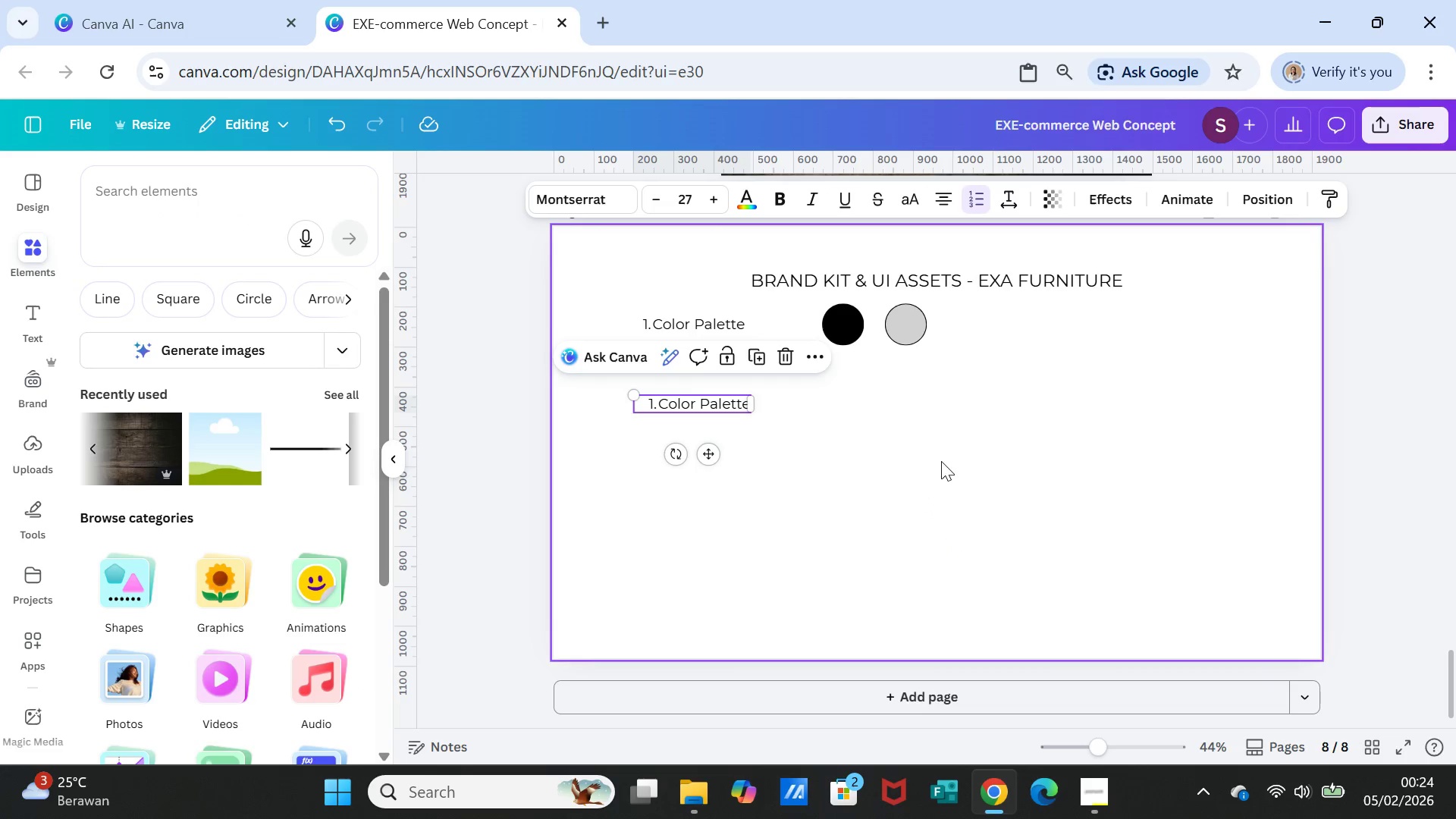 
scroll: coordinate [959, 502], scroll_direction: up, amount: 4.0
 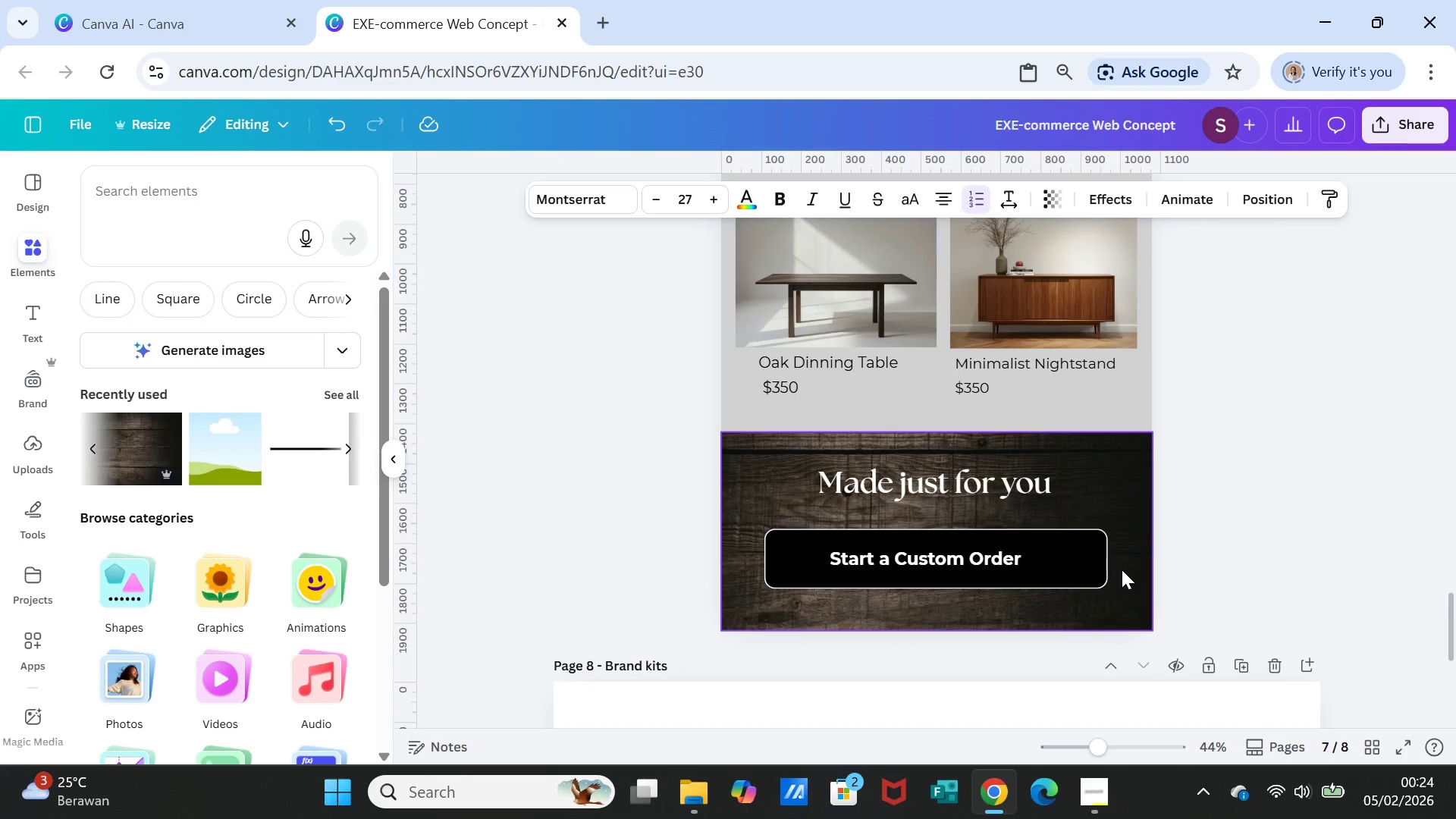 
scroll: coordinate [1127, 574], scroll_direction: down, amount: 2.0
 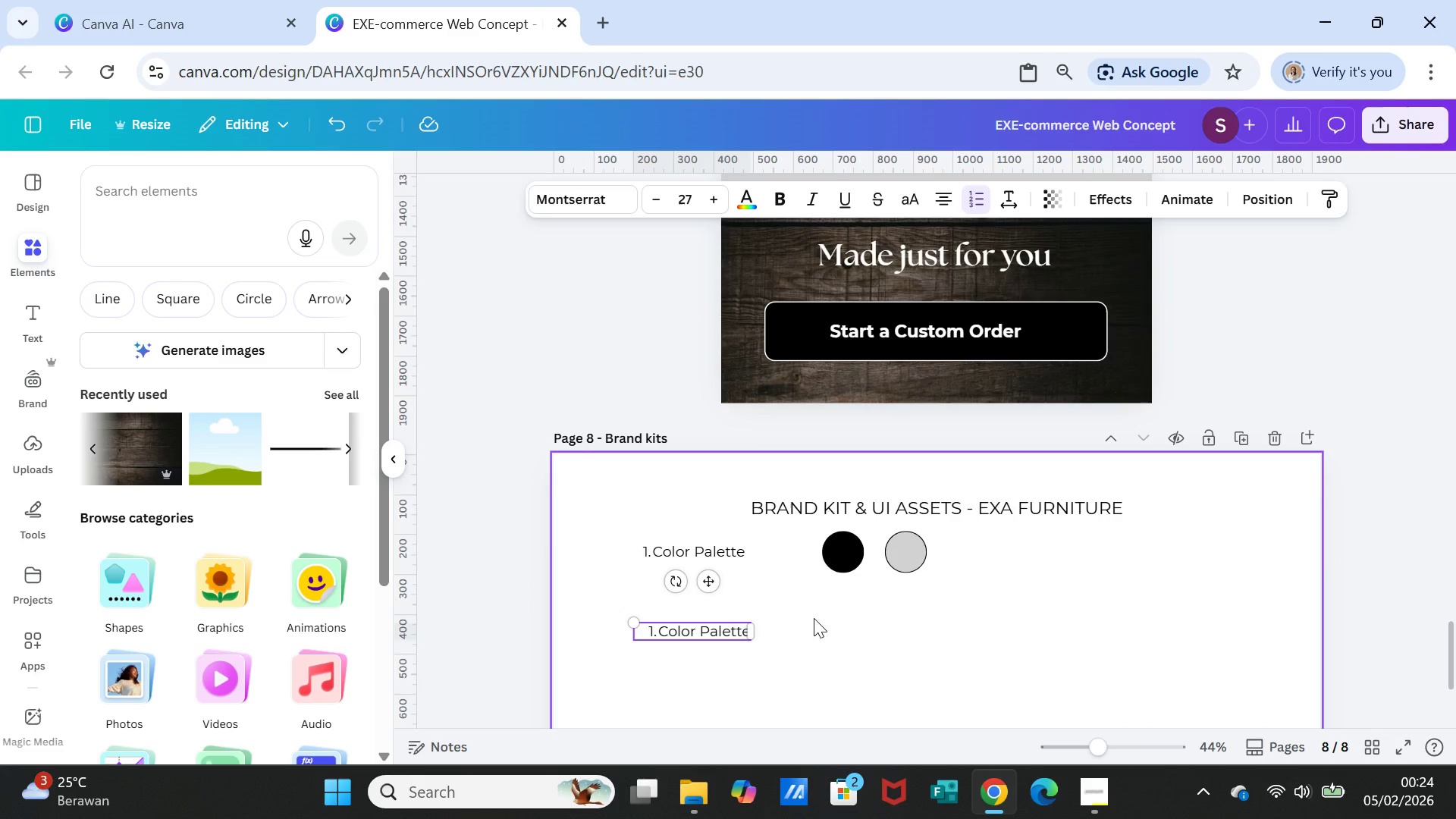 
key(2)
 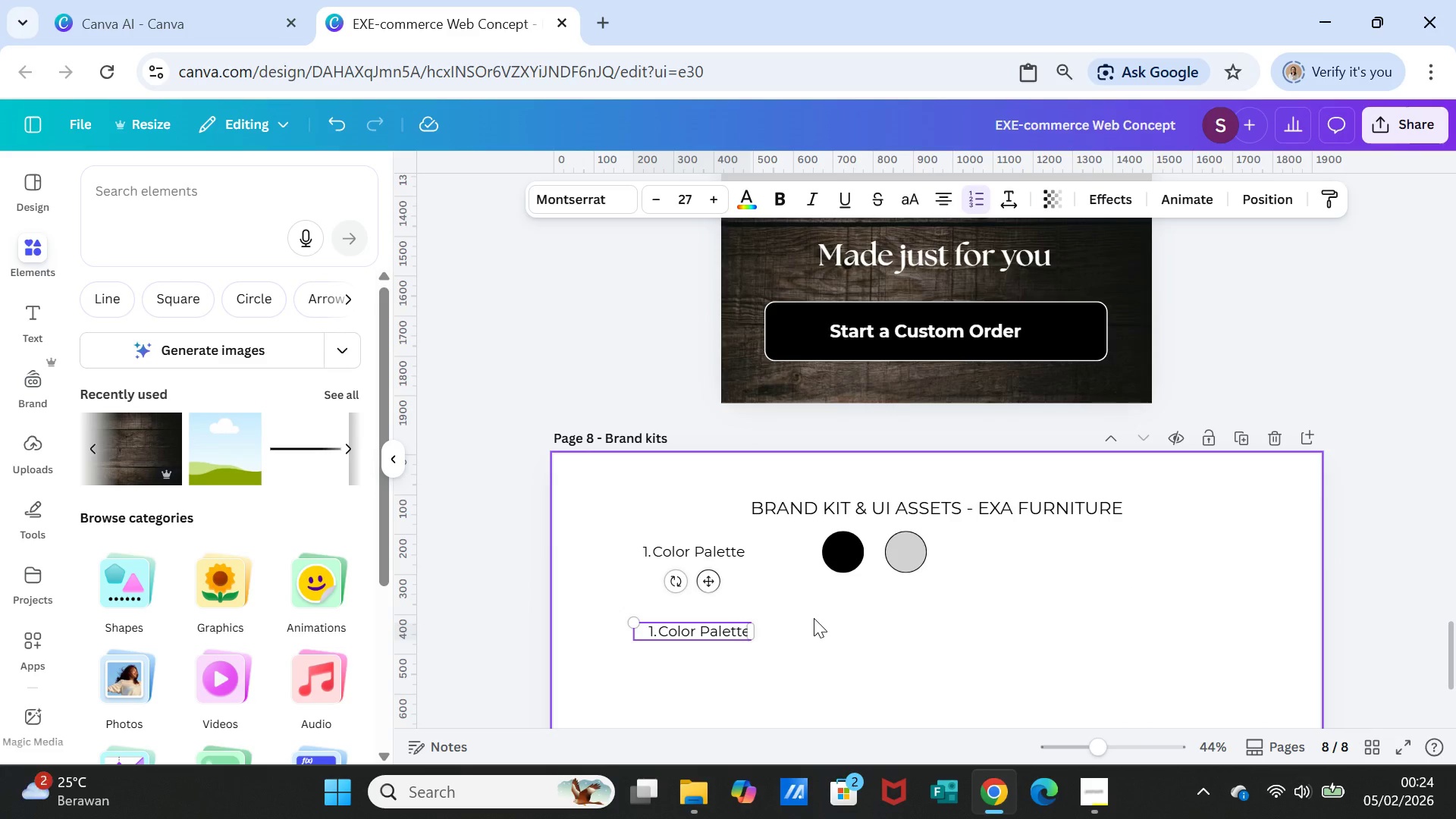 
key(Period)
 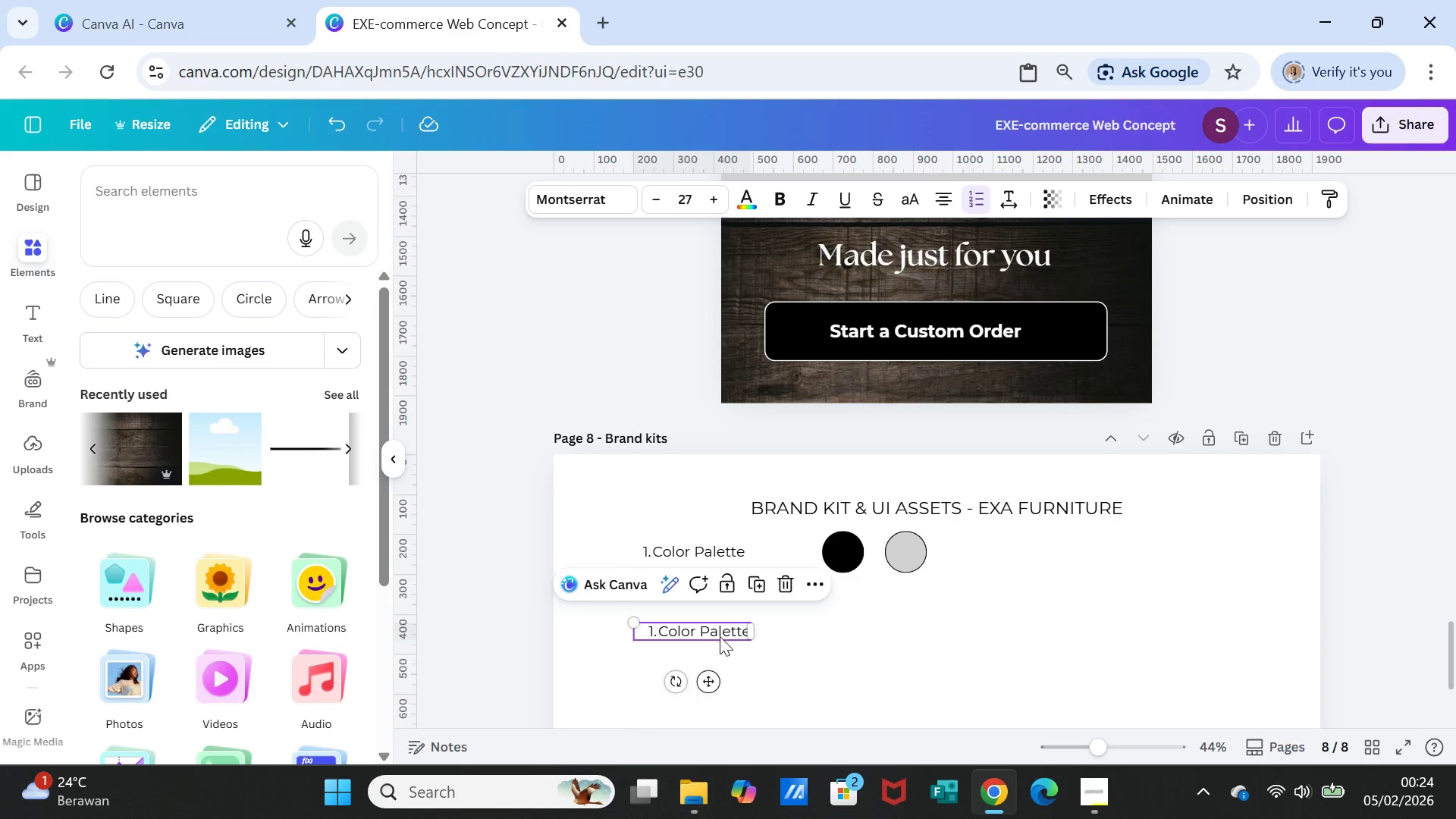 
left_click([720, 636])
 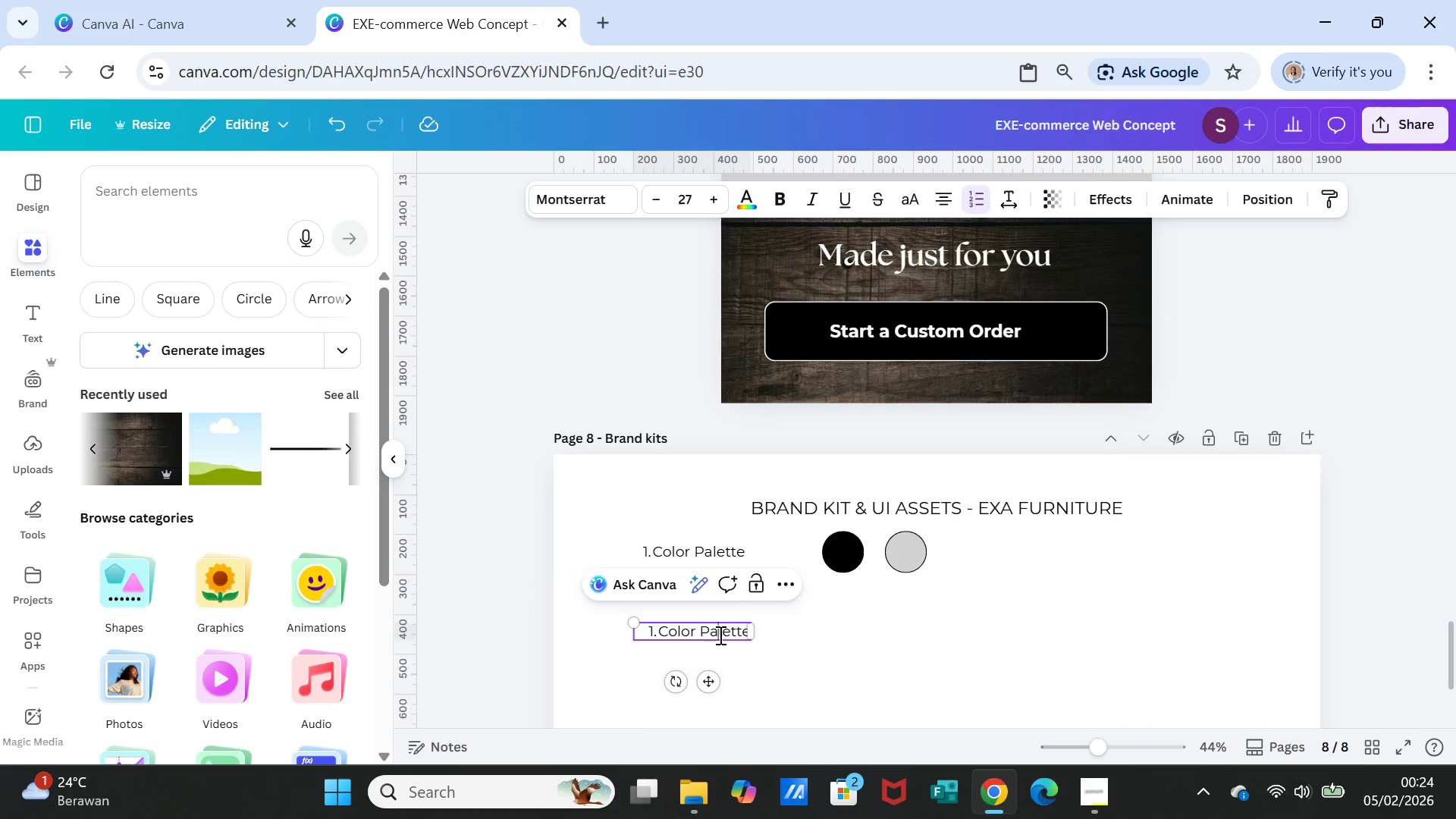 
double_click([719, 635])
 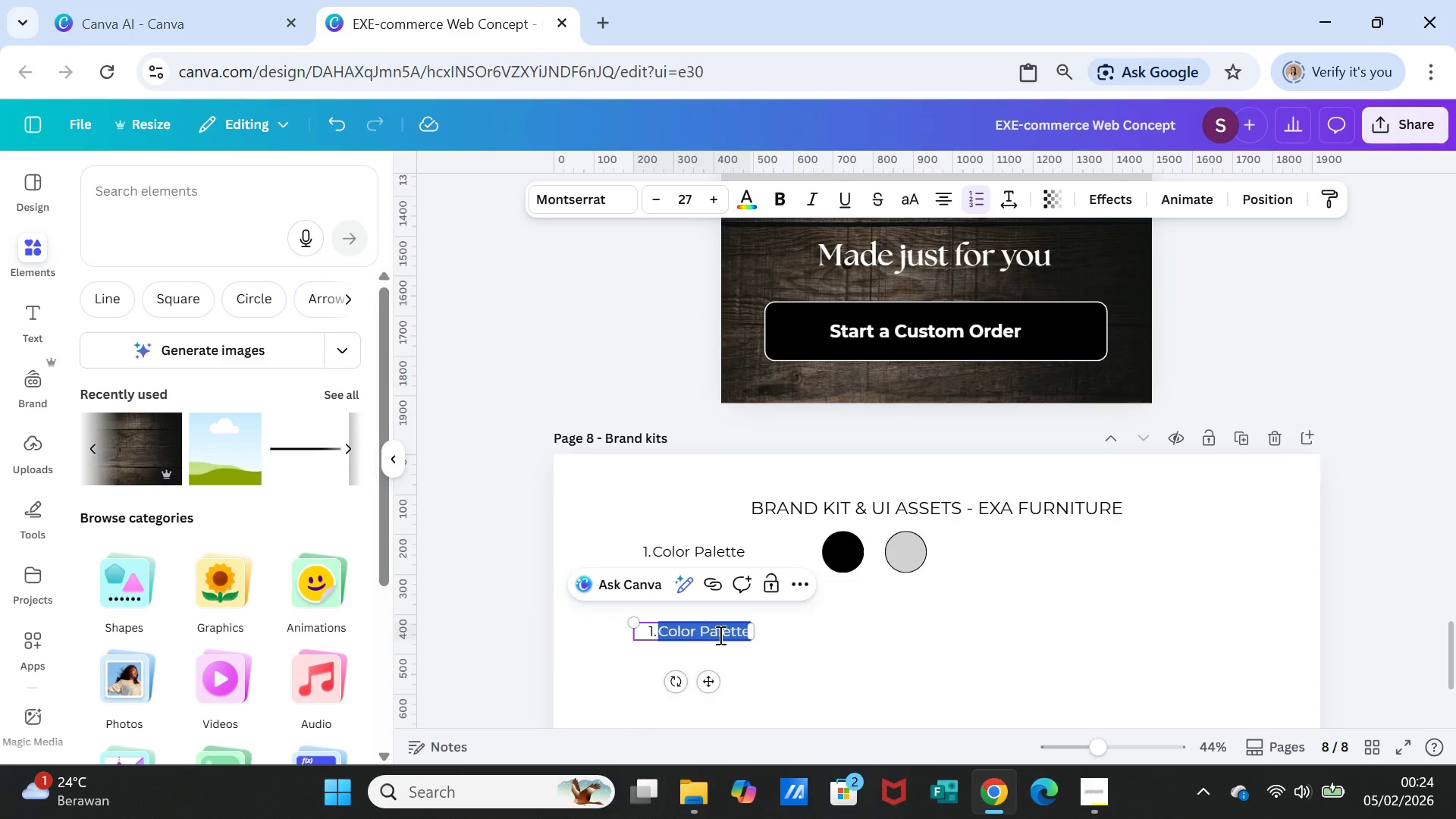 
triple_click([719, 635])
 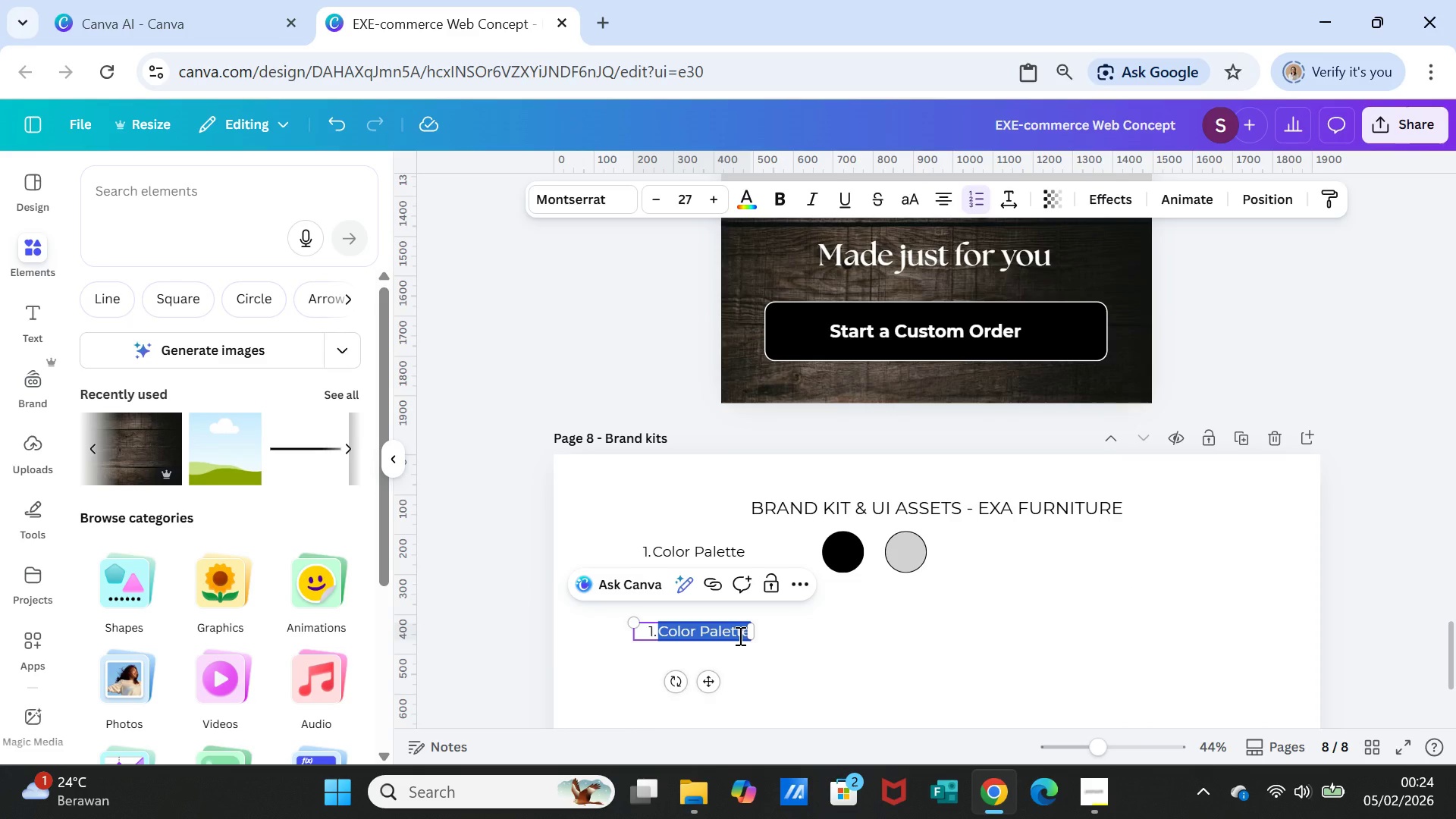 
key(Backspace)
key(Backspace)
type(2.Secondari )
 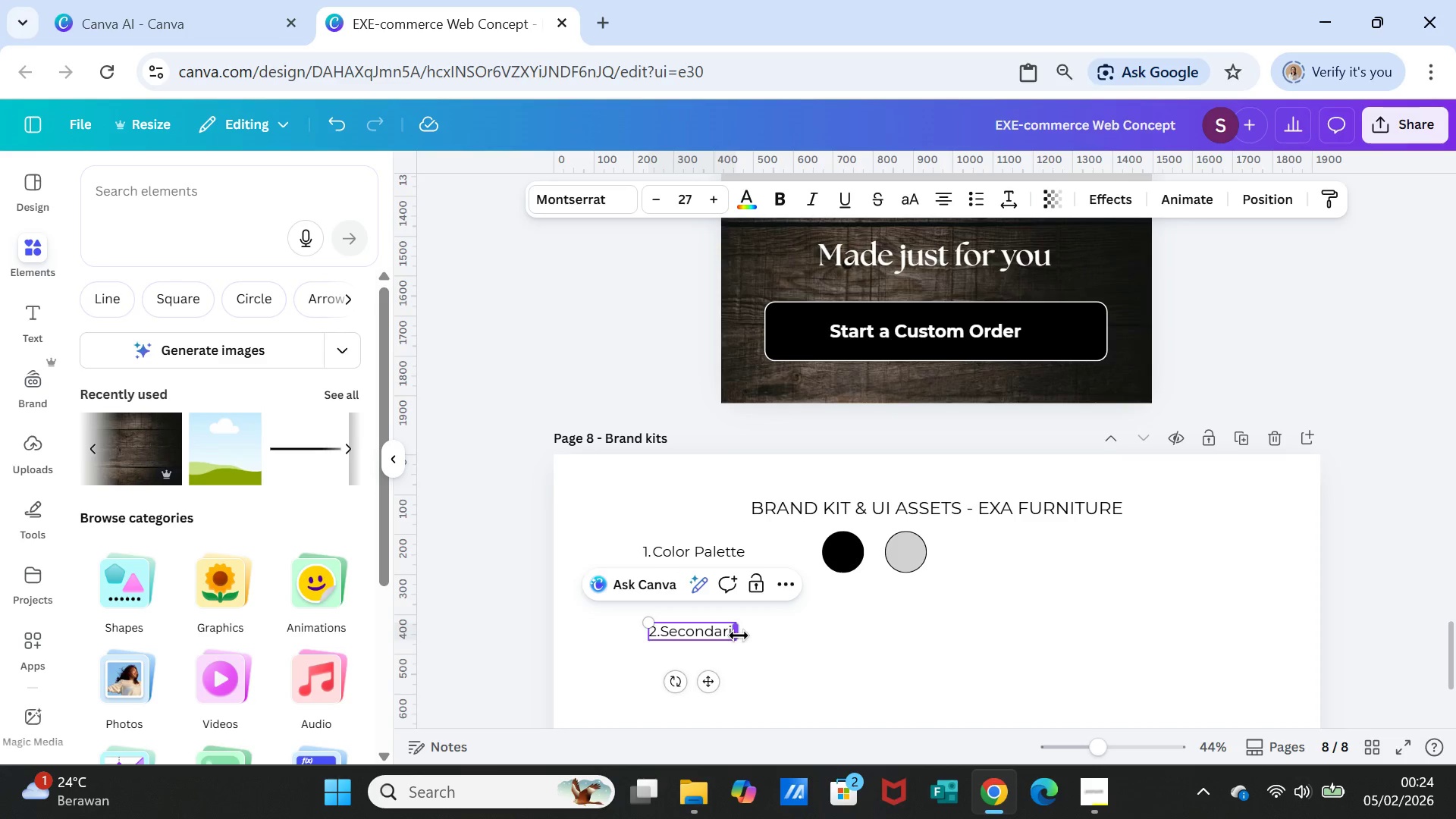 
type(CO)
key(Backspace)
type(olors)
 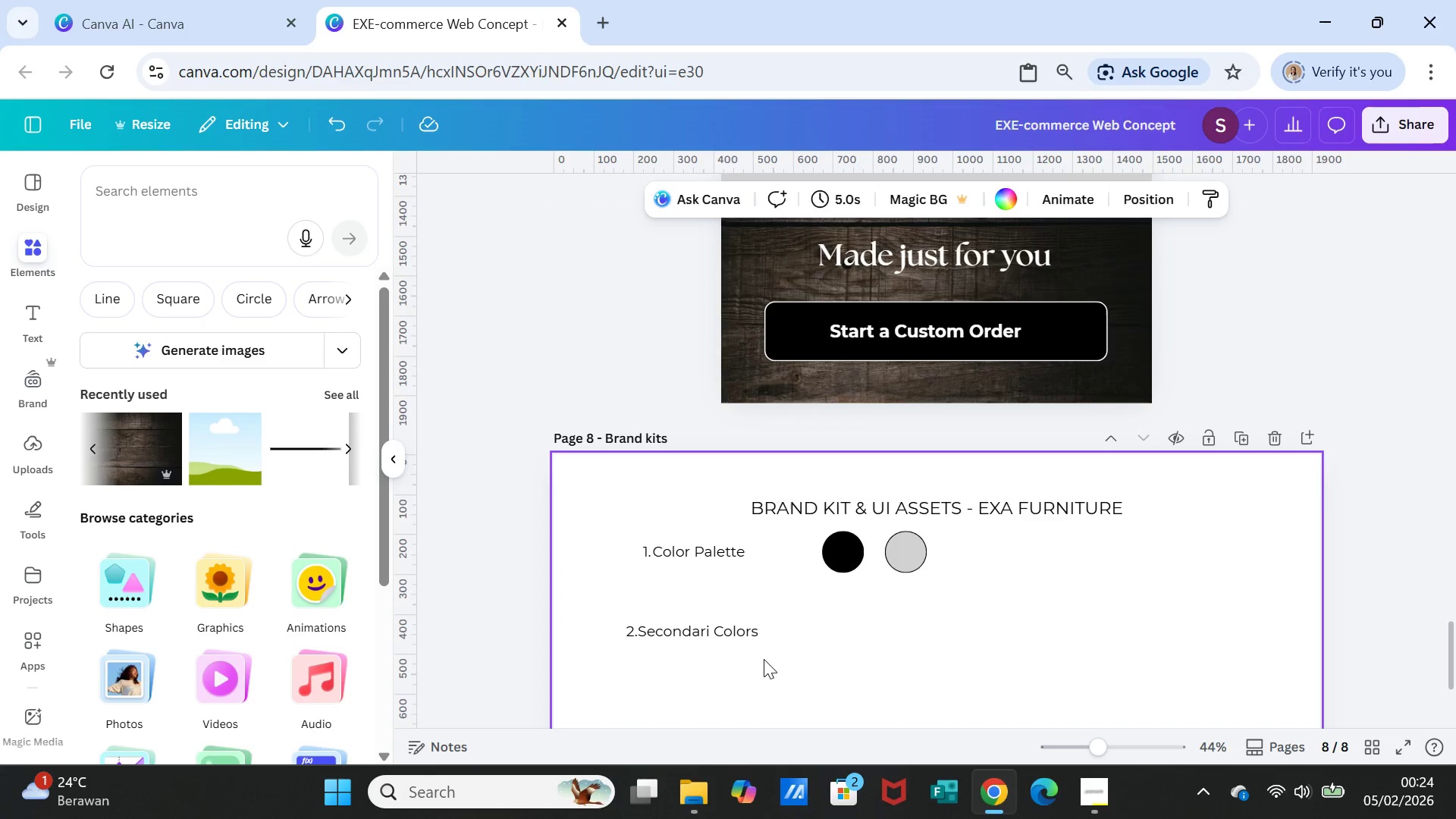 
left_click_drag(start_coordinate=[721, 634], to_coordinate=[736, 633])
 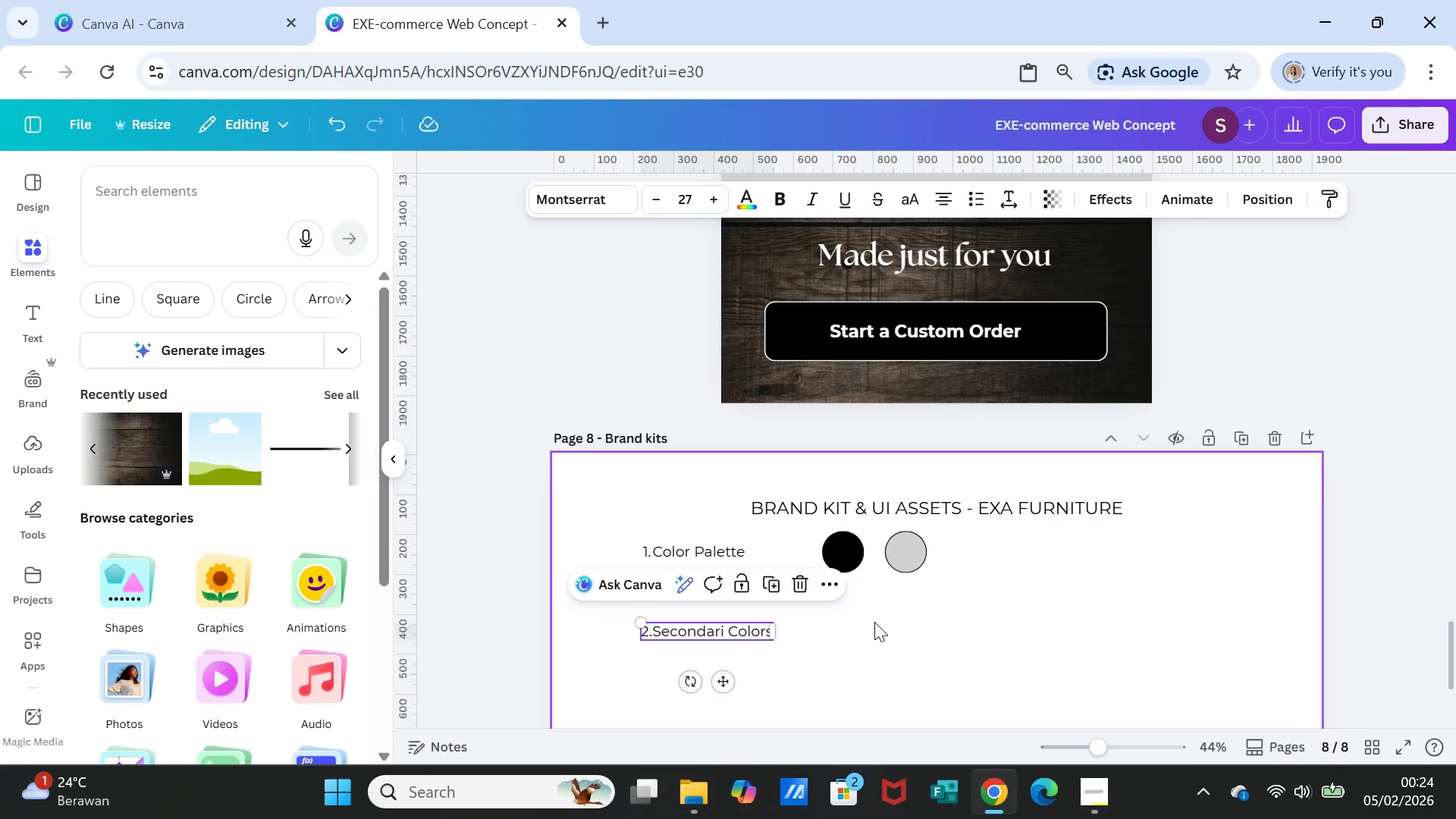 
left_click([874, 622])
 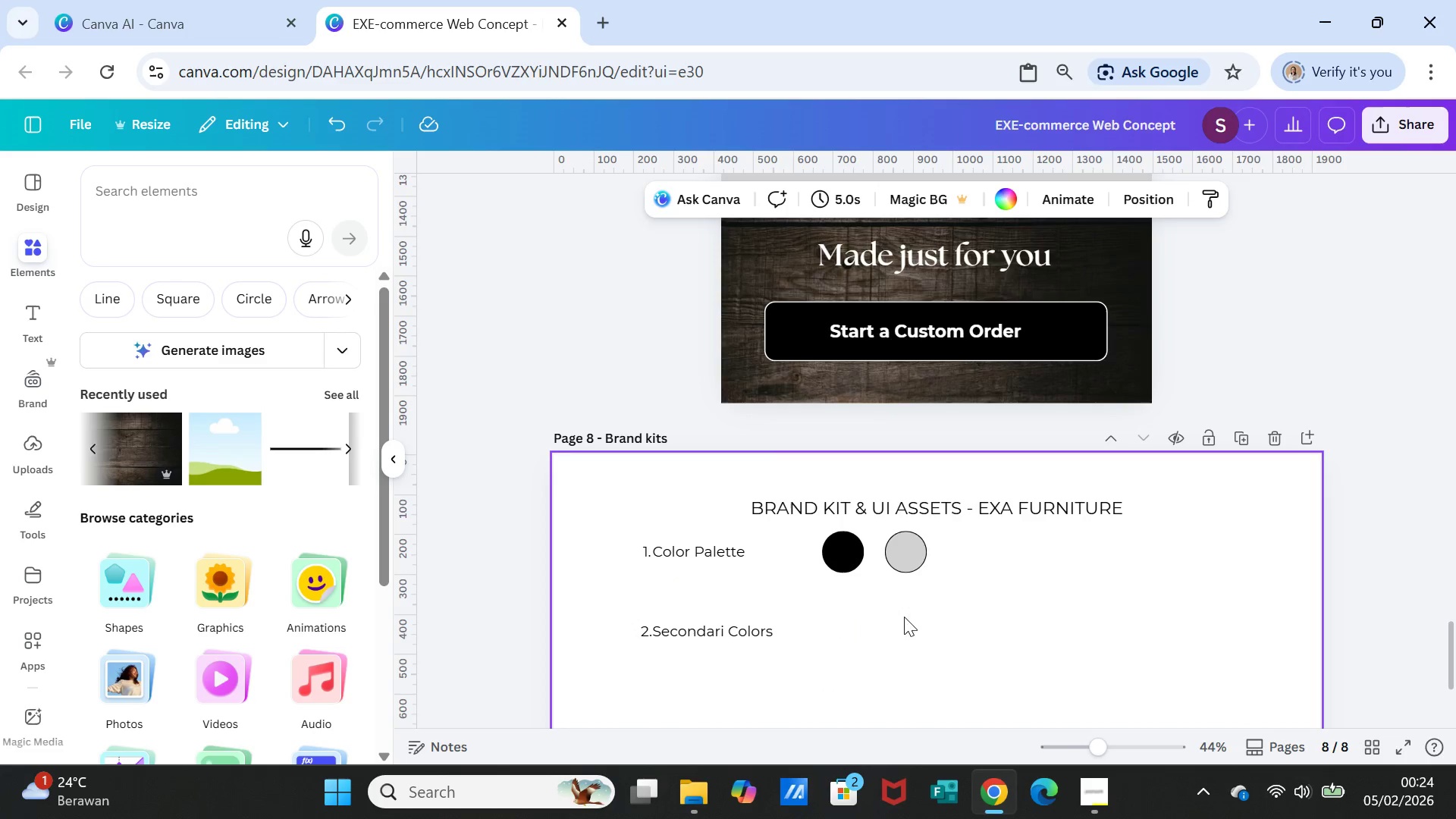 
left_click([960, 331])
 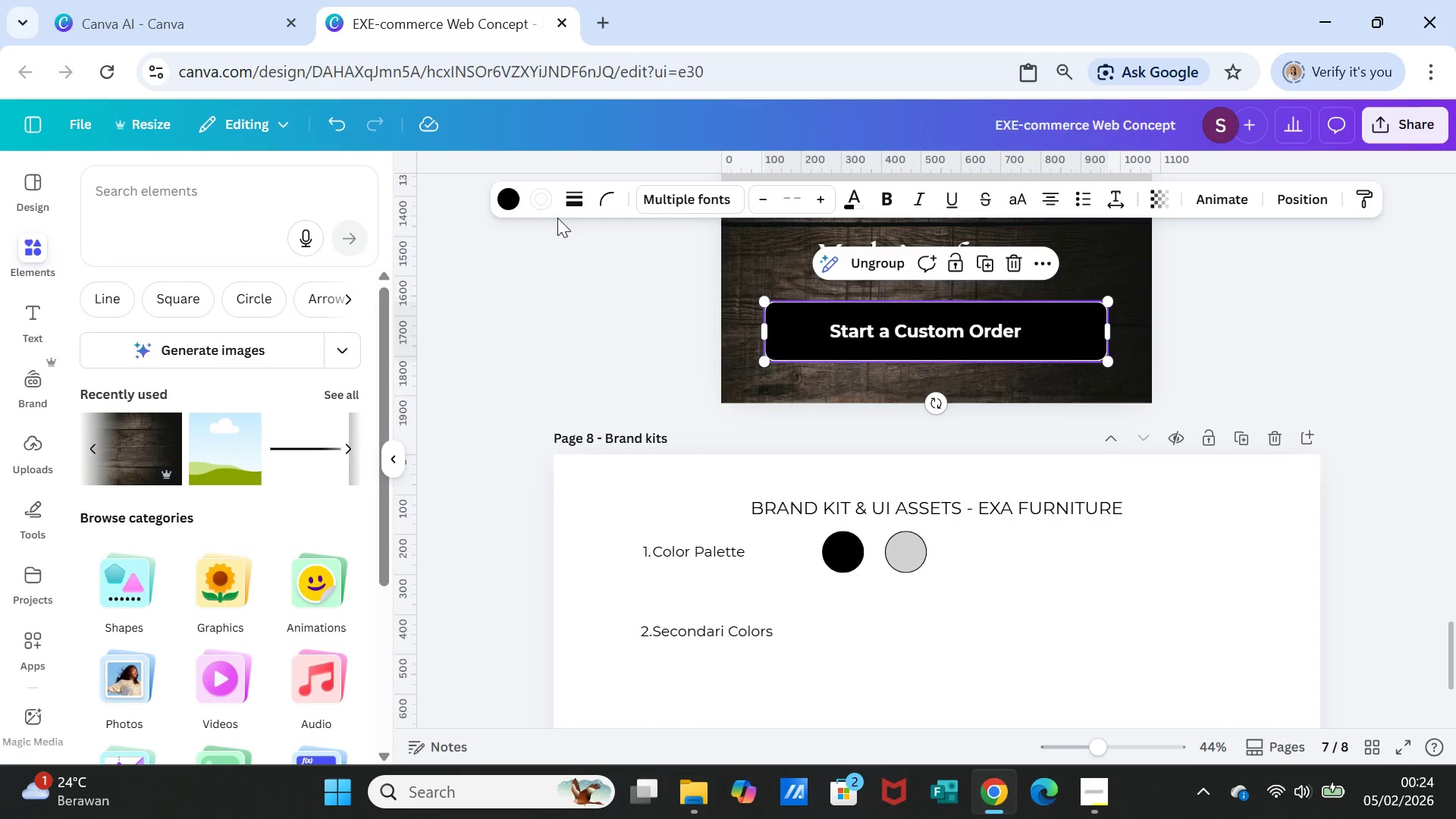 
left_click([543, 205])
 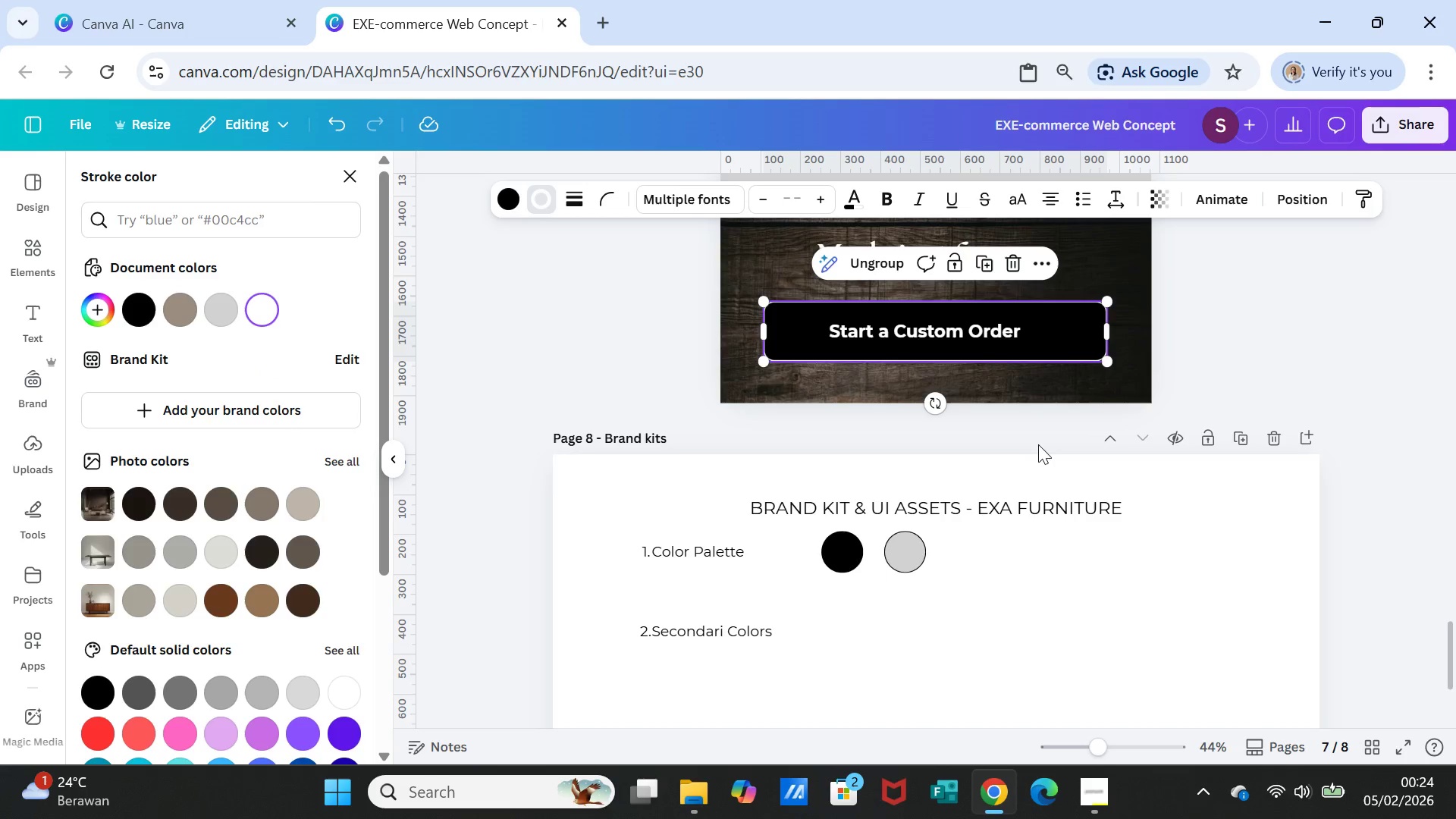 
left_click([1314, 428])
 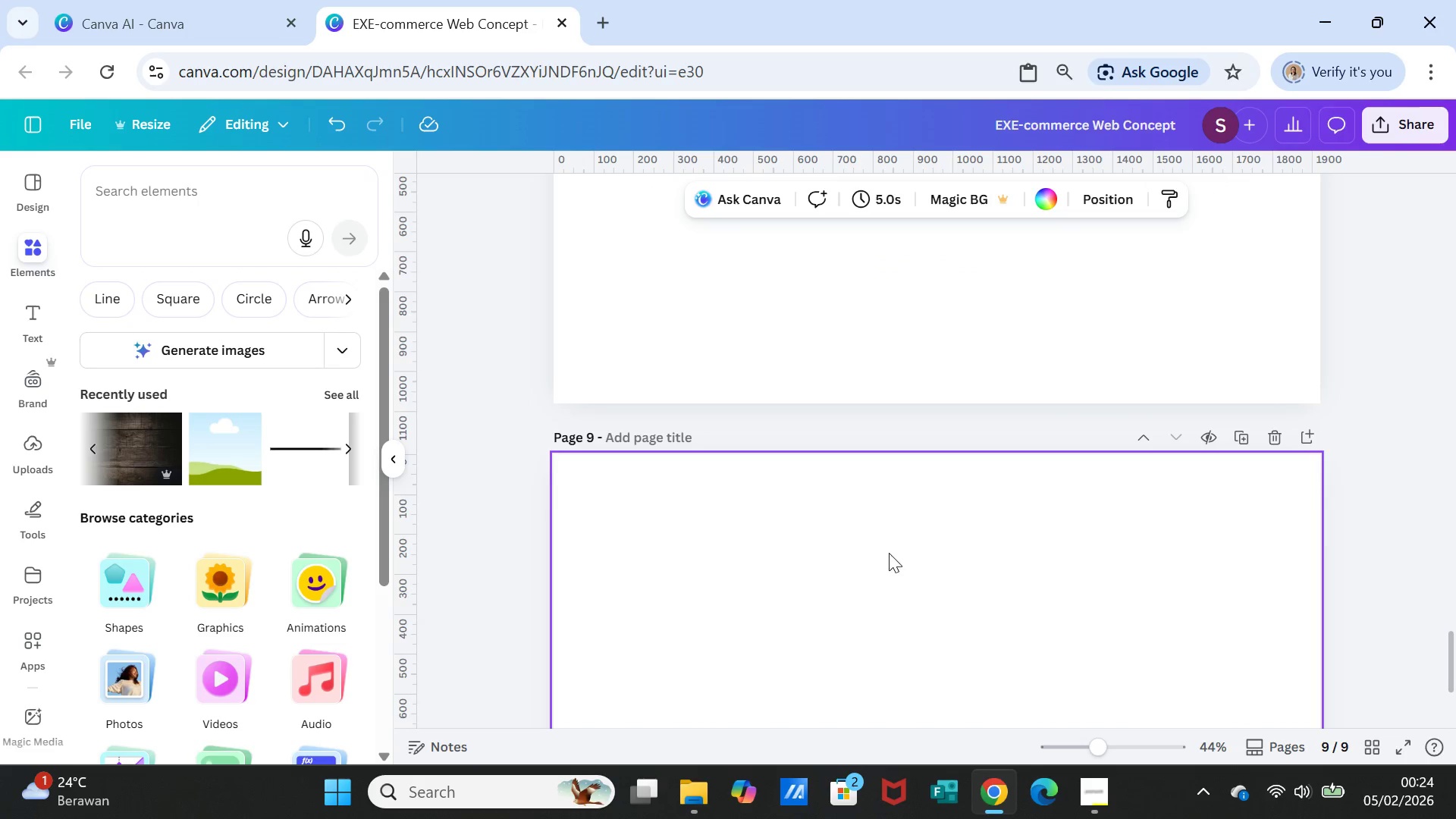 
scroll: coordinate [899, 553], scroll_direction: up, amount: 2.0
 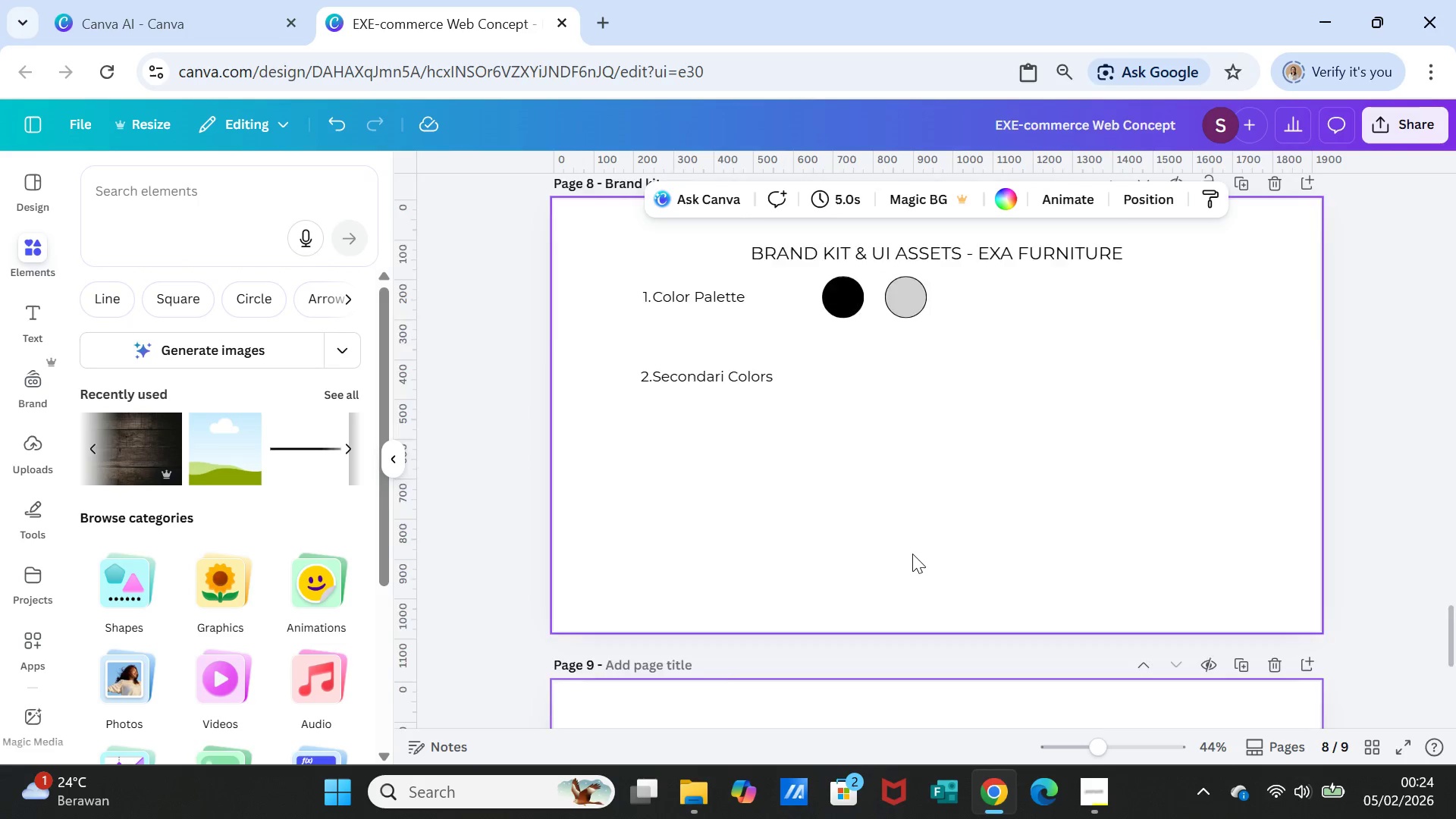 
scroll: coordinate [915, 554], scroll_direction: down, amount: 3.0
 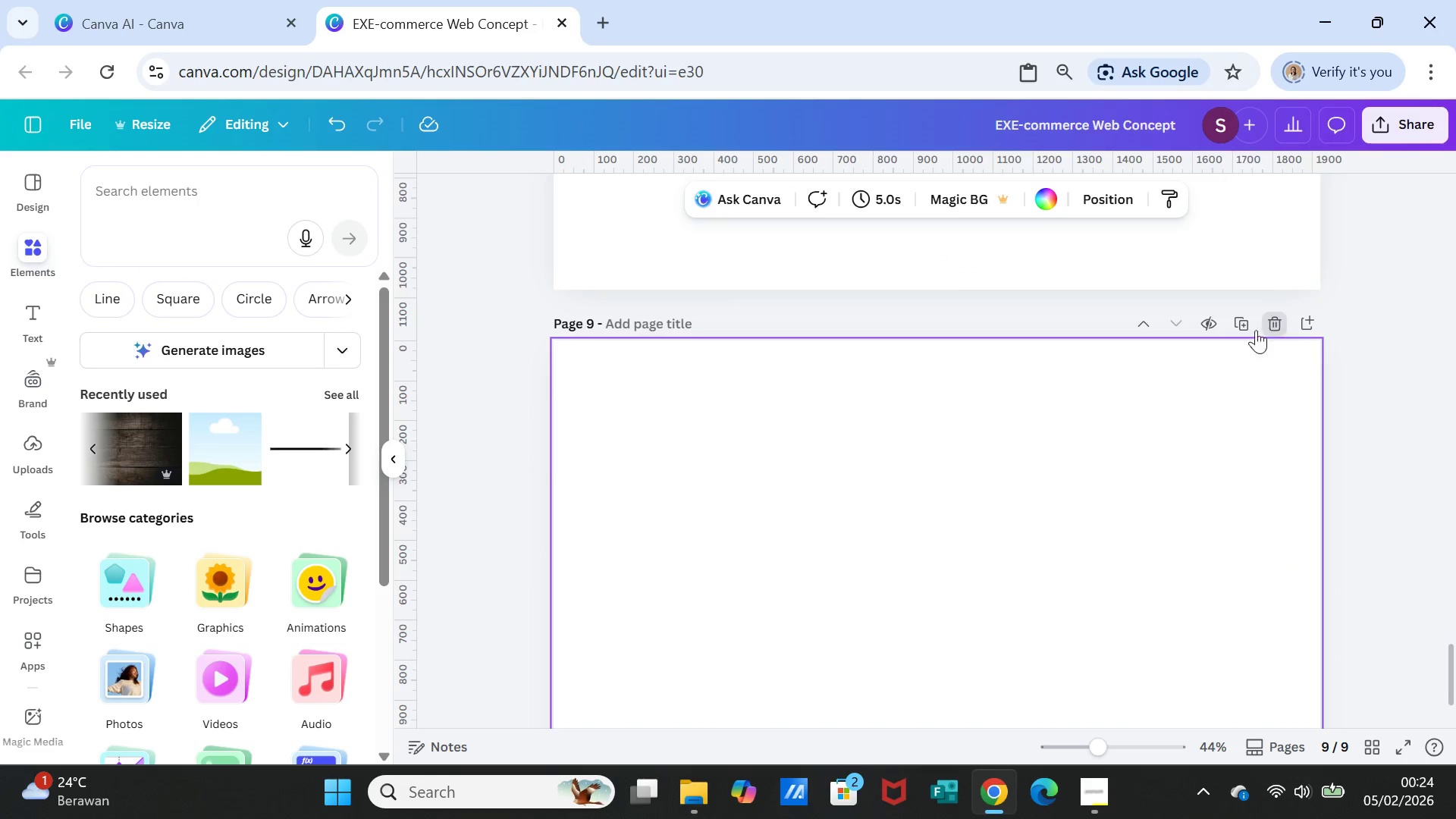 
scroll: coordinate [686, 566], scroll_direction: up, amount: 2.0
 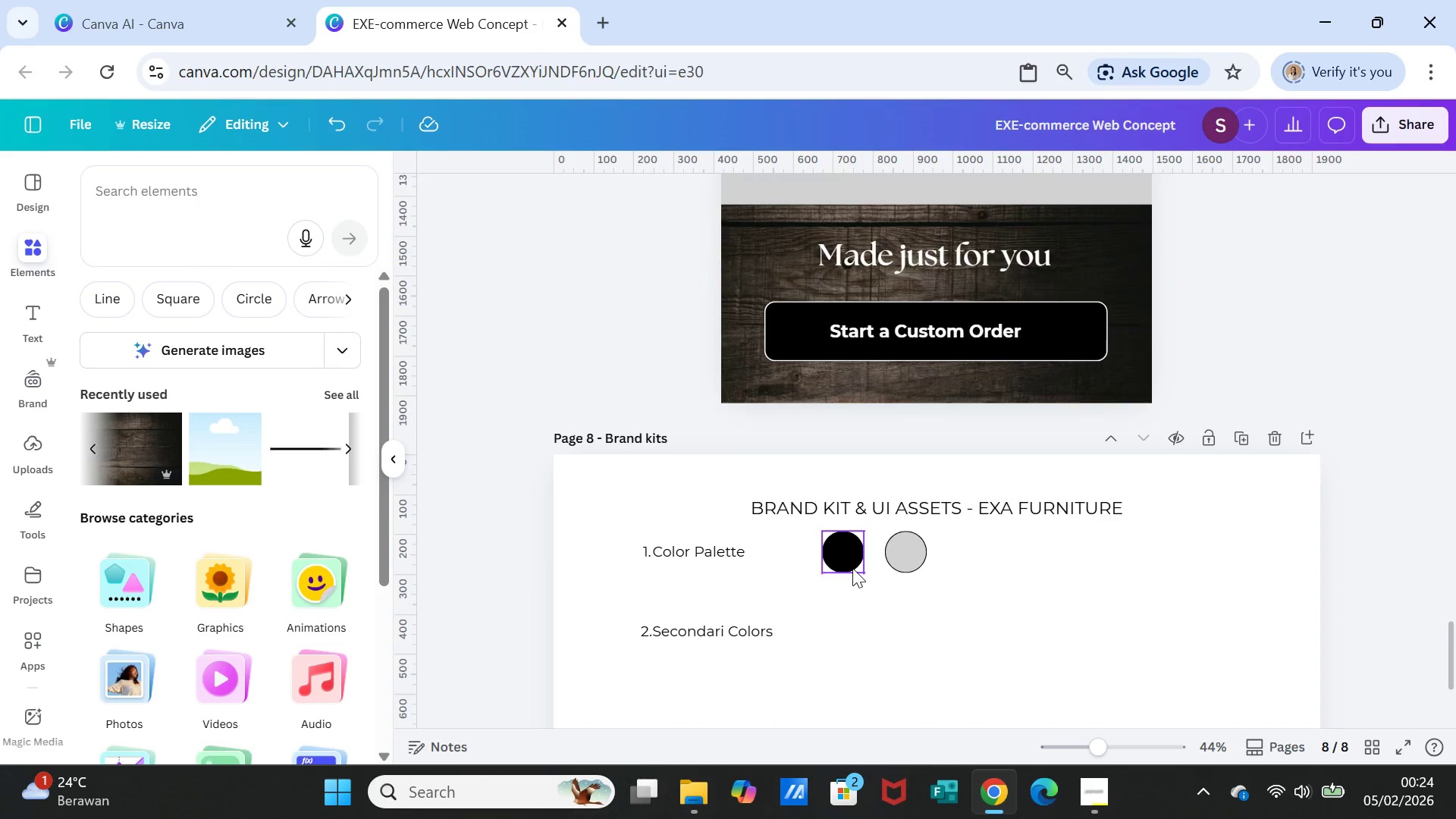 
left_click([852, 568])
 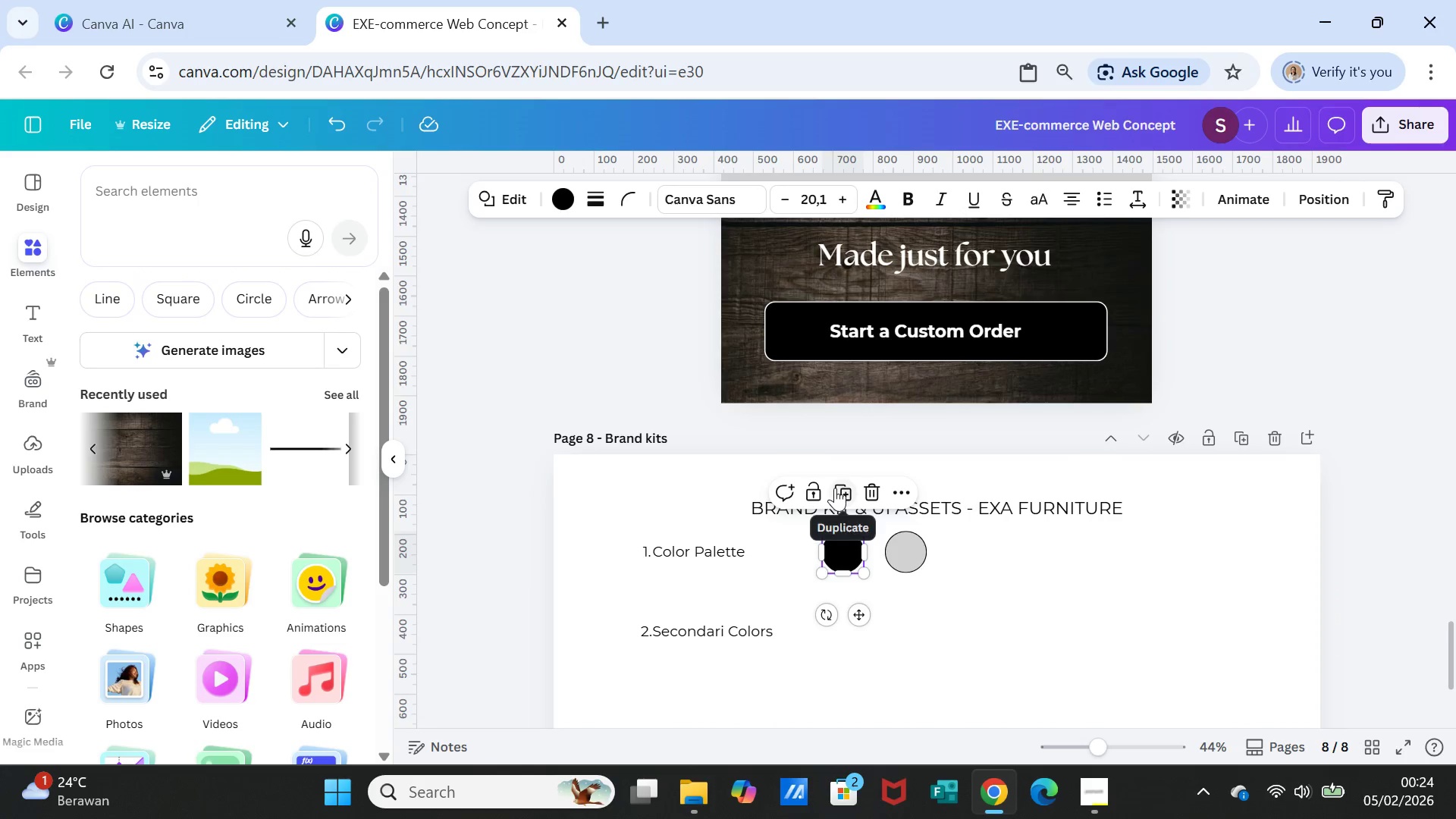 
left_click([840, 488])
 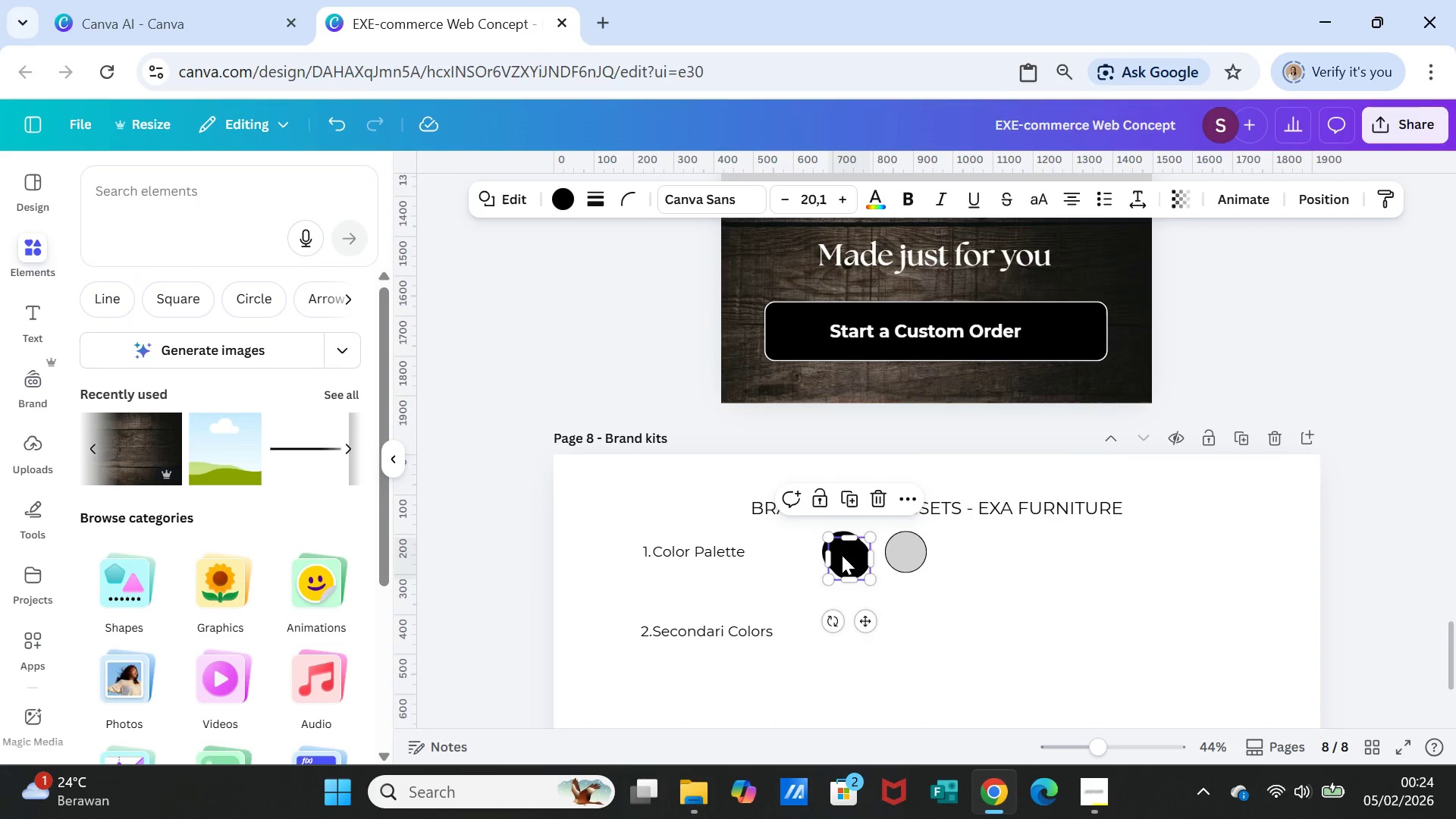 
left_click_drag(start_coordinate=[842, 555], to_coordinate=[840, 629])
 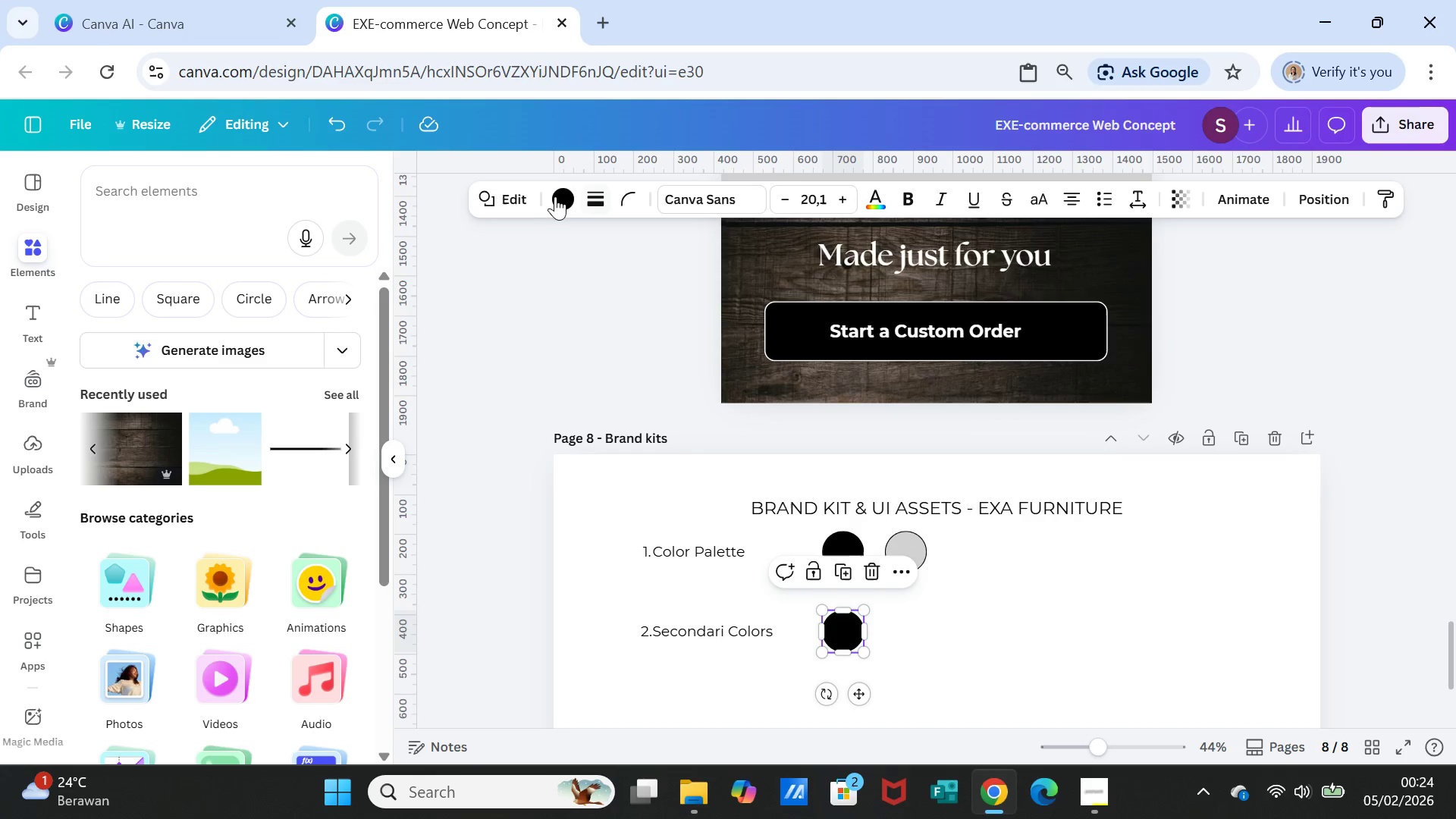 
left_click([552, 195])
 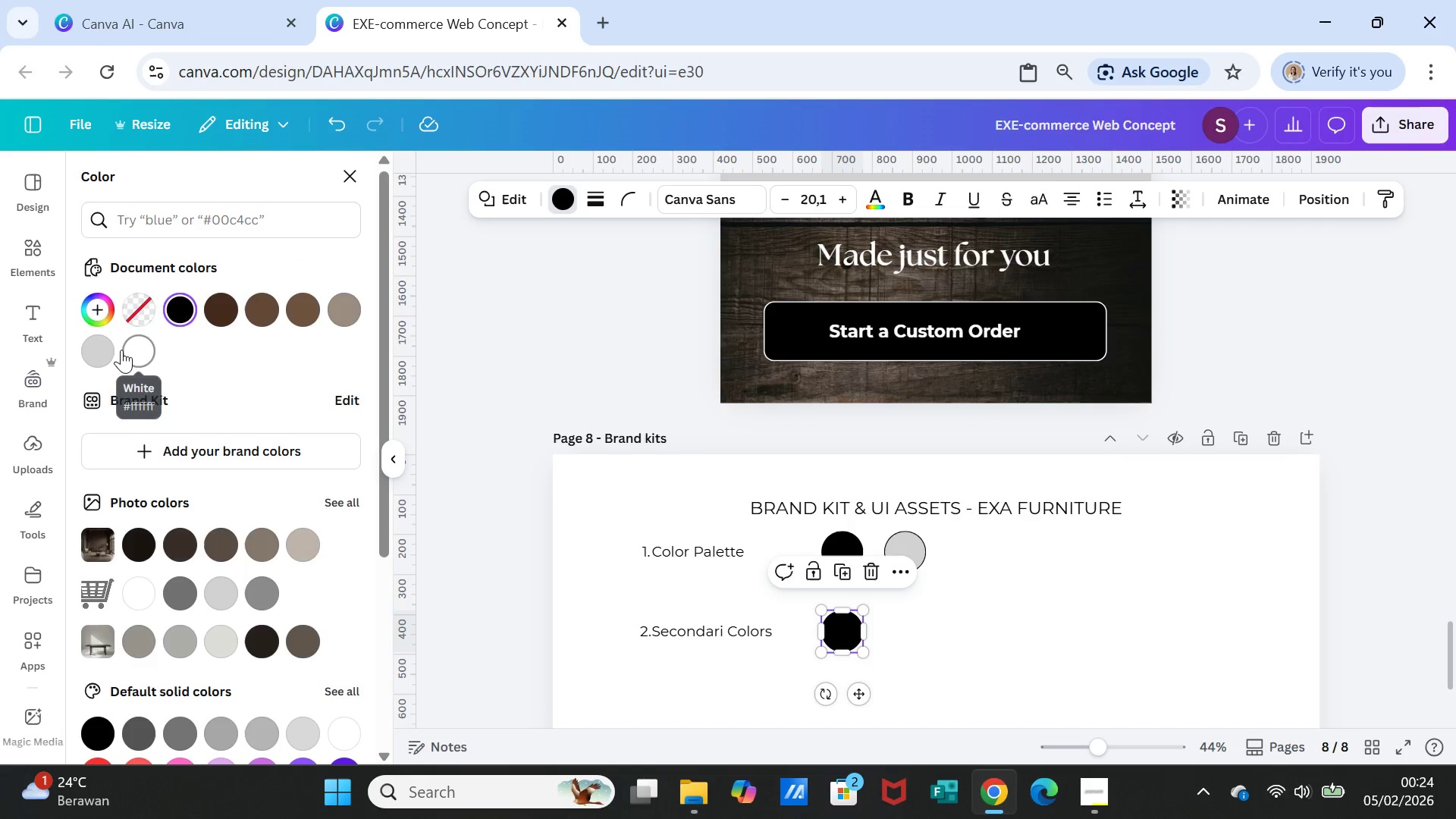 
left_click([134, 354])
 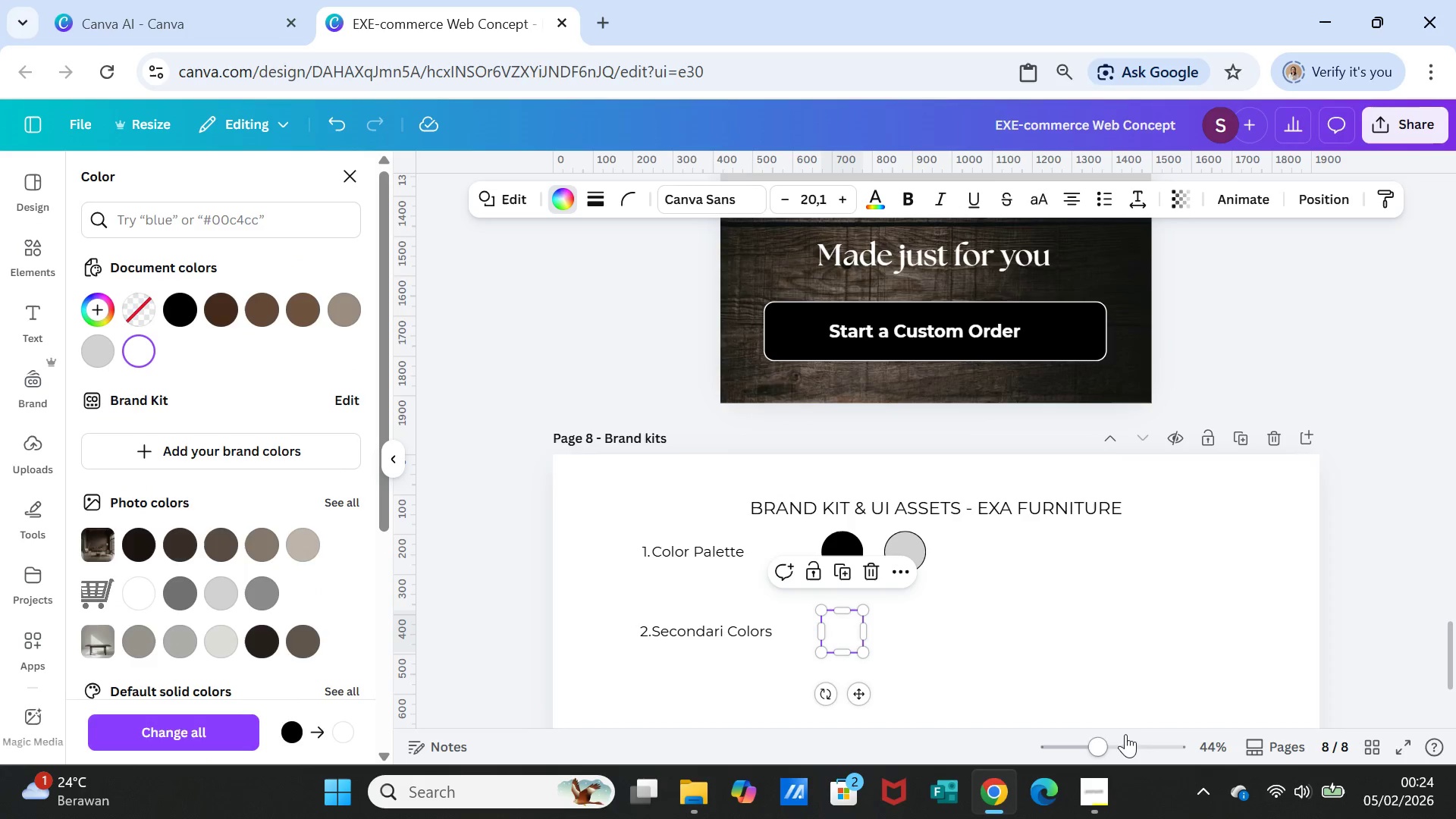 
left_click([1066, 642])
 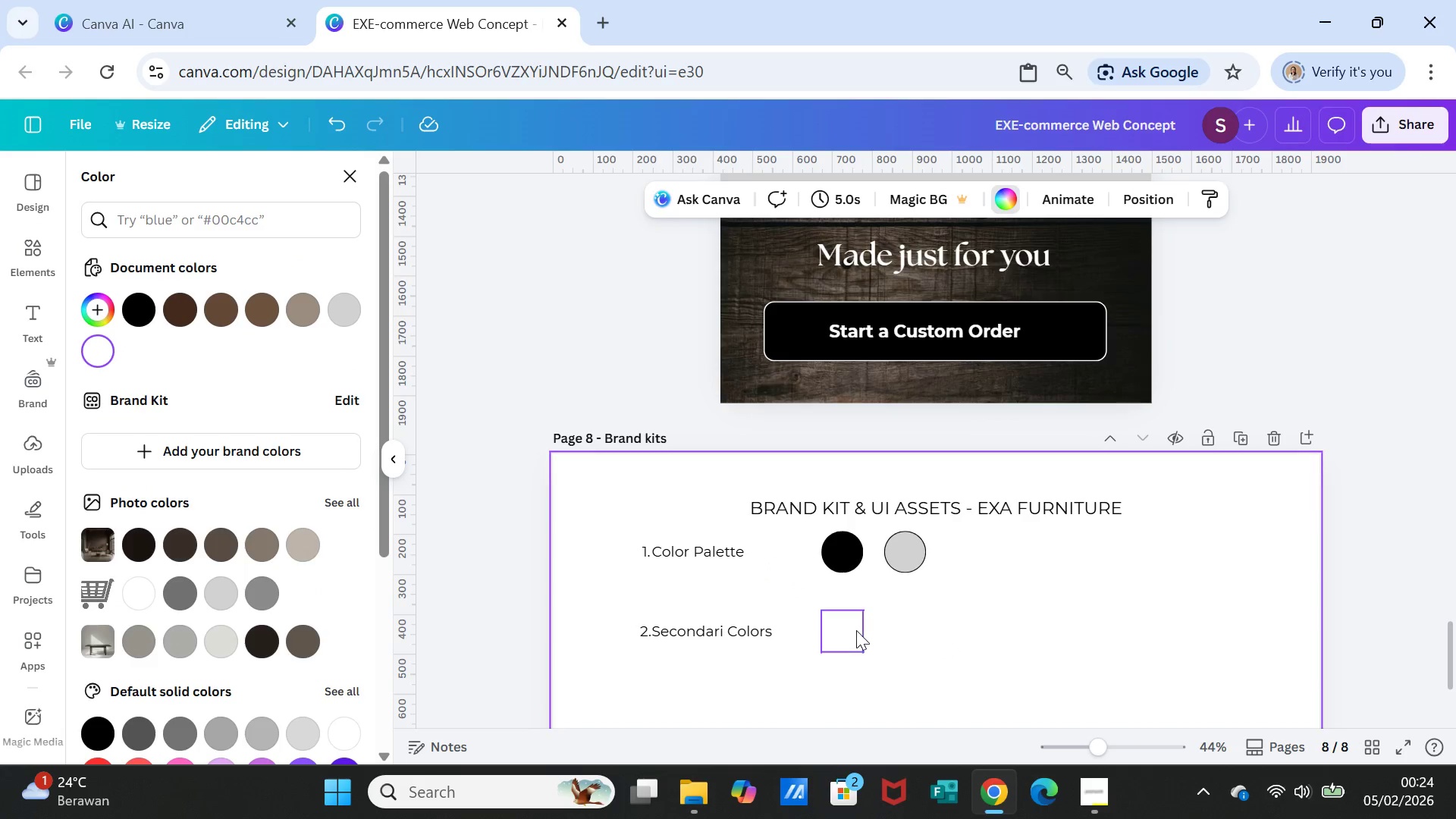 
left_click([855, 630])
 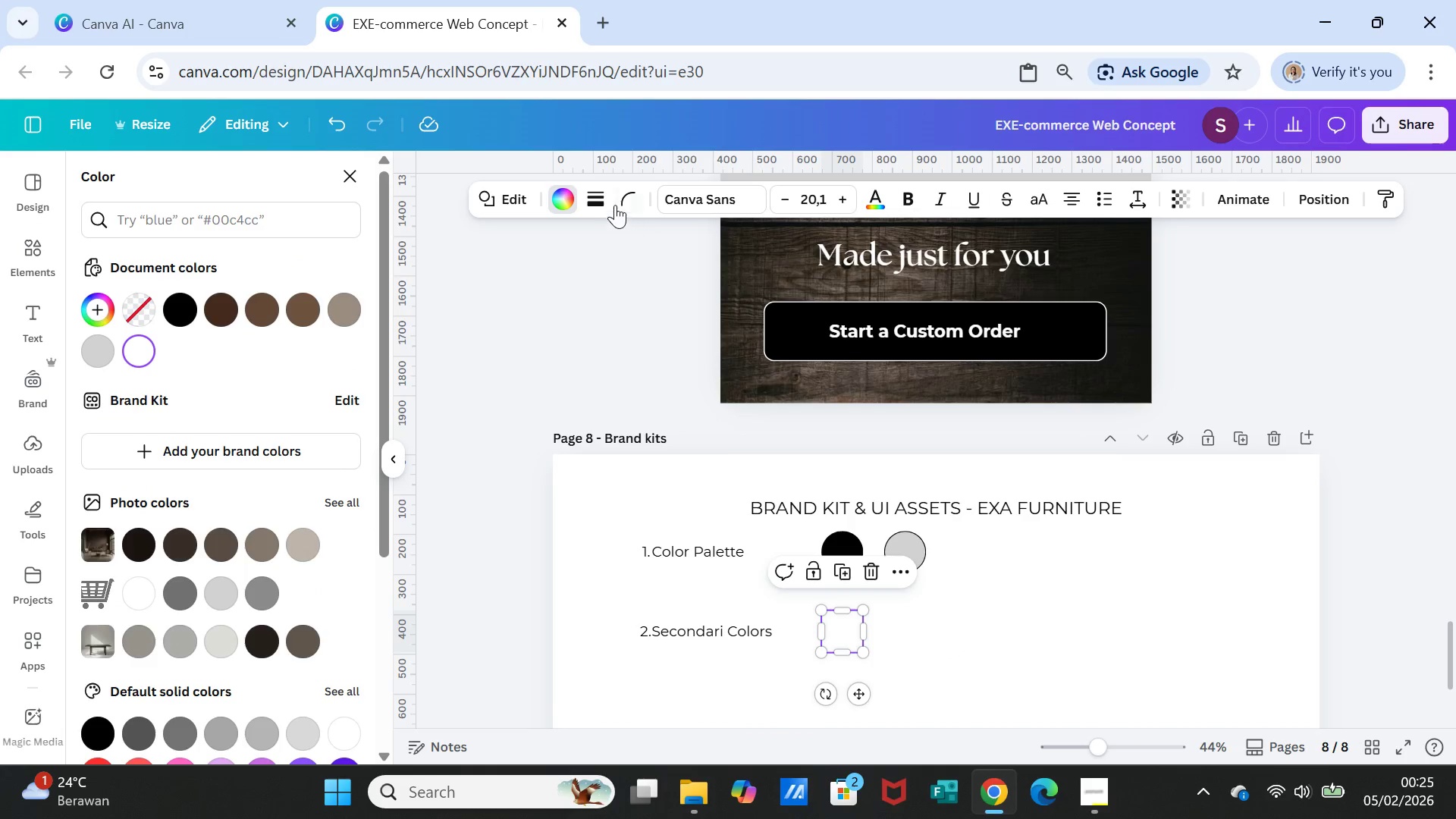 
left_click([598, 195])
 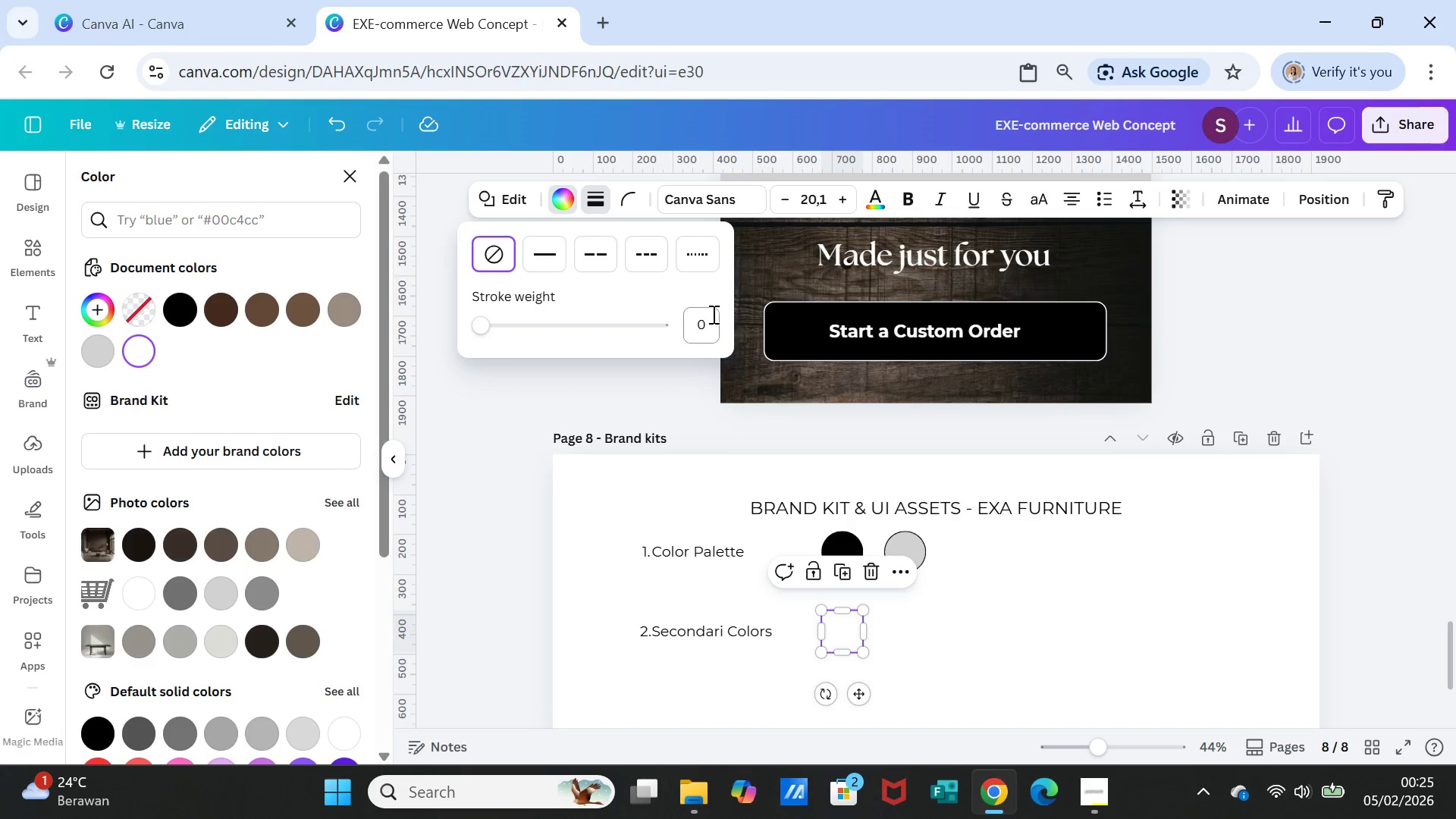 
left_click([712, 316])
 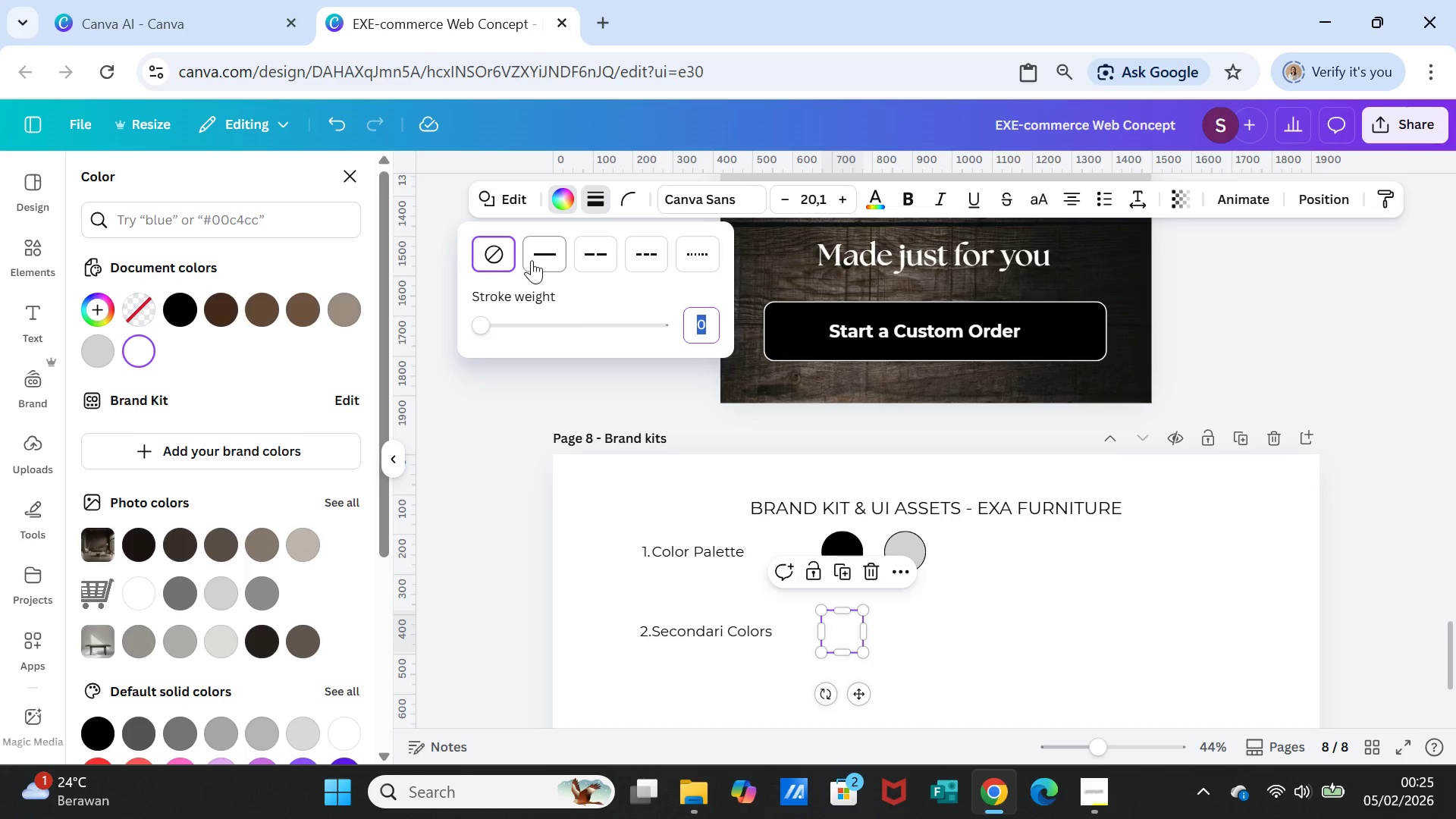 
left_click([535, 256])
 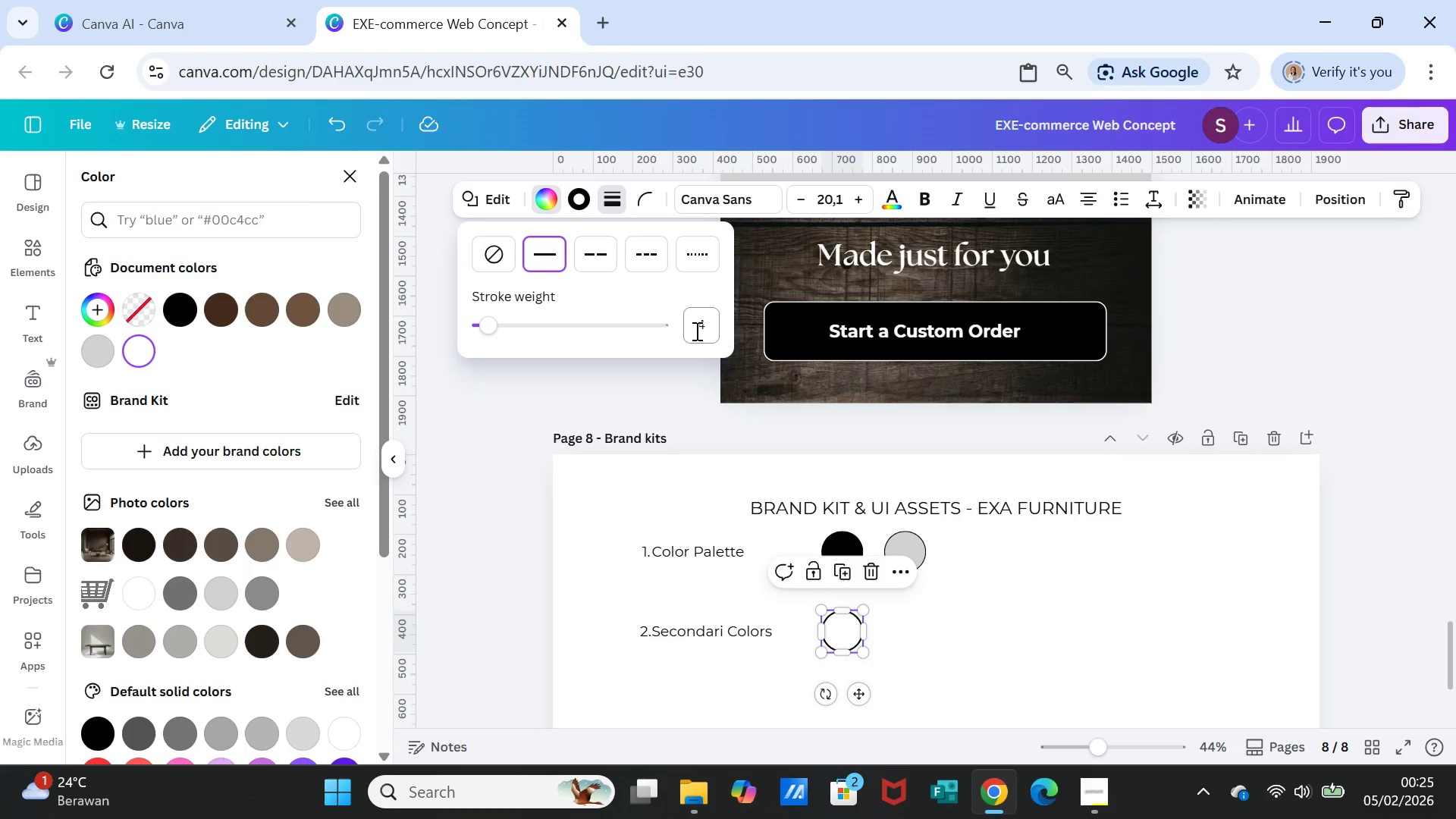 
left_click([699, 331])
 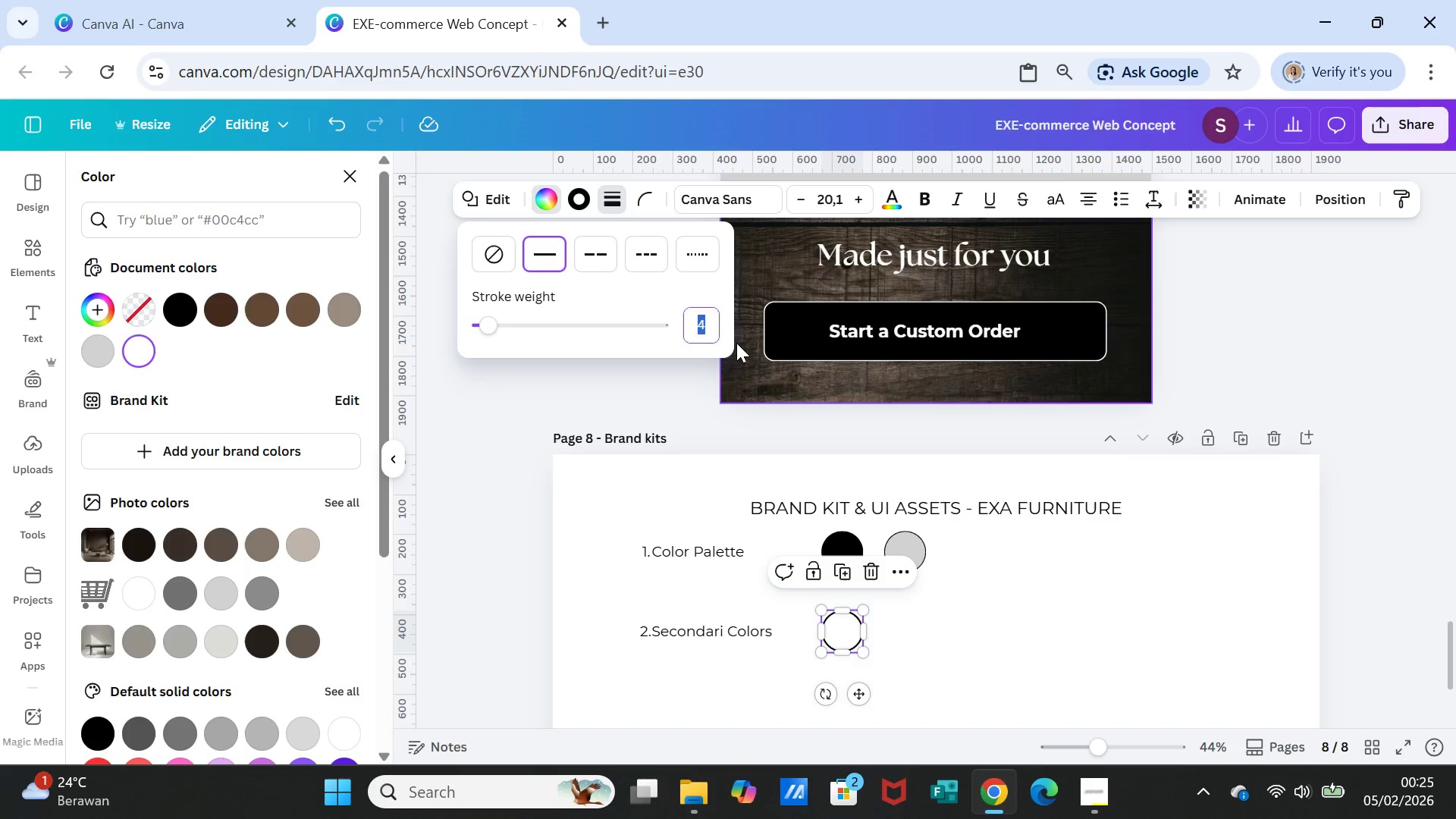 
key(2)
 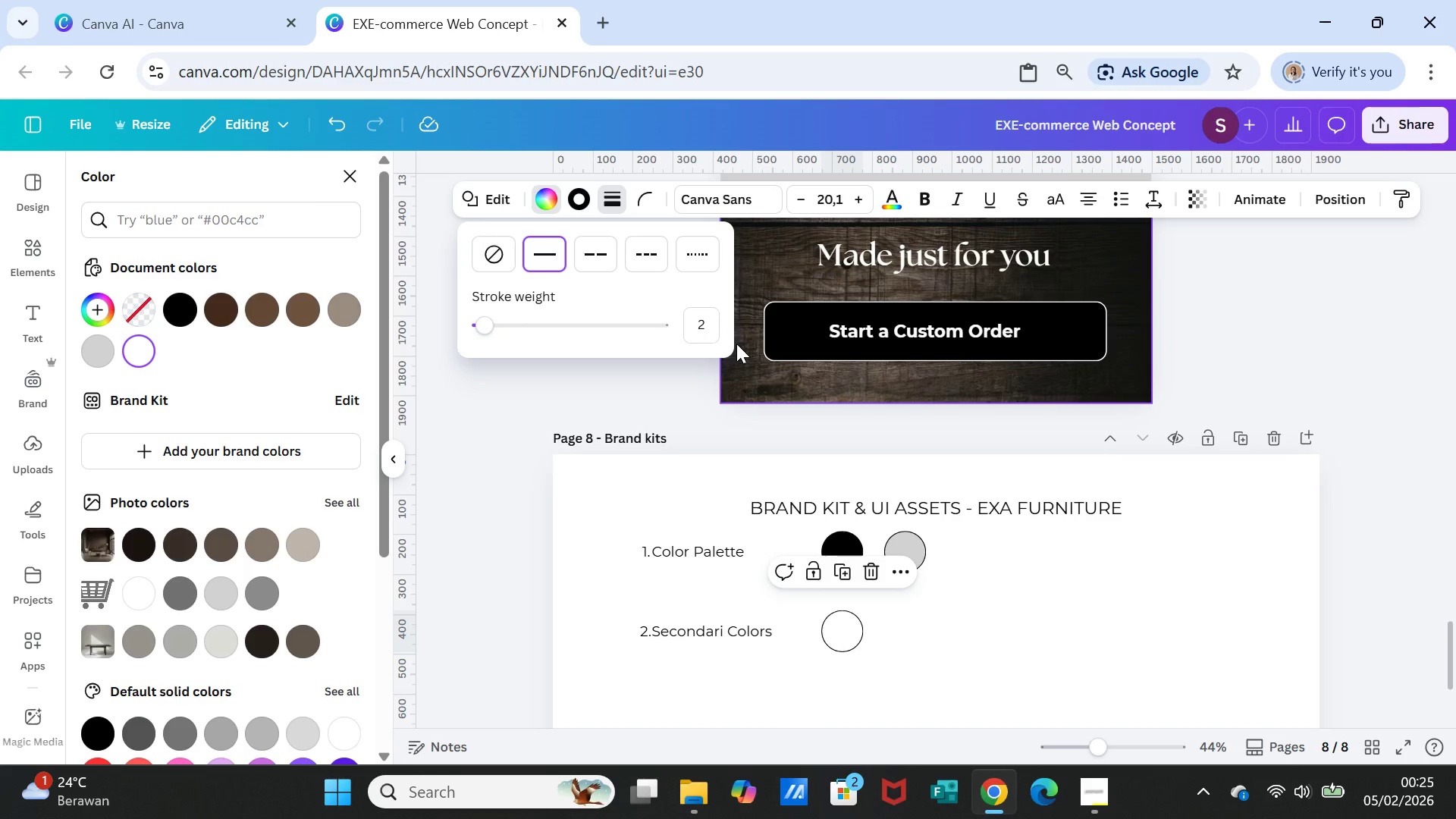 
key(Enter)
 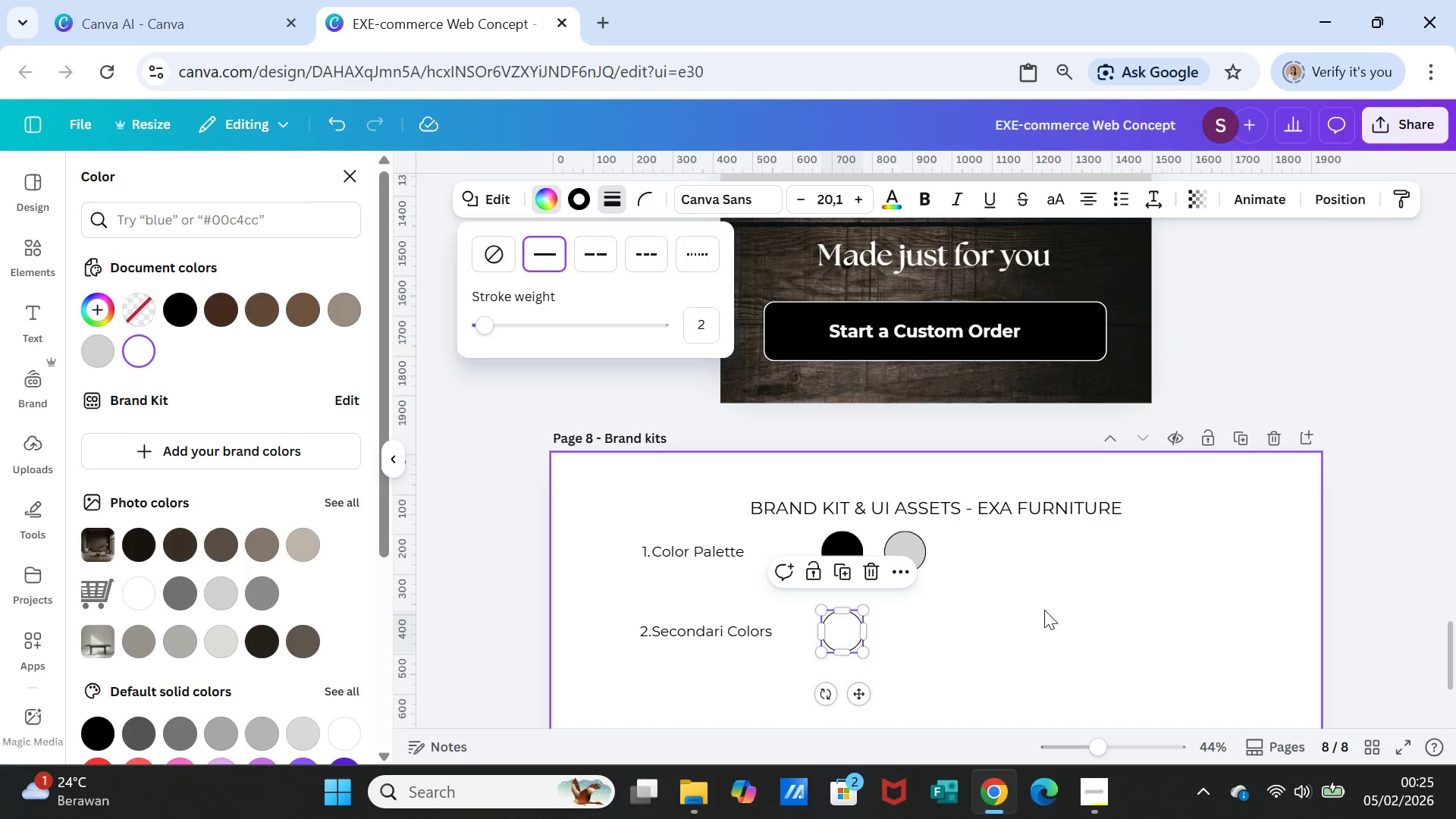 
left_click([1044, 610])
 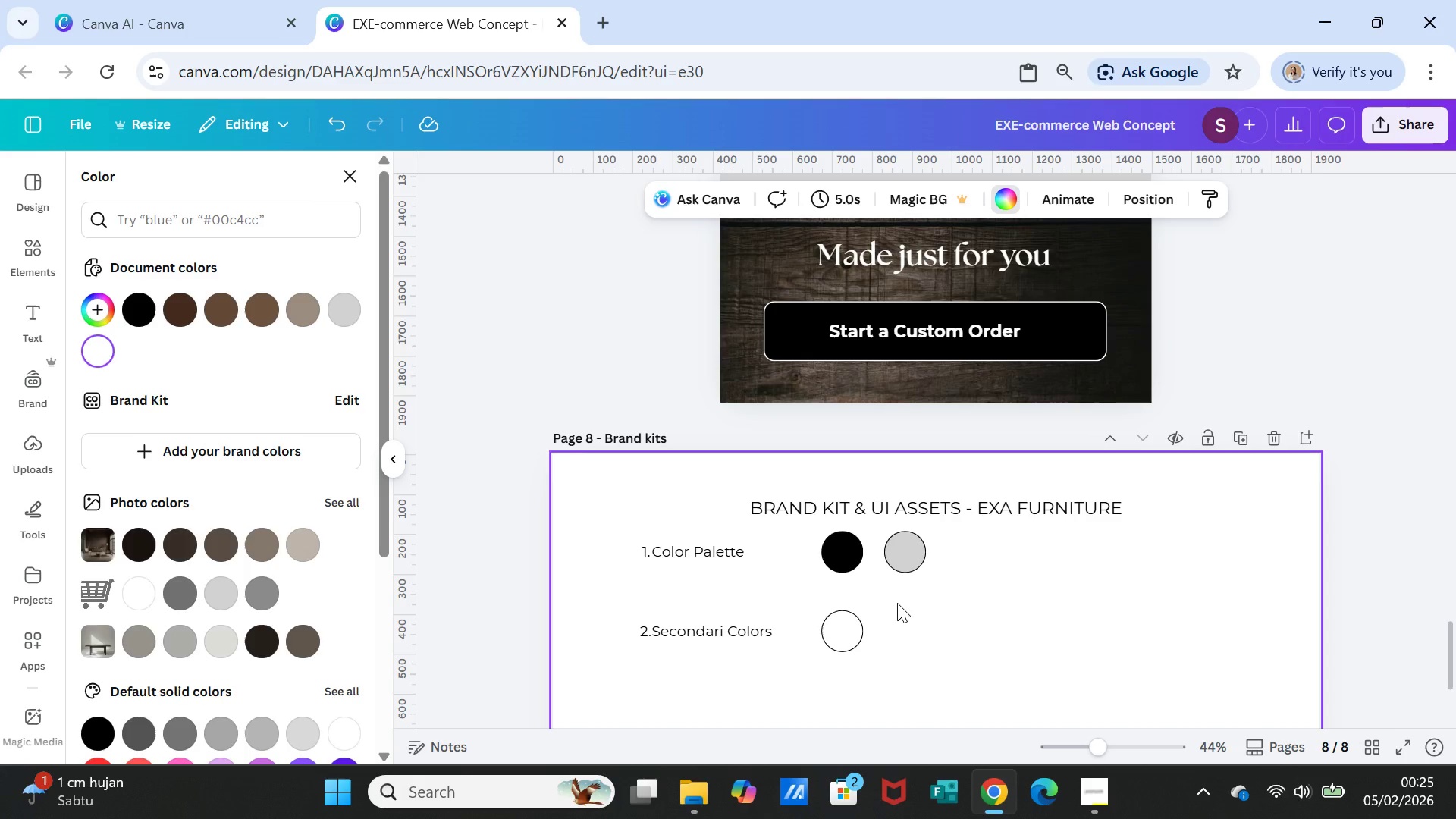 
wait(16.22)
 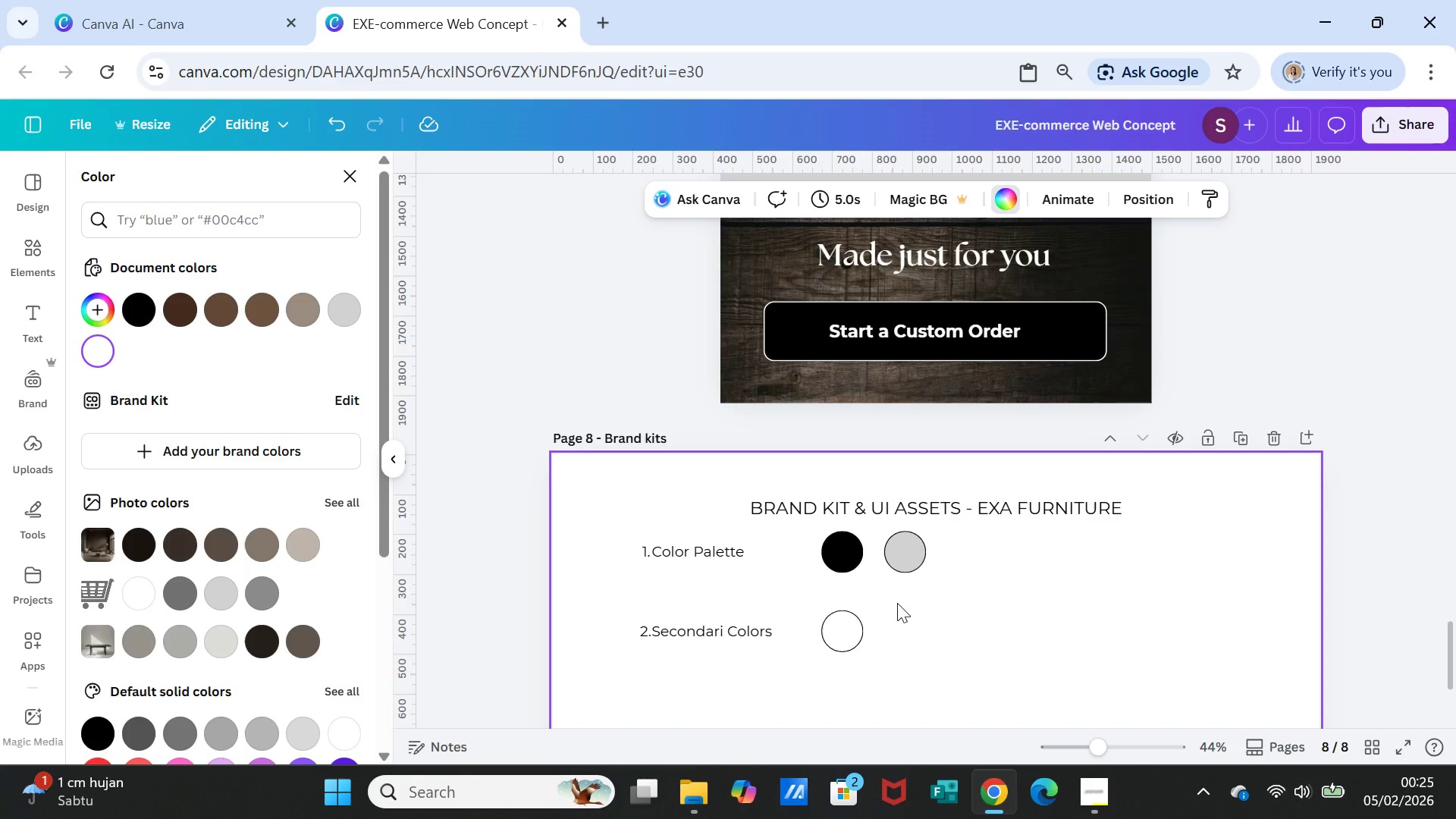 
scroll: coordinate [709, 626], scroll_direction: down, amount: 1.0
 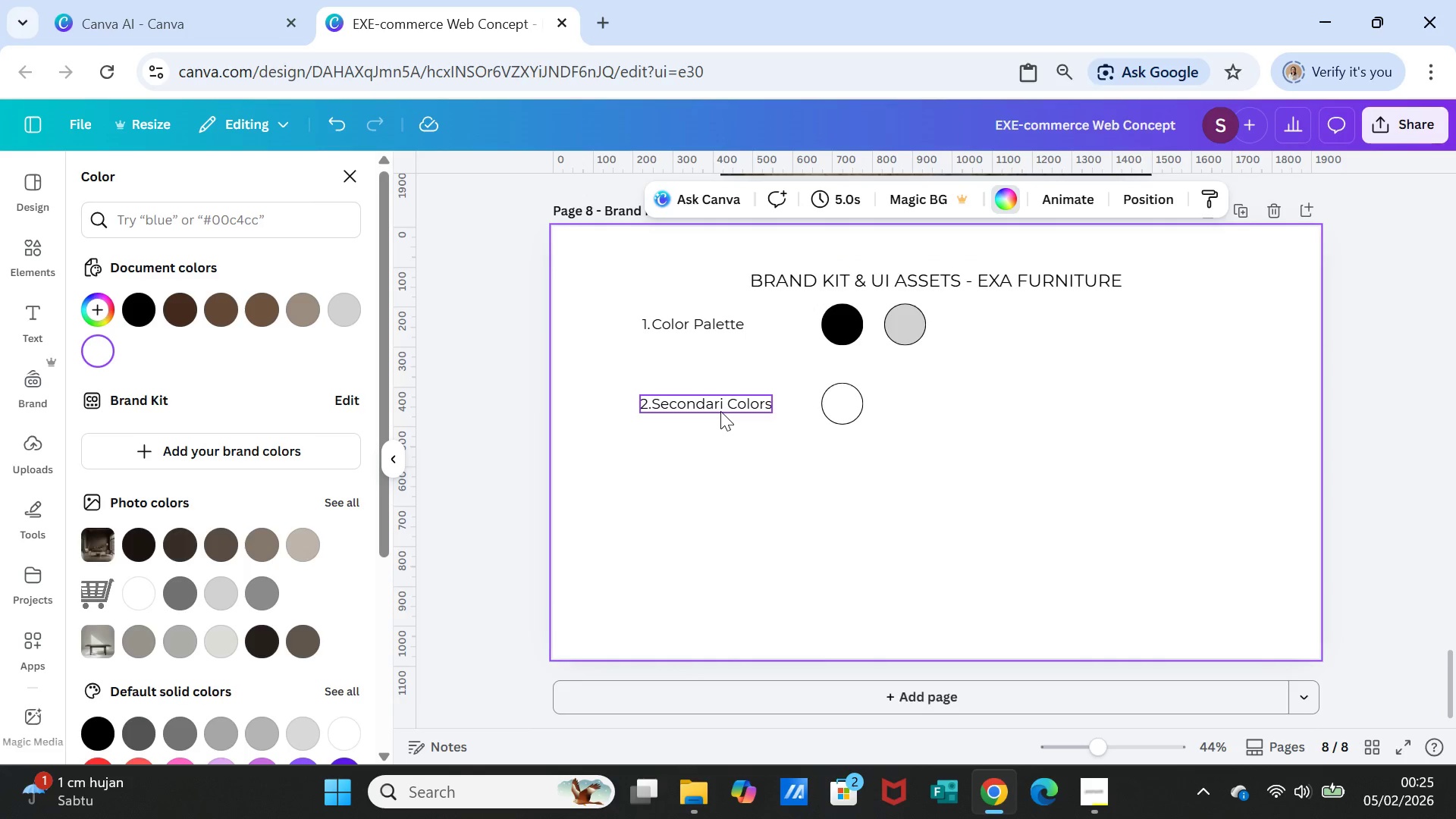 
left_click([720, 411])
 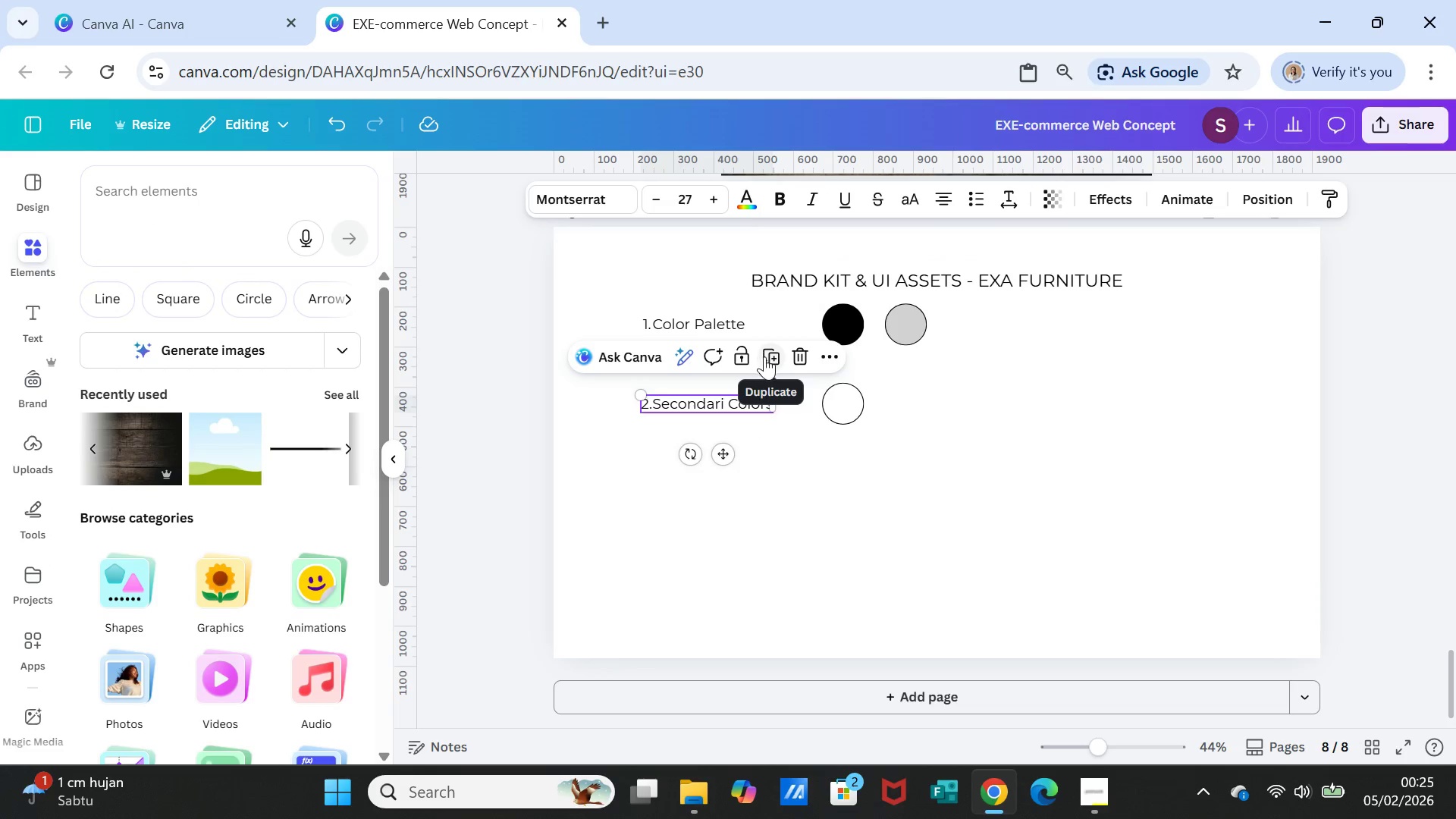 
left_click([764, 356])
 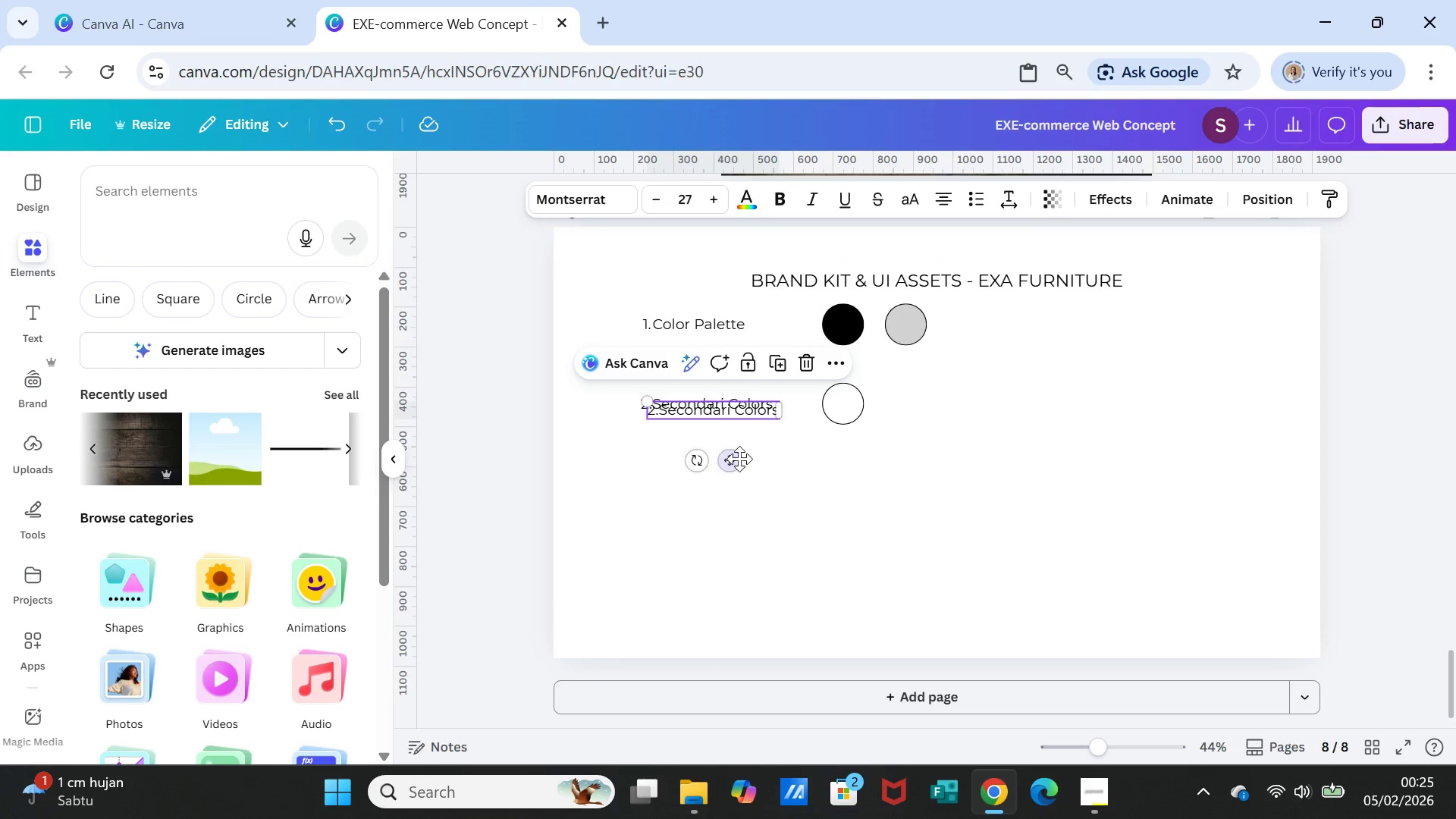 
left_click_drag(start_coordinate=[736, 460], to_coordinate=[731, 504])
 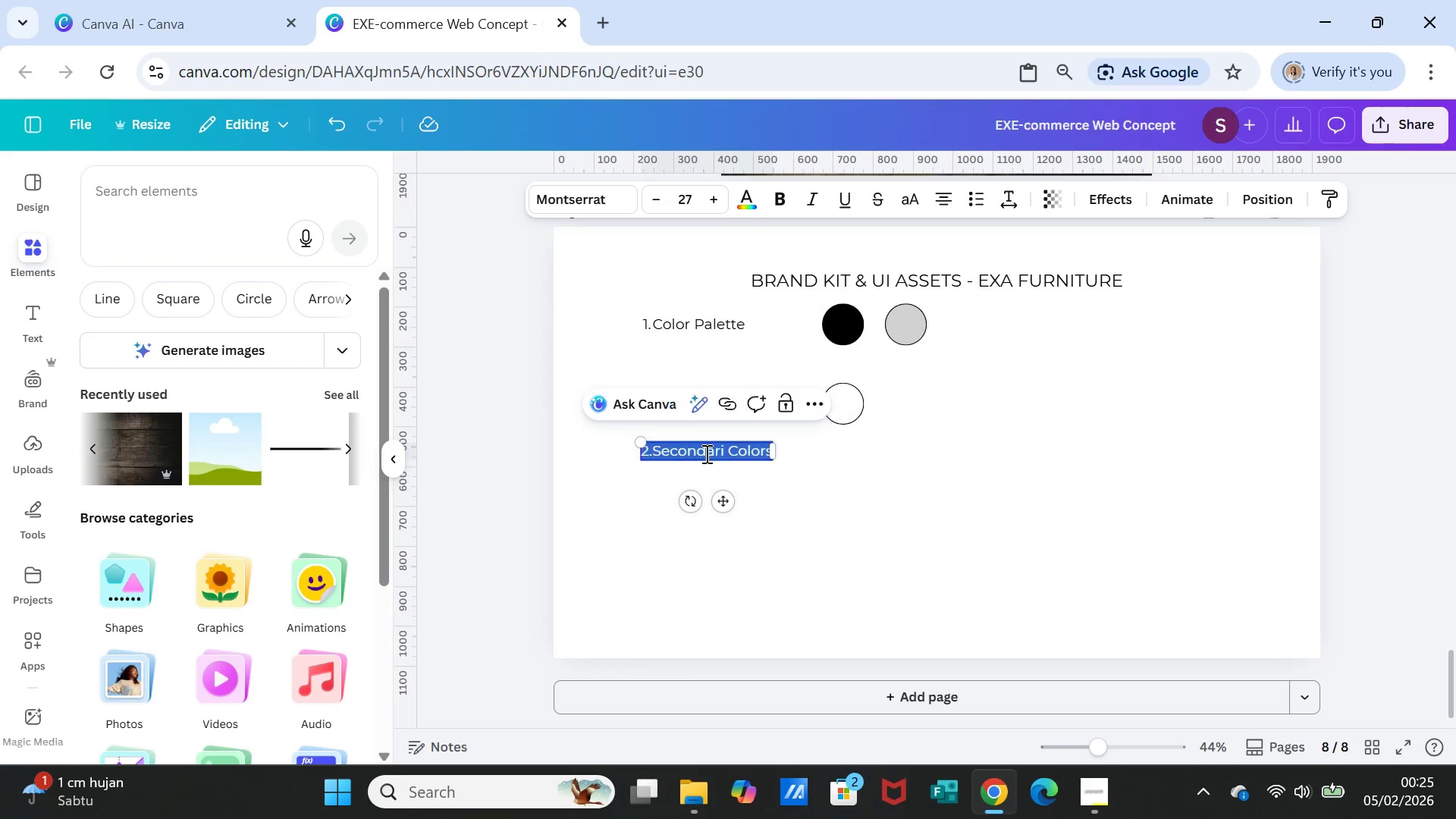 
double_click([705, 453])
 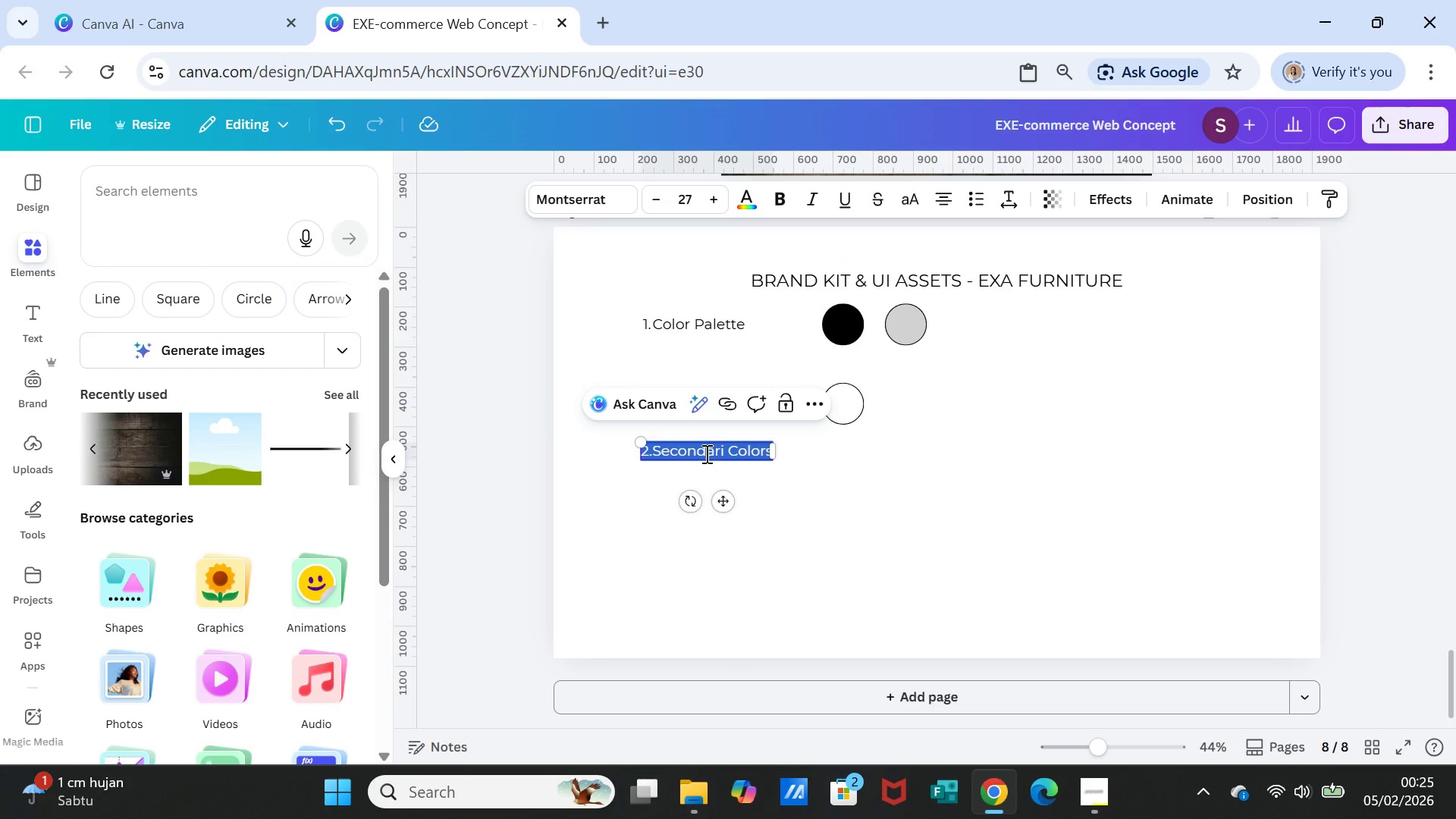 
triple_click([705, 453])
 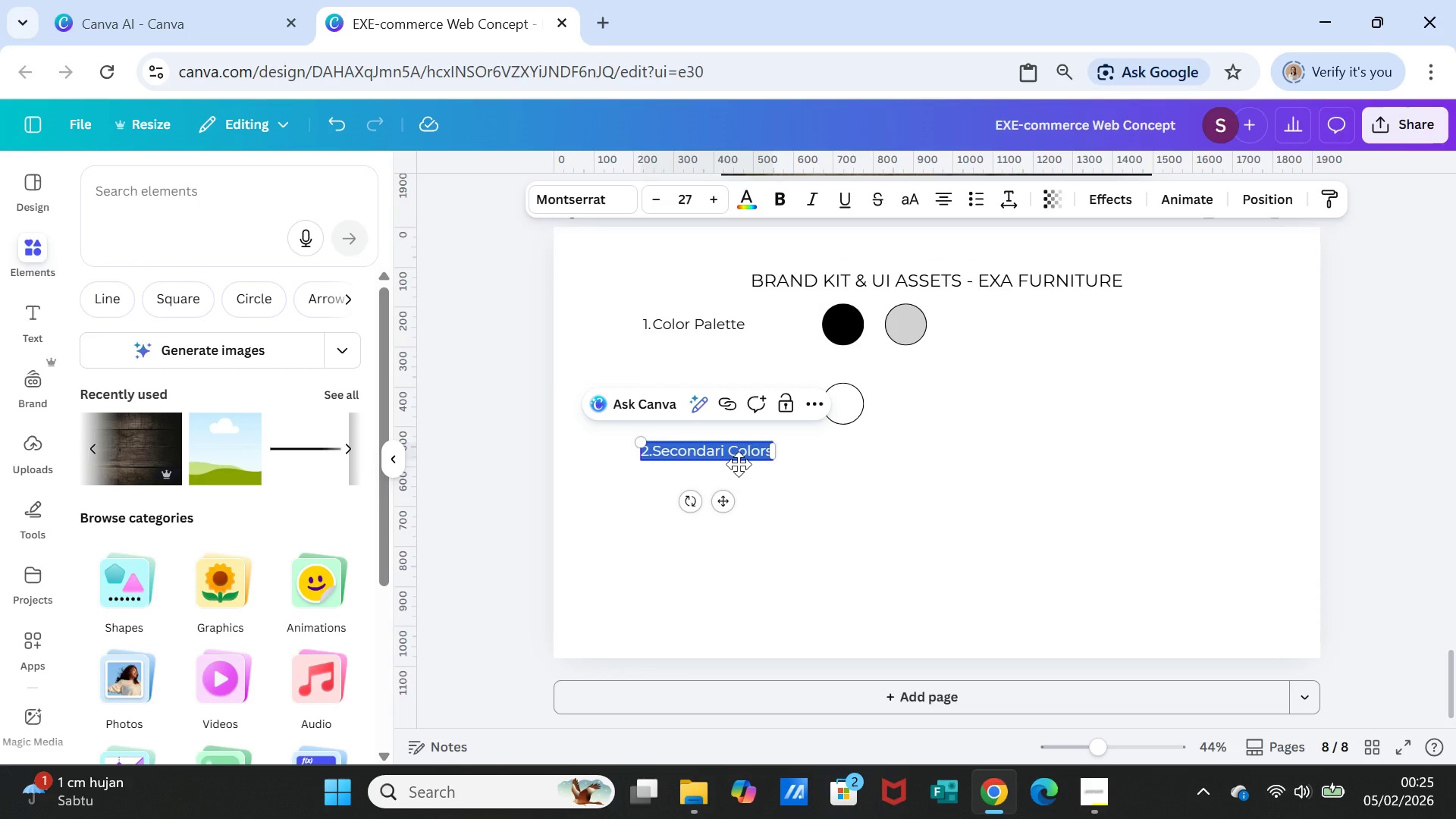 
type(Typography)
 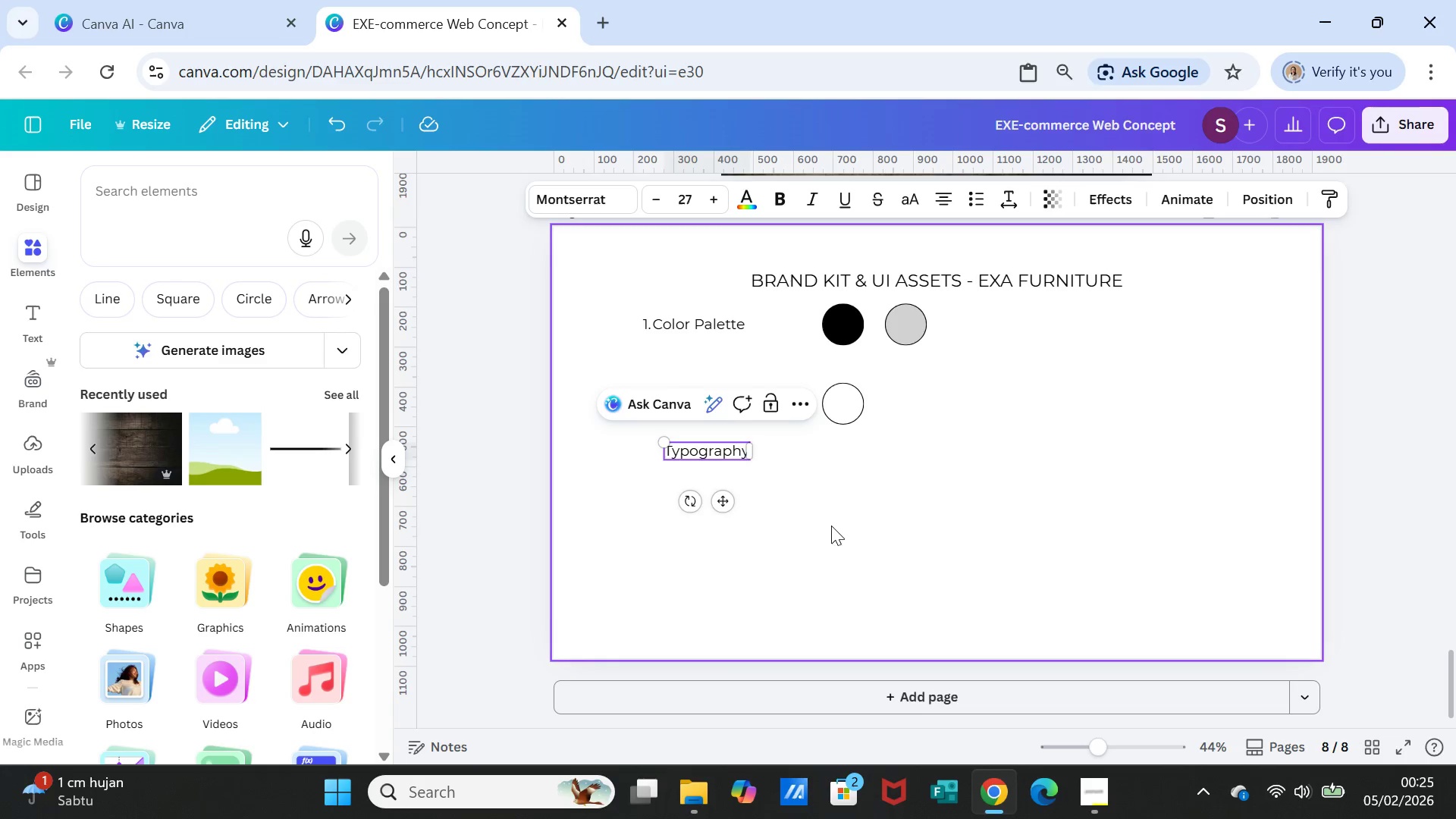 
left_click([877, 516])
 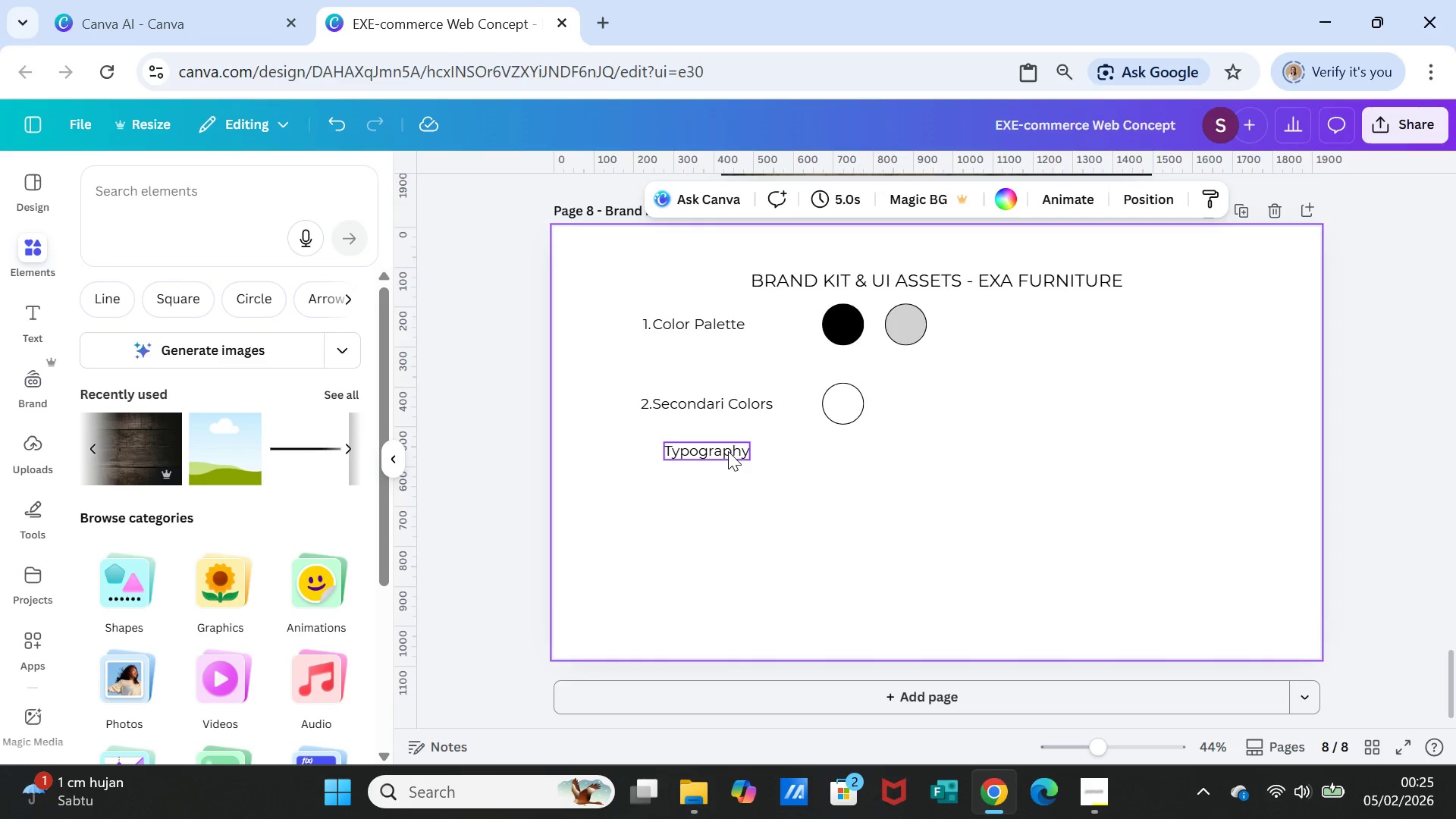 
left_click_drag(start_coordinate=[728, 451], to_coordinate=[711, 453])
 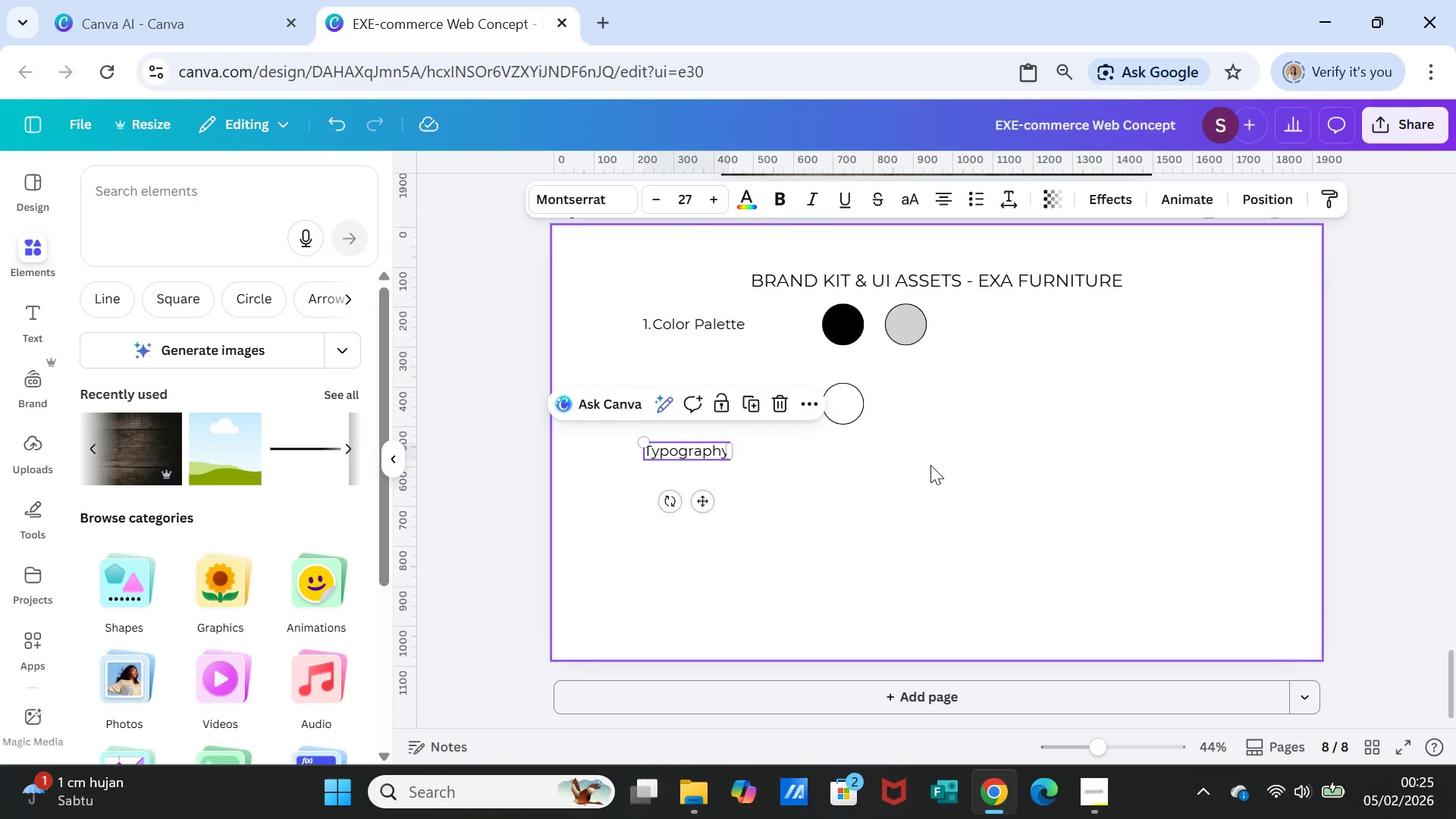 
left_click([930, 465])
 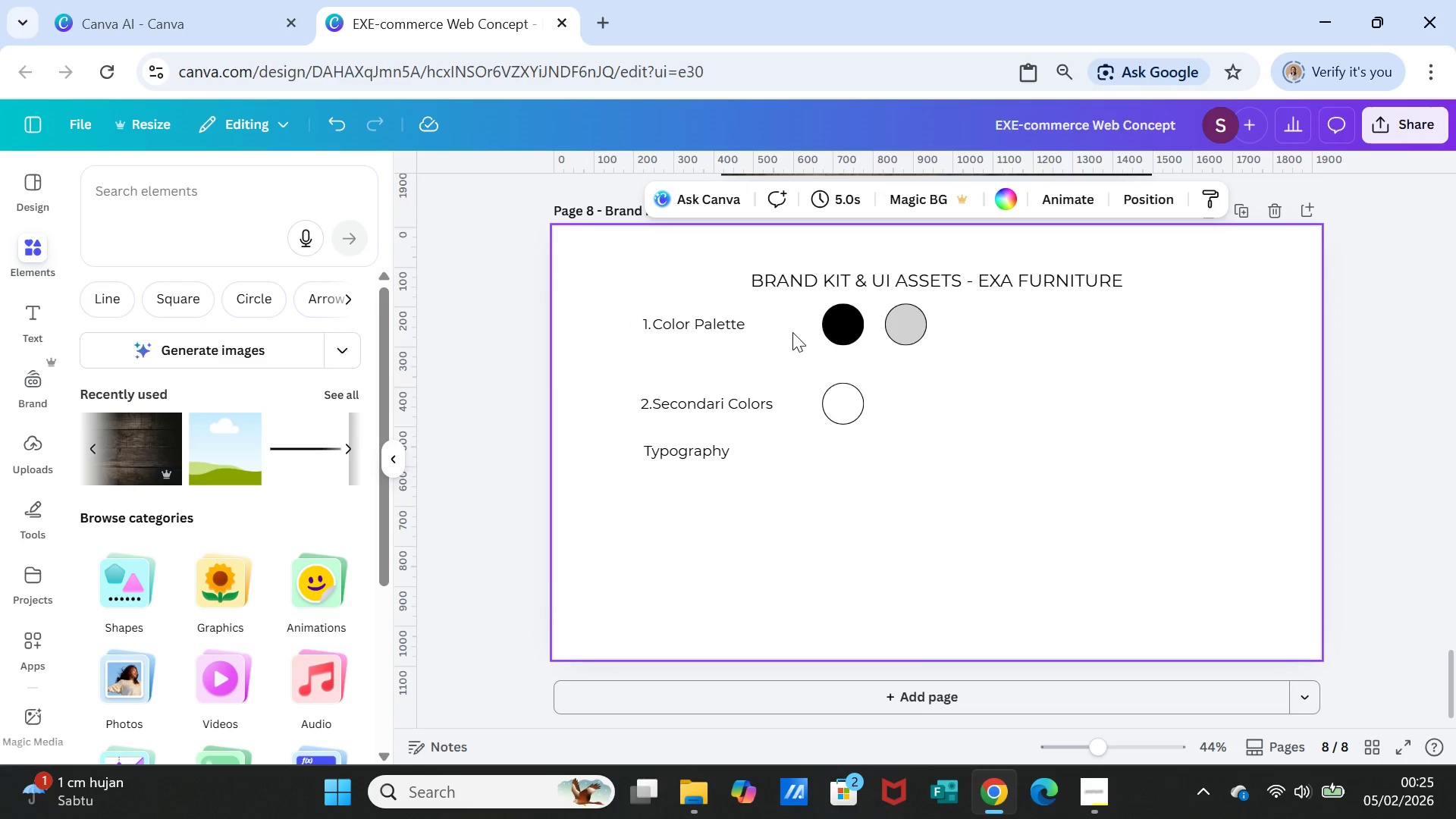 
left_click_drag(start_coordinate=[833, 334], to_coordinate=[883, 416])
 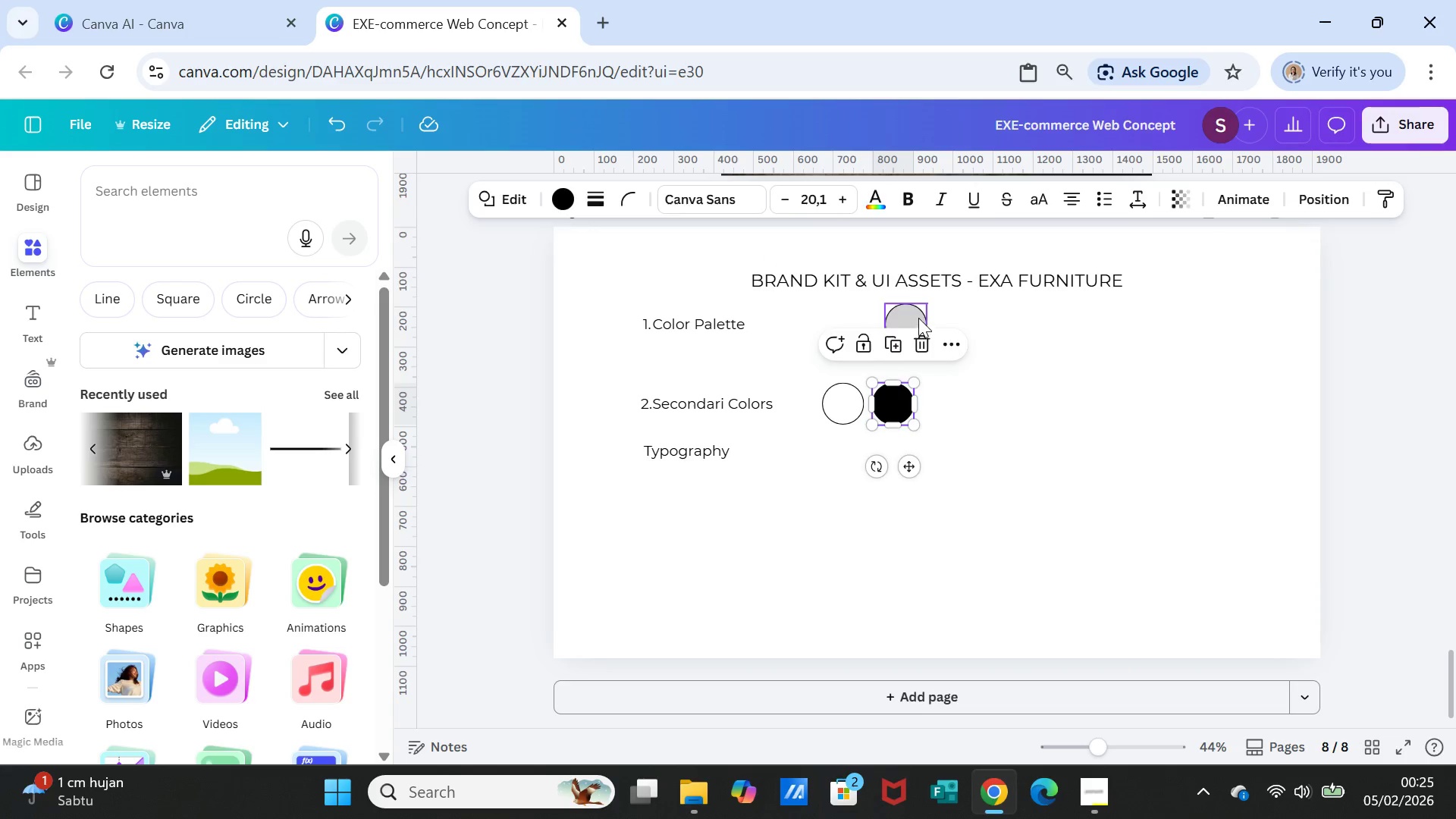 
left_click_drag(start_coordinate=[918, 318], to_coordinate=[965, 397])
 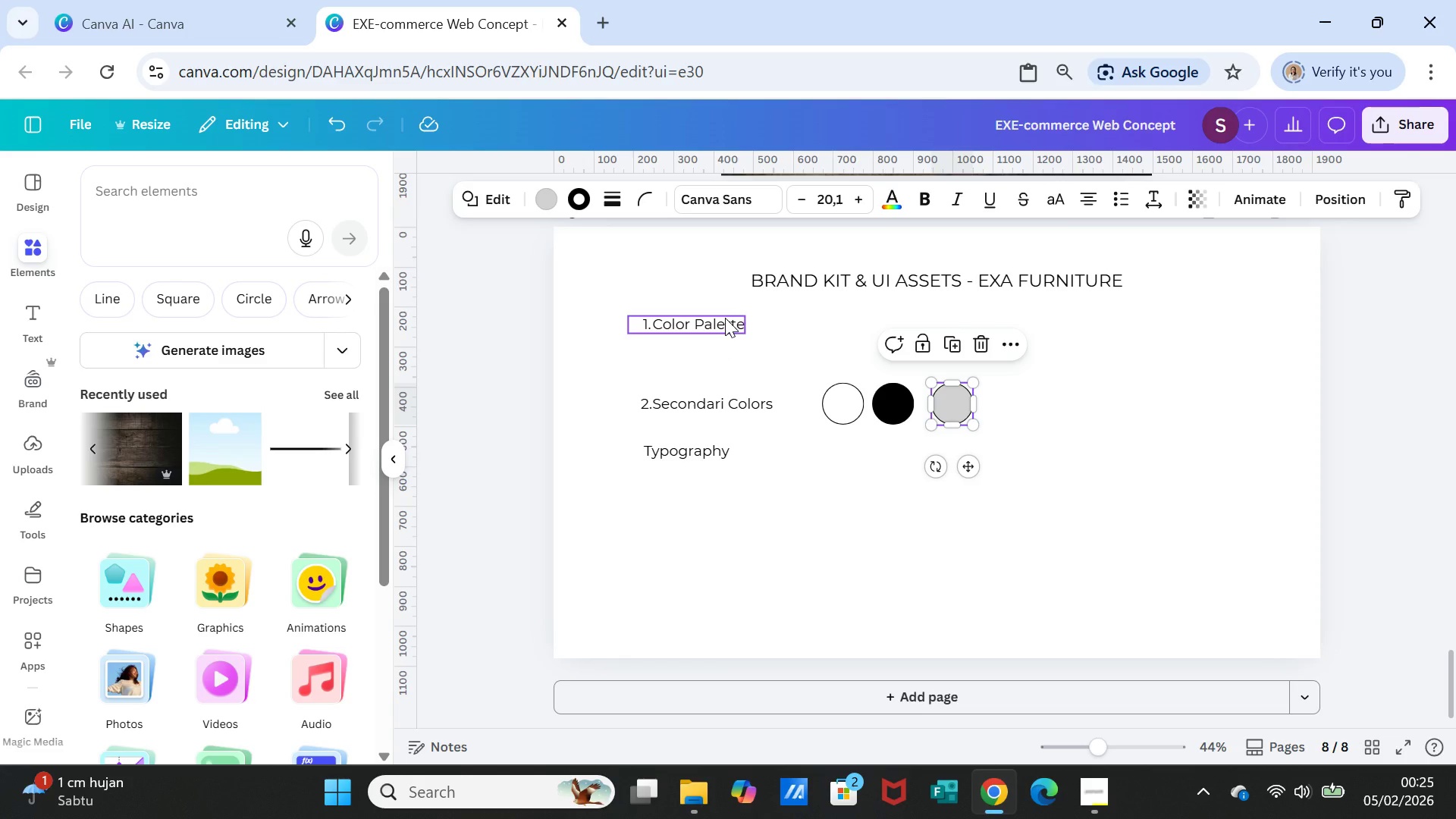 
left_click_drag(start_coordinate=[725, 318], to_coordinate=[729, 328])
 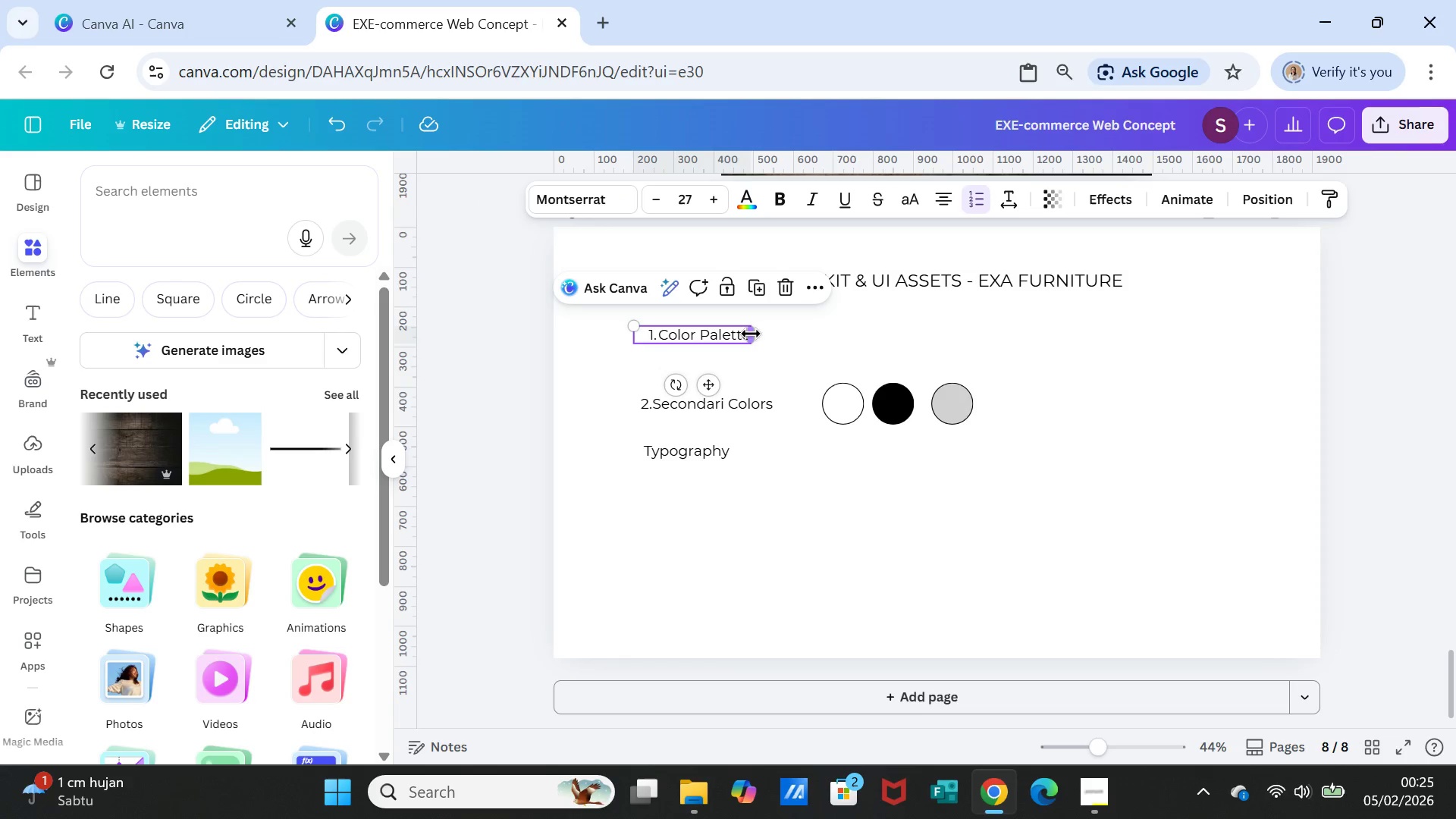 
left_click_drag(start_coordinate=[751, 334], to_coordinate=[809, 330])
 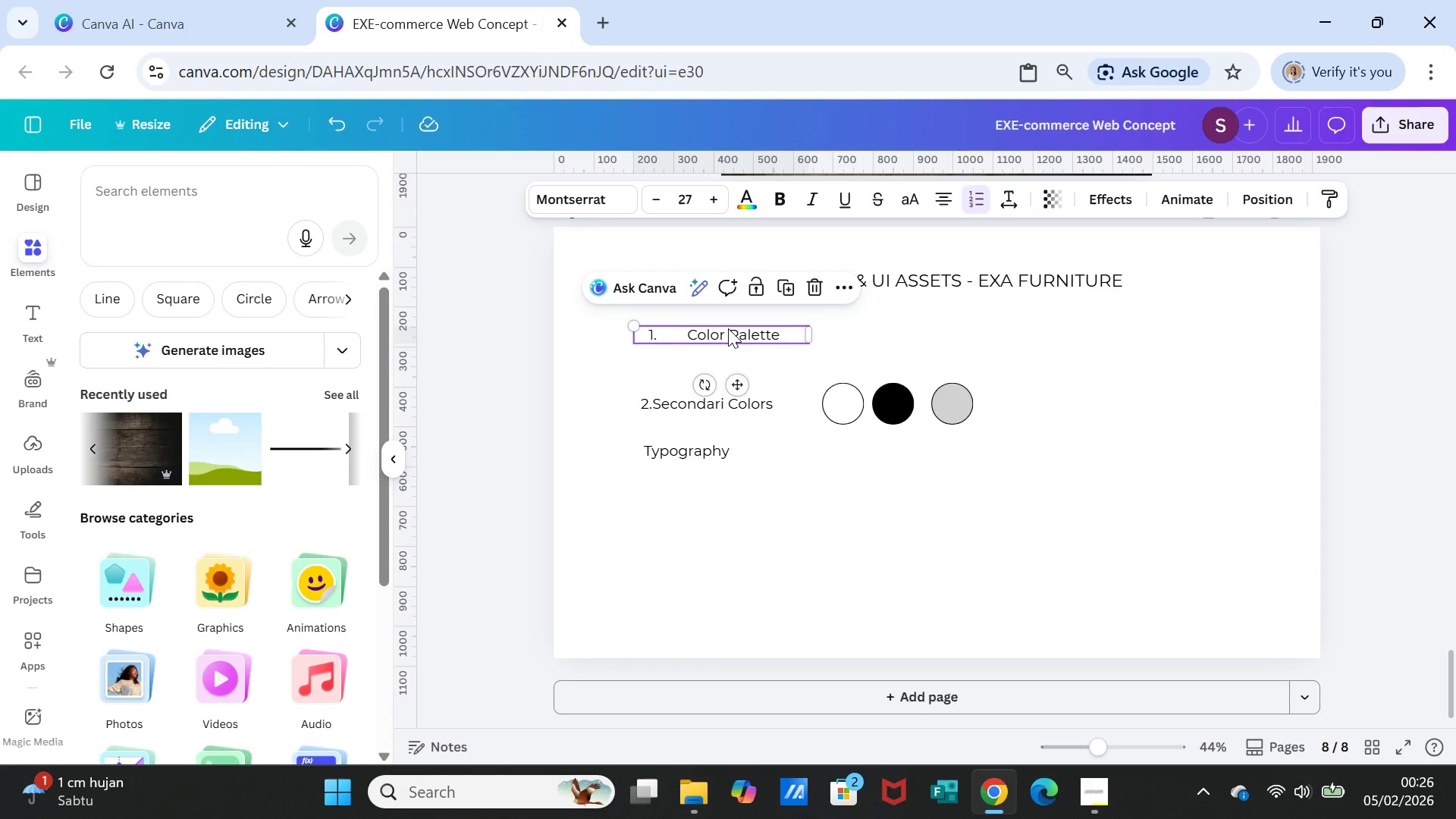 
left_click([730, 328])
 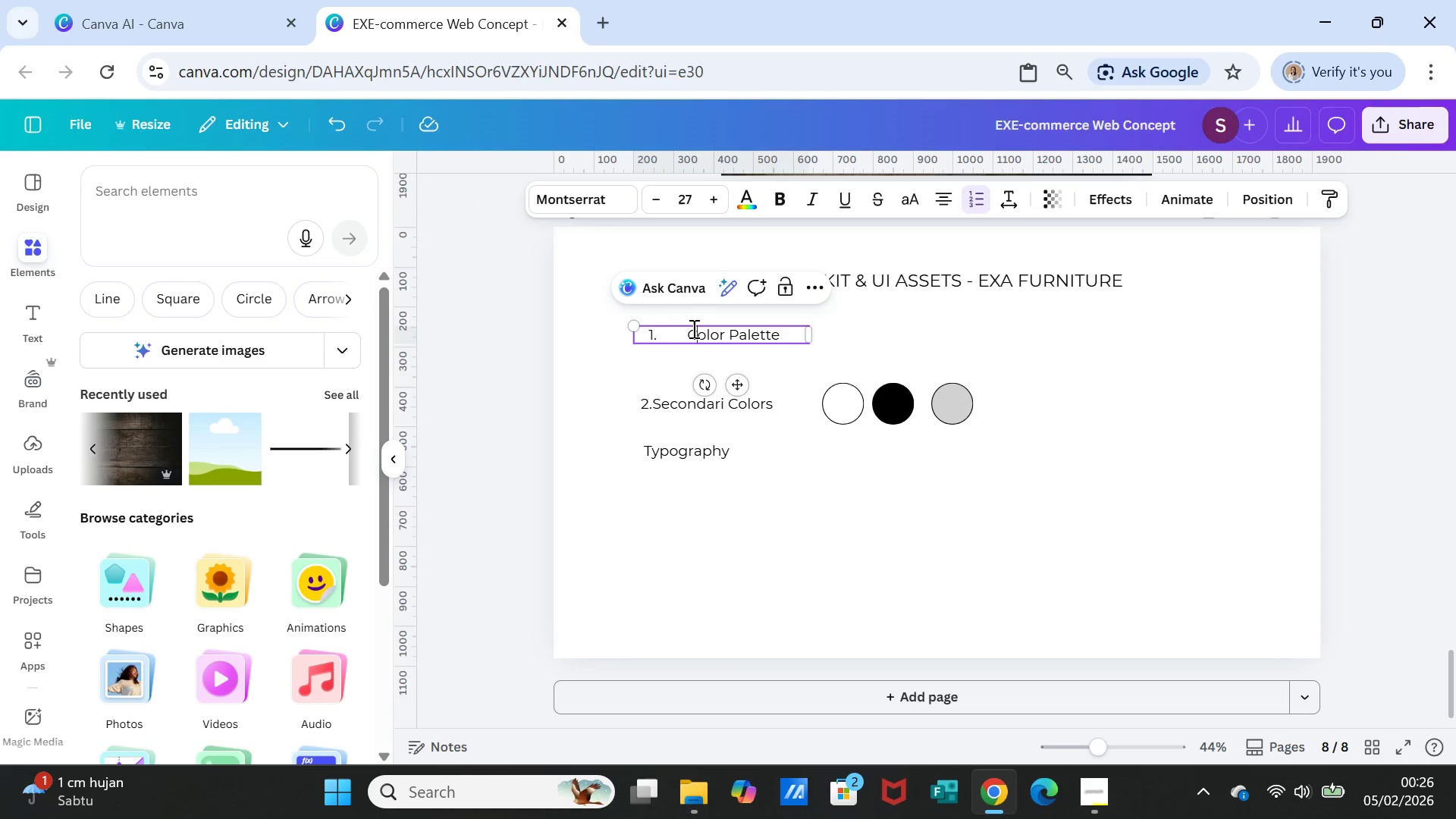 
left_click([692, 328])
 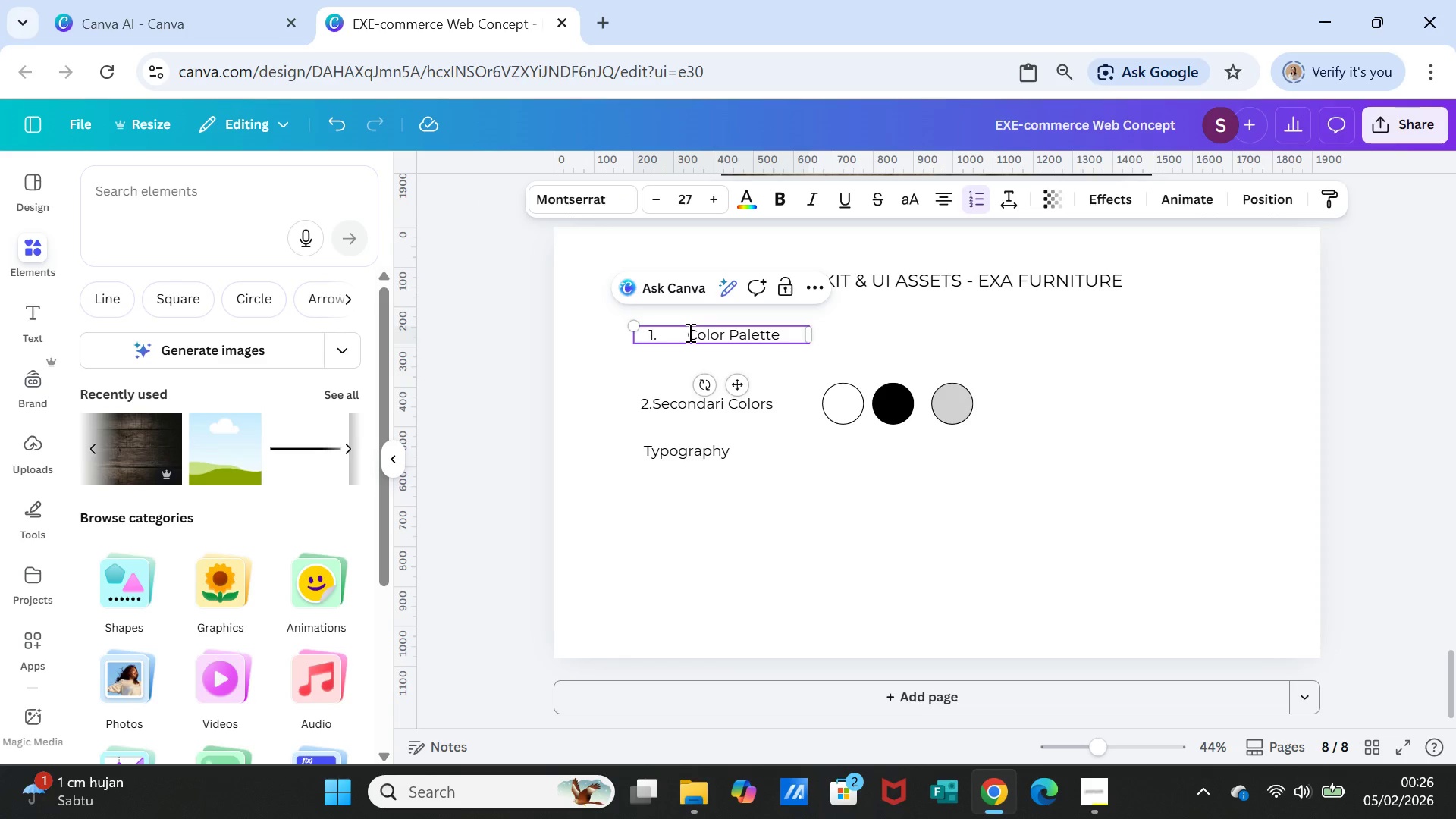 
left_click([689, 332])
 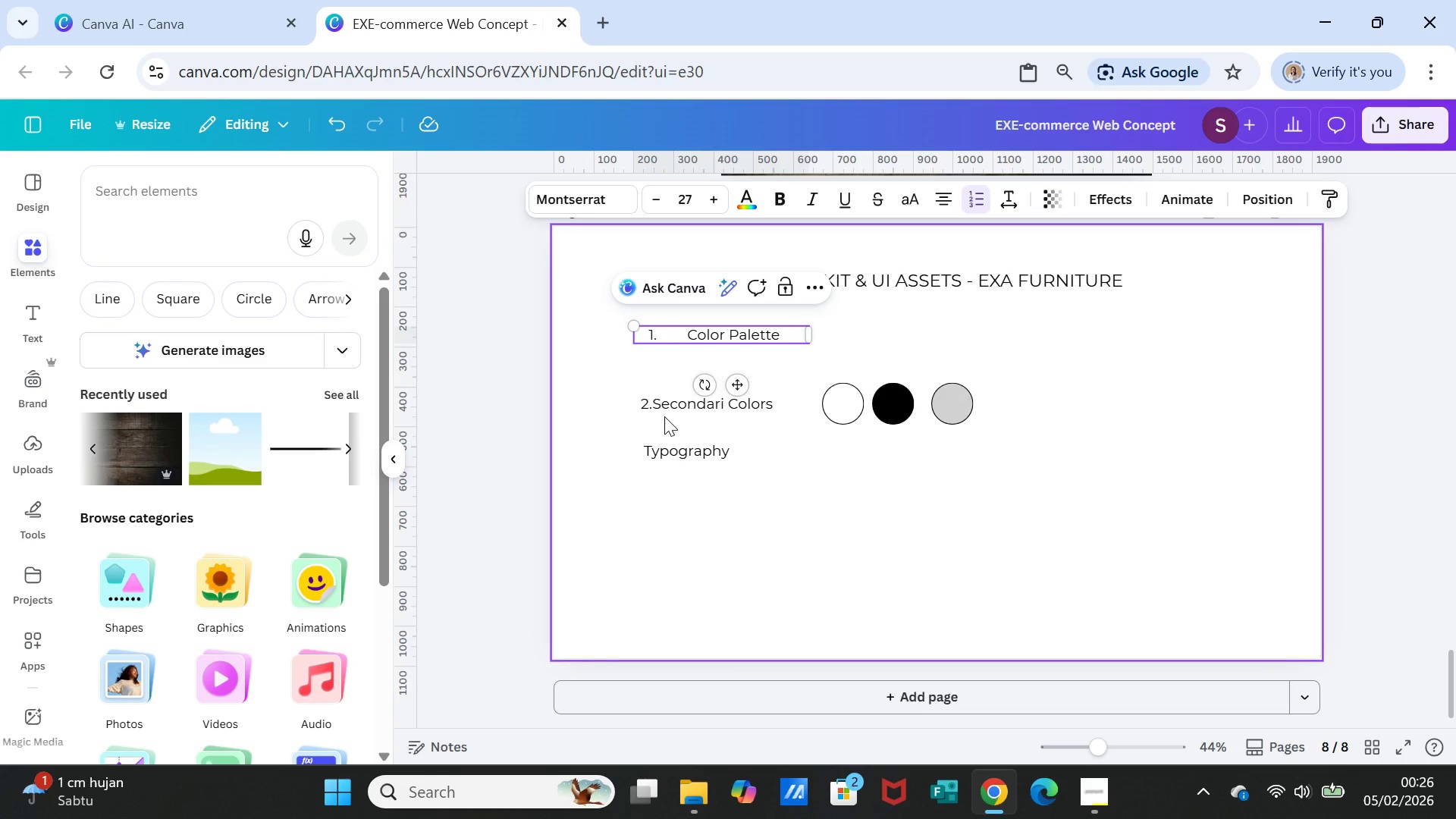 
key(Backspace)
 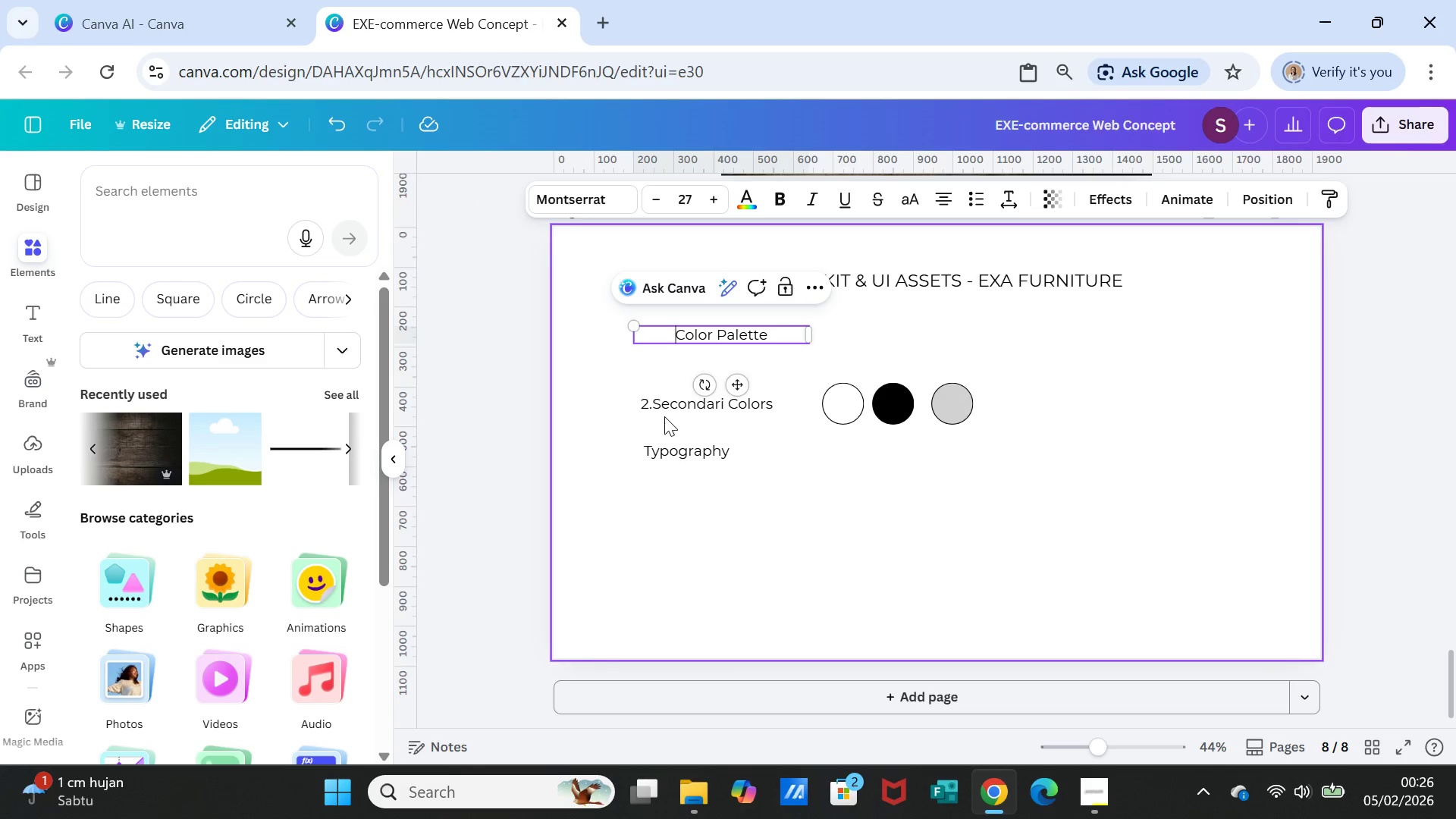 
hold_key(key=Backspace, duration=1.08)
 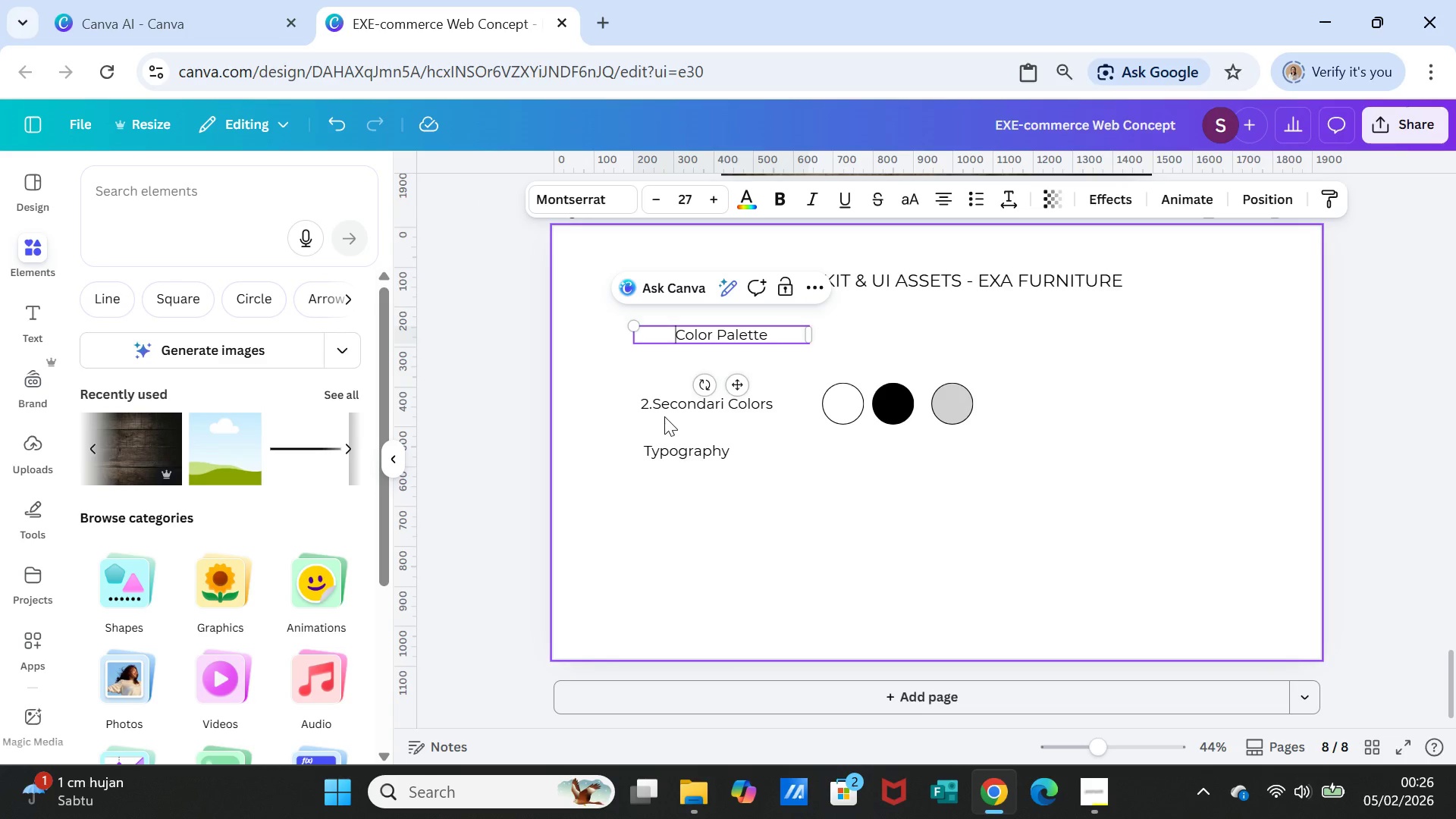 
key(Backspace)
 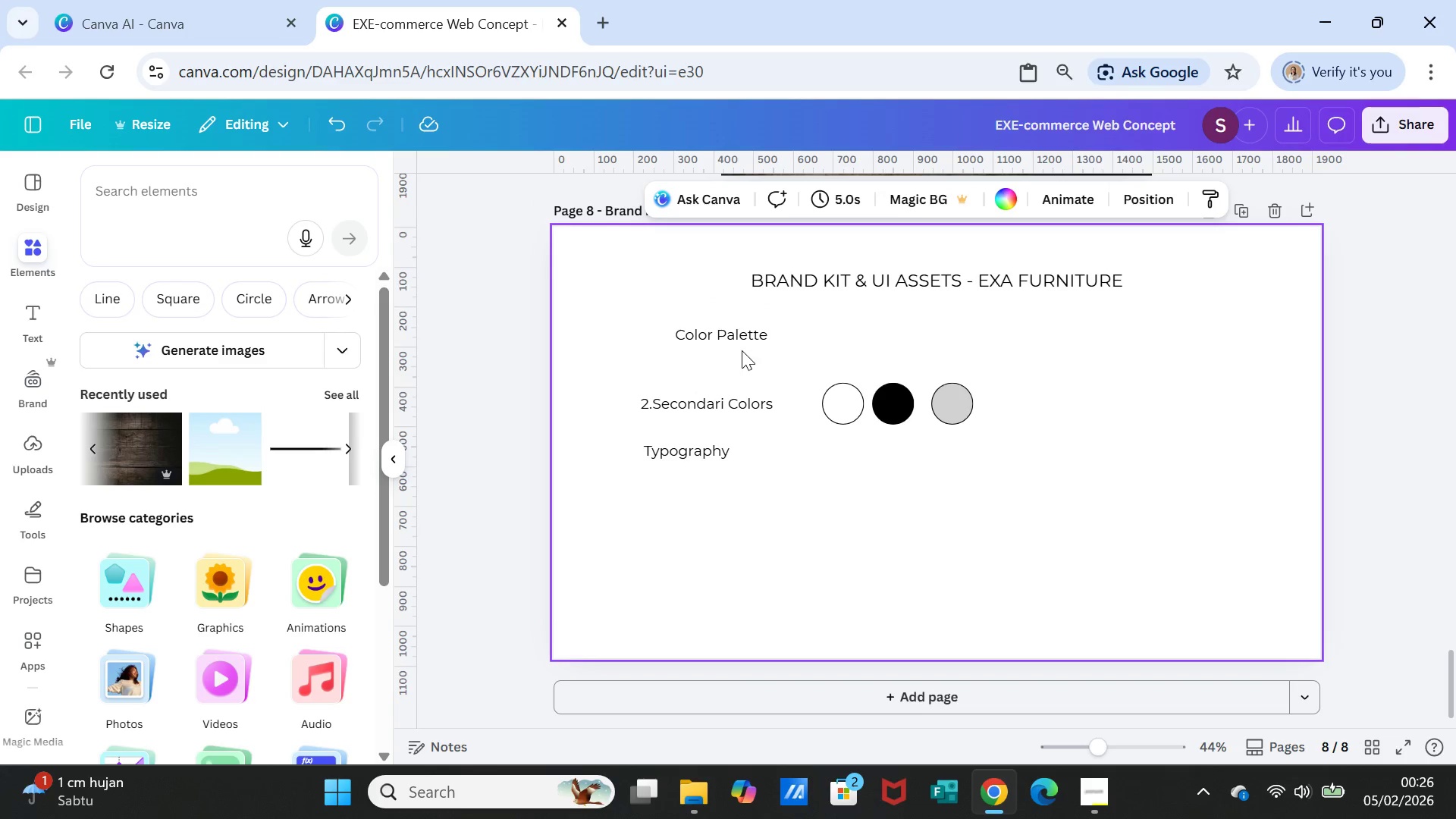 
left_click([737, 334])
 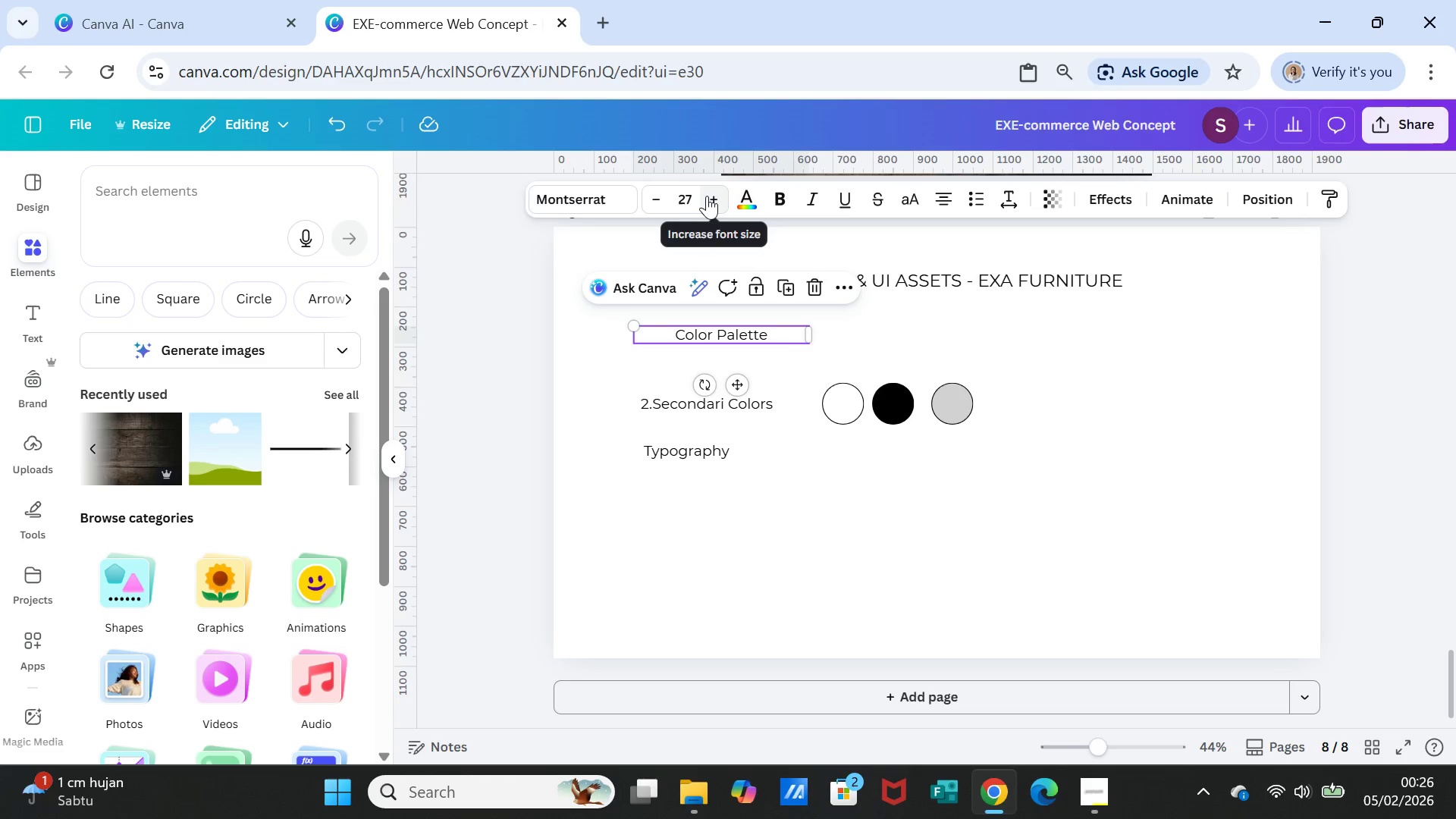 
double_click([711, 196])
 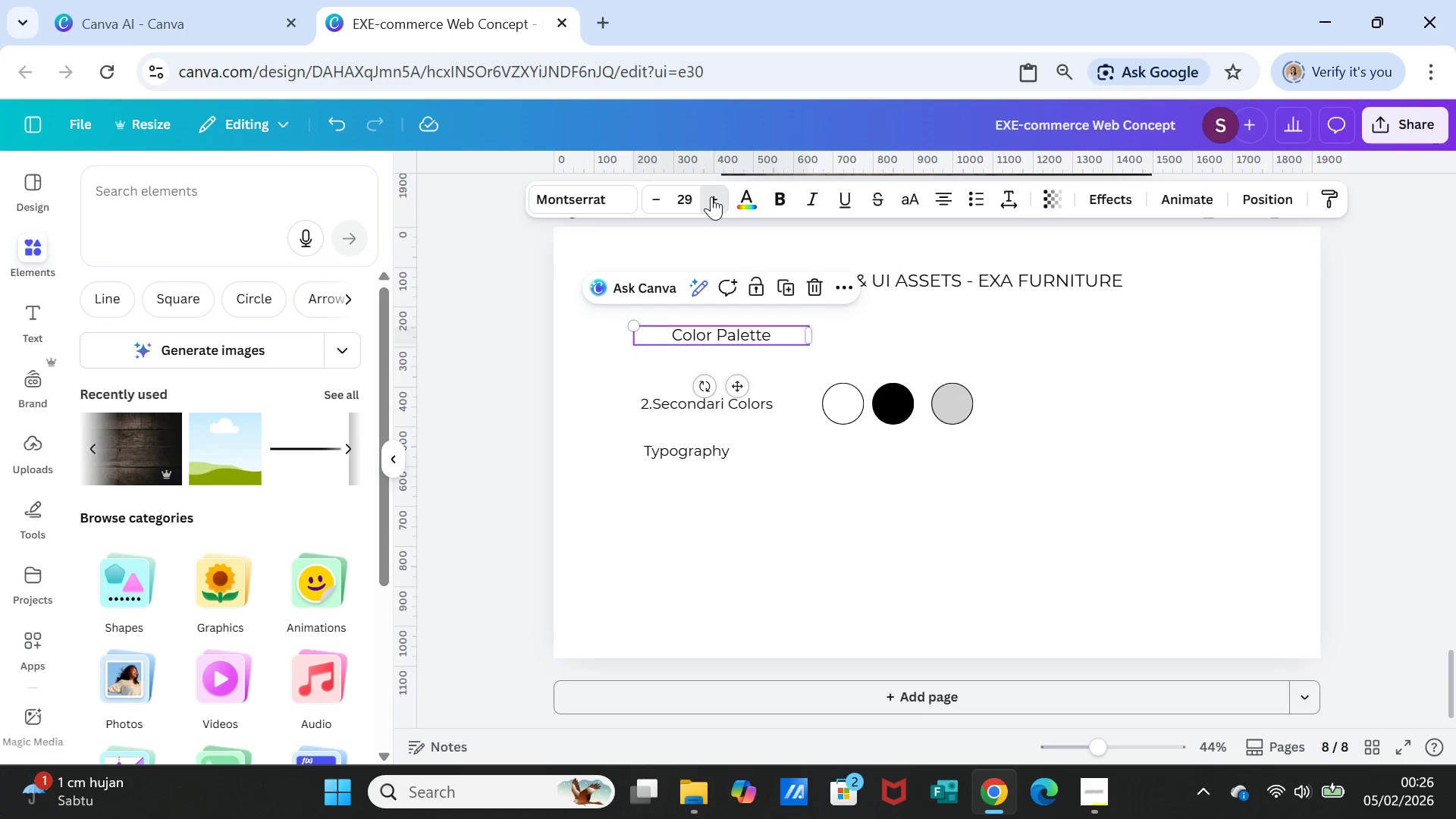 
triple_click([711, 196])
 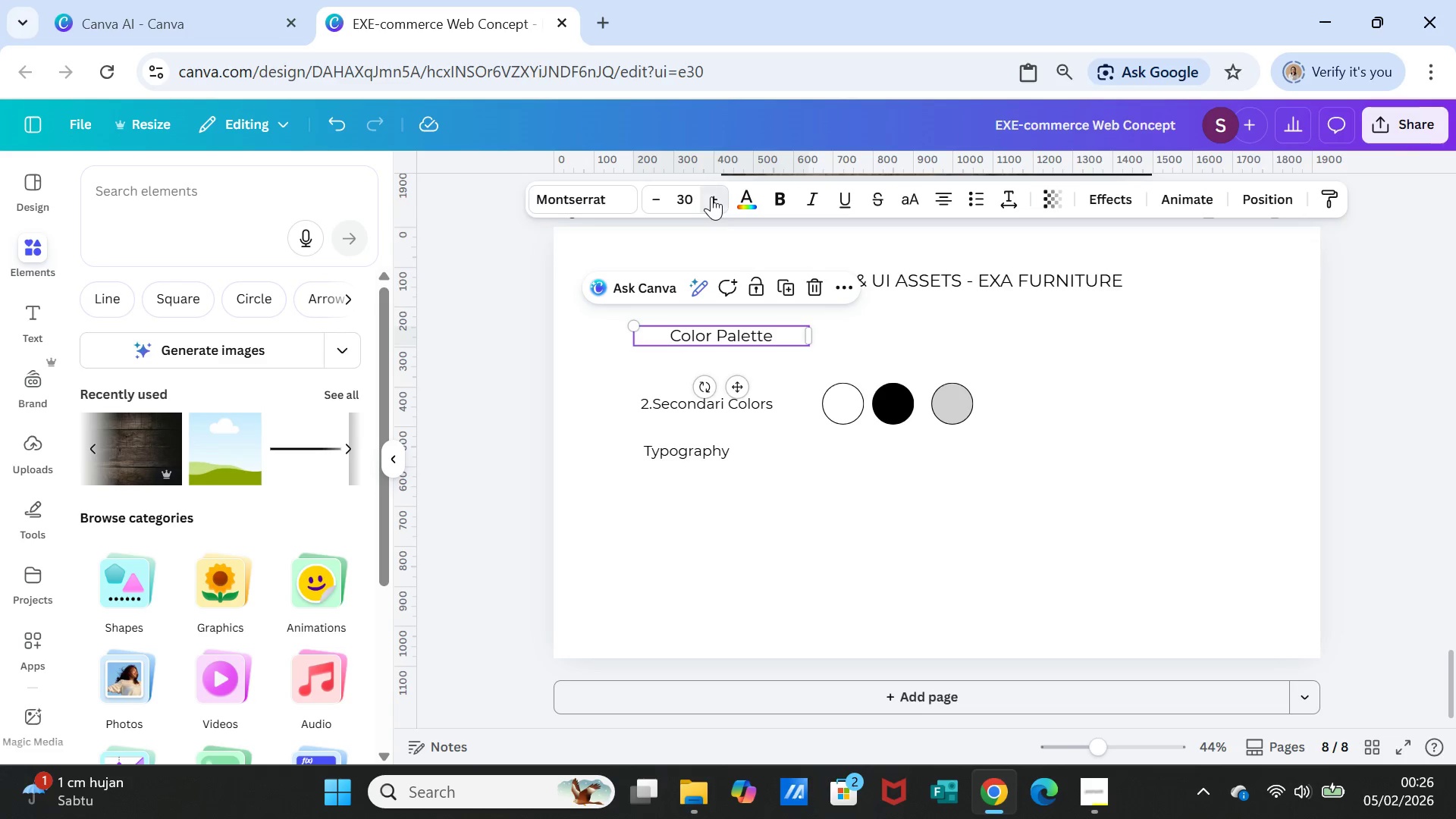 
triple_click([711, 196])
 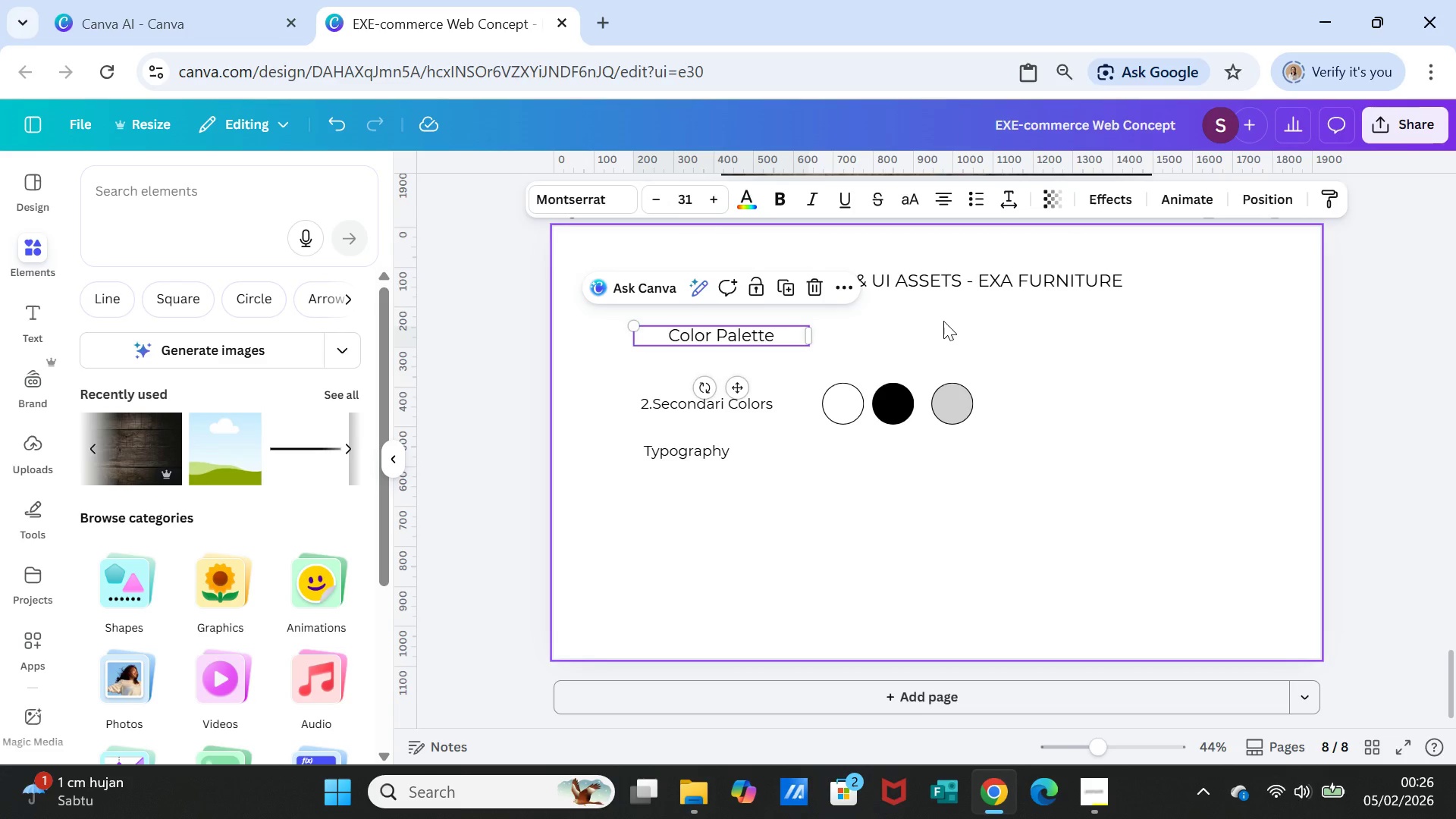 
left_click([943, 321])
 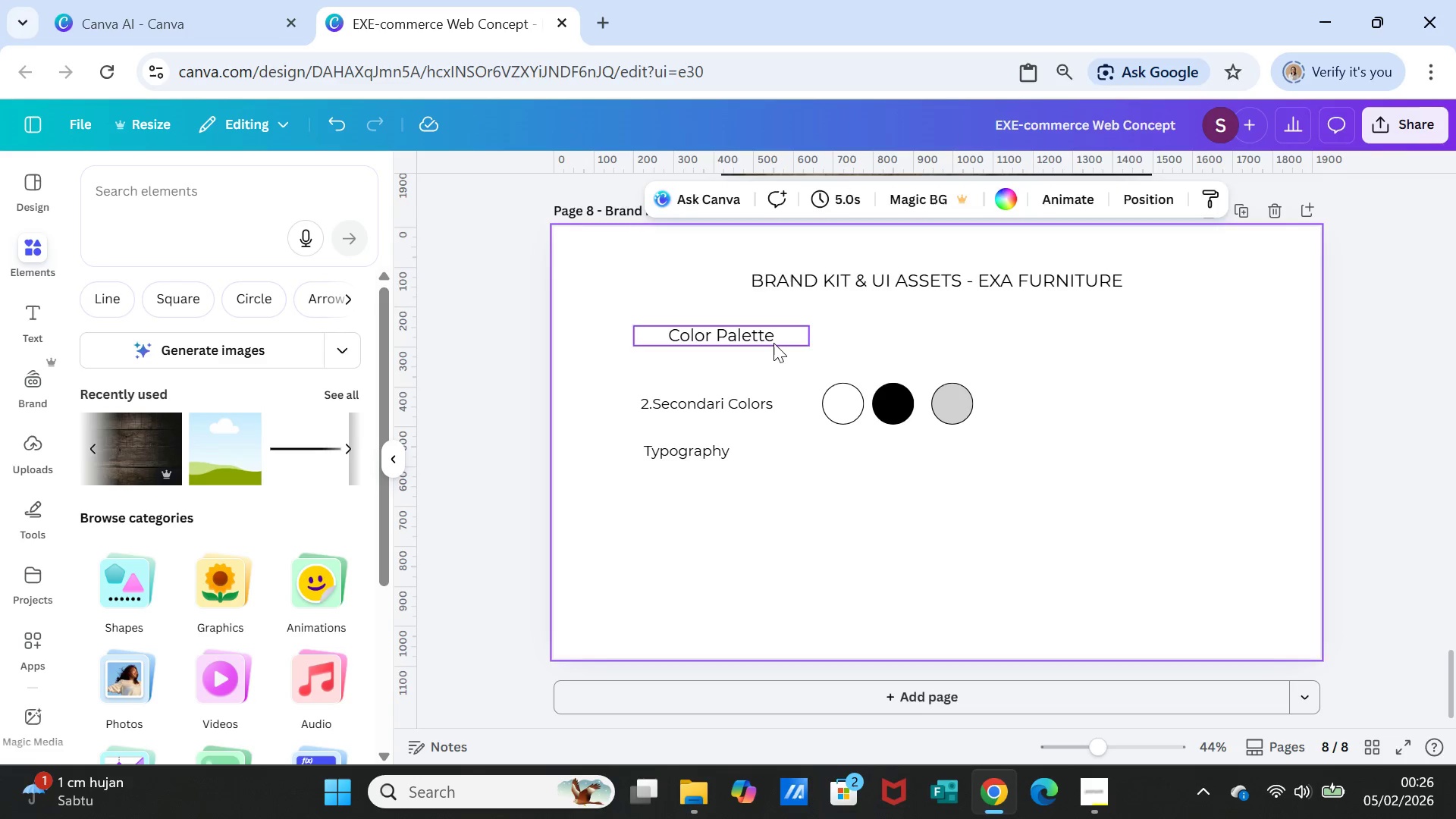 
left_click([774, 343])
 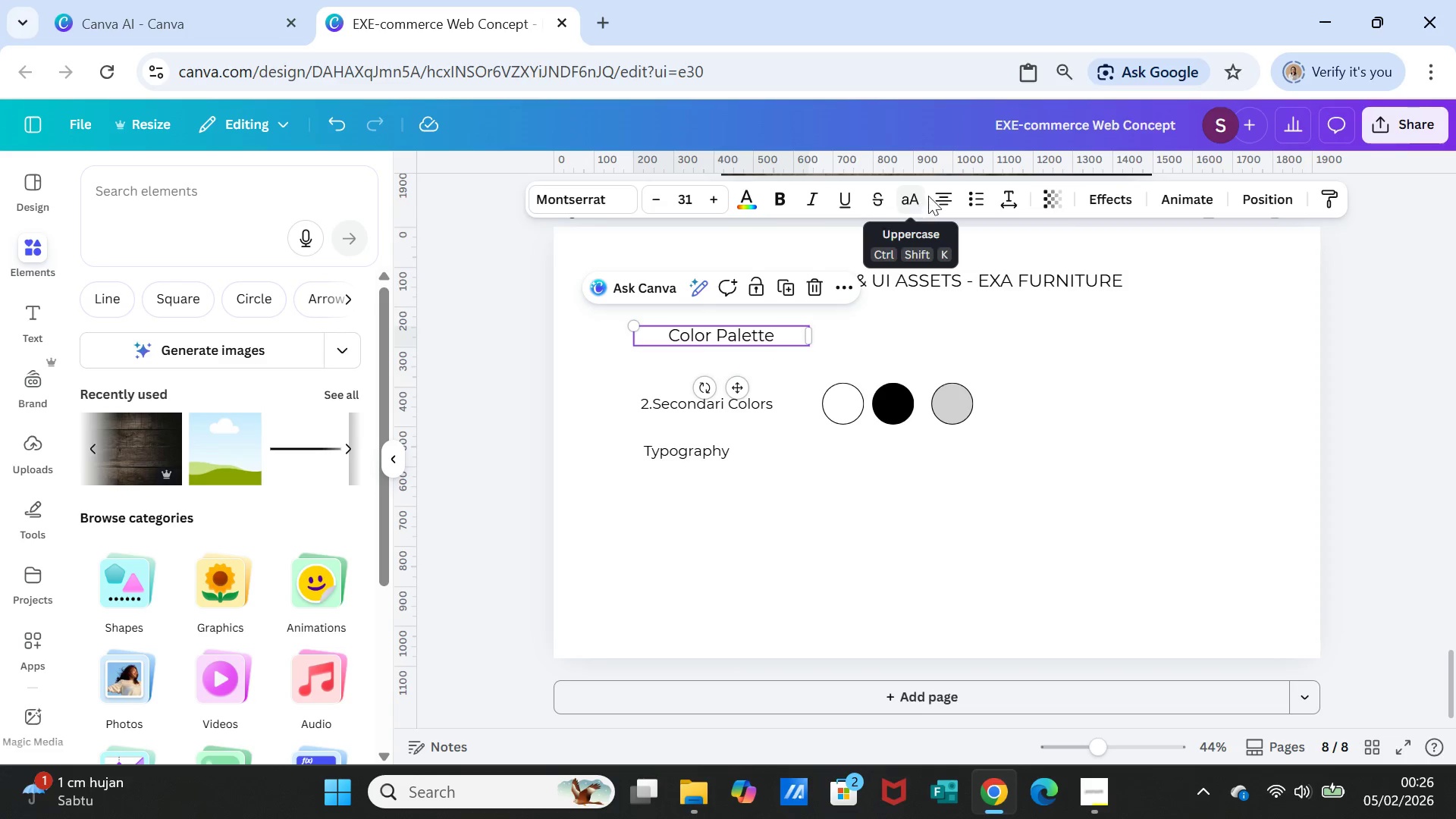 
left_click([932, 196])
 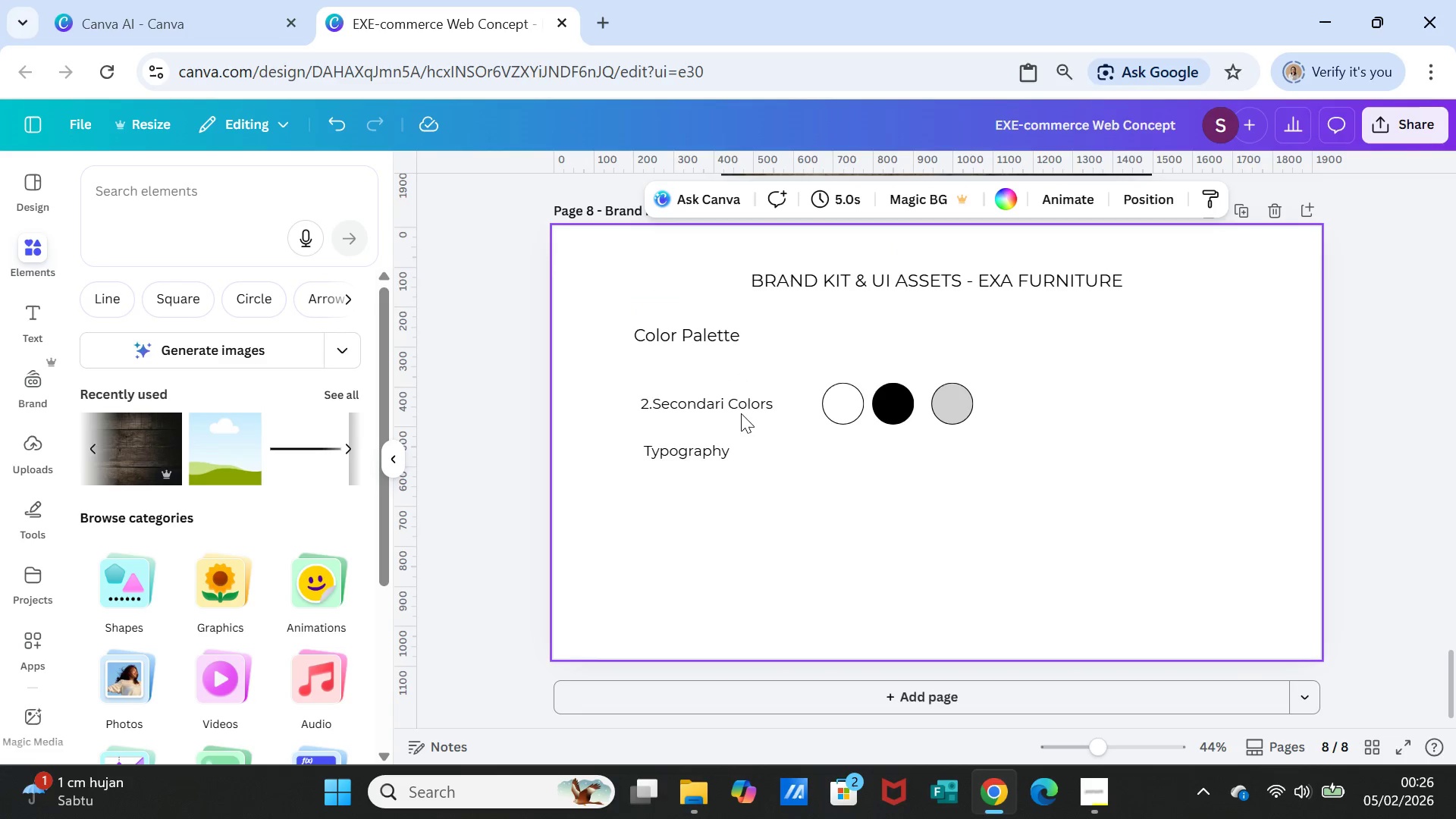 
left_click_drag(start_coordinate=[739, 407], to_coordinate=[734, 375])
 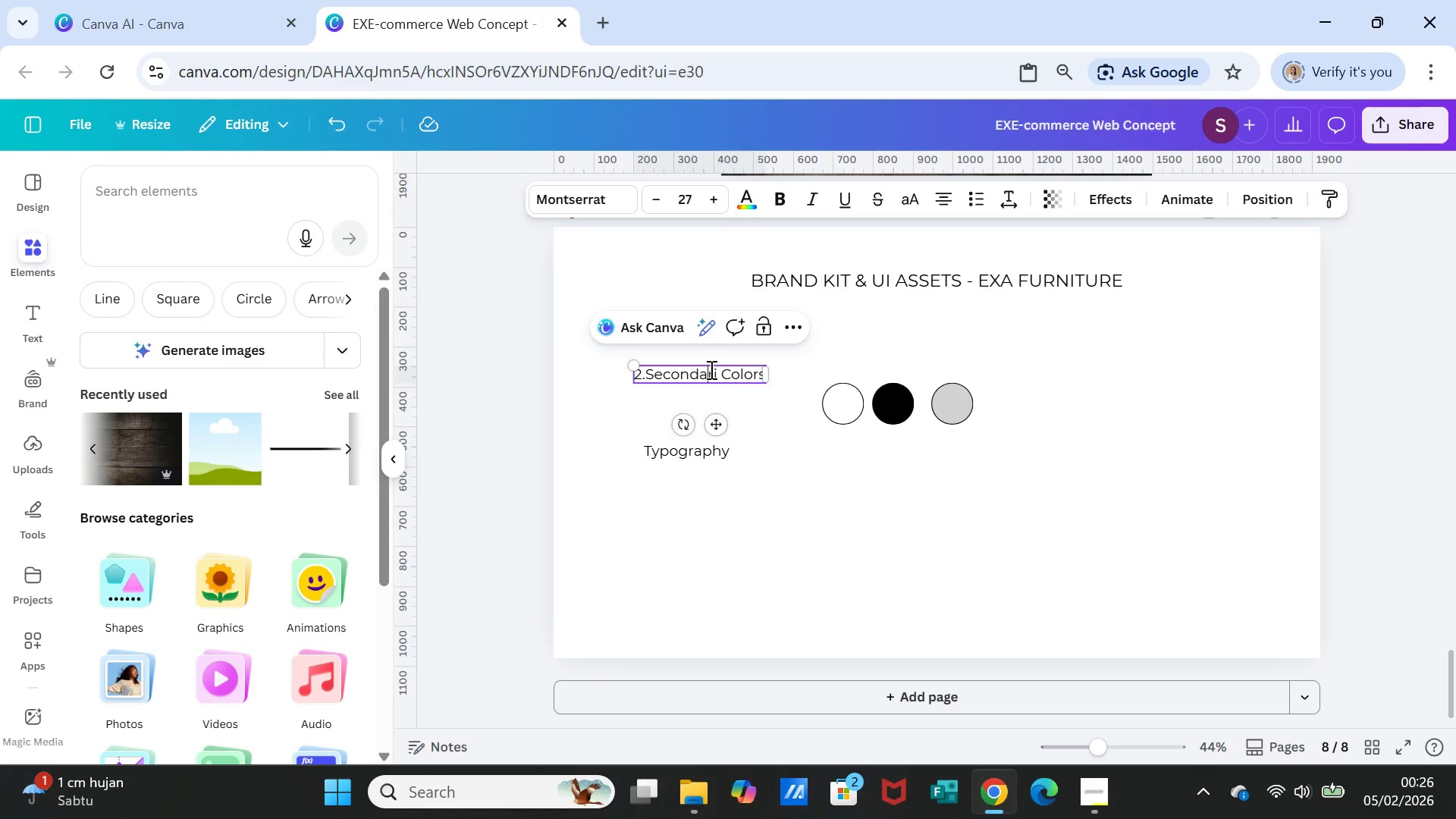 
double_click([710, 369])
 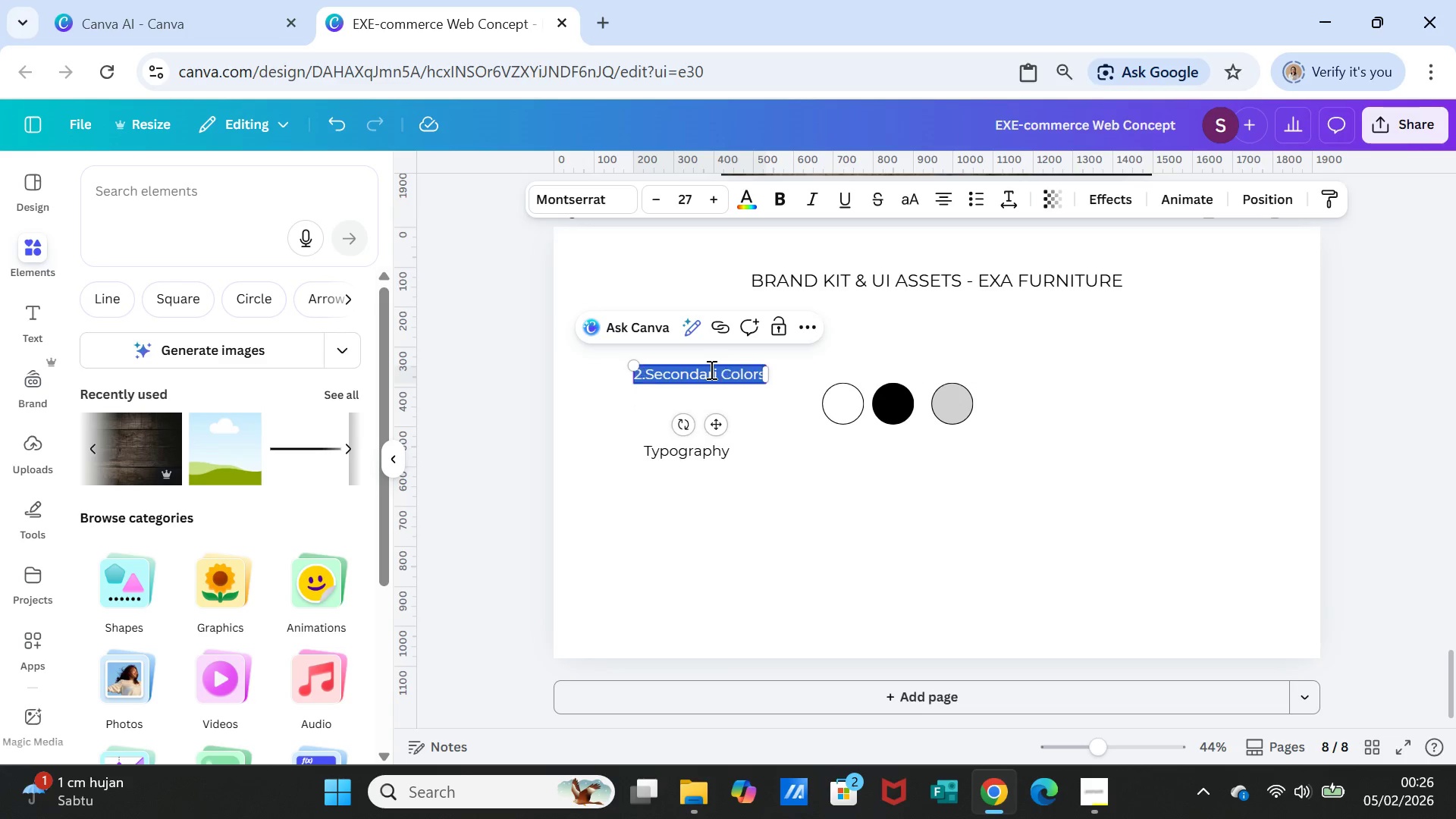 
triple_click([710, 369])
 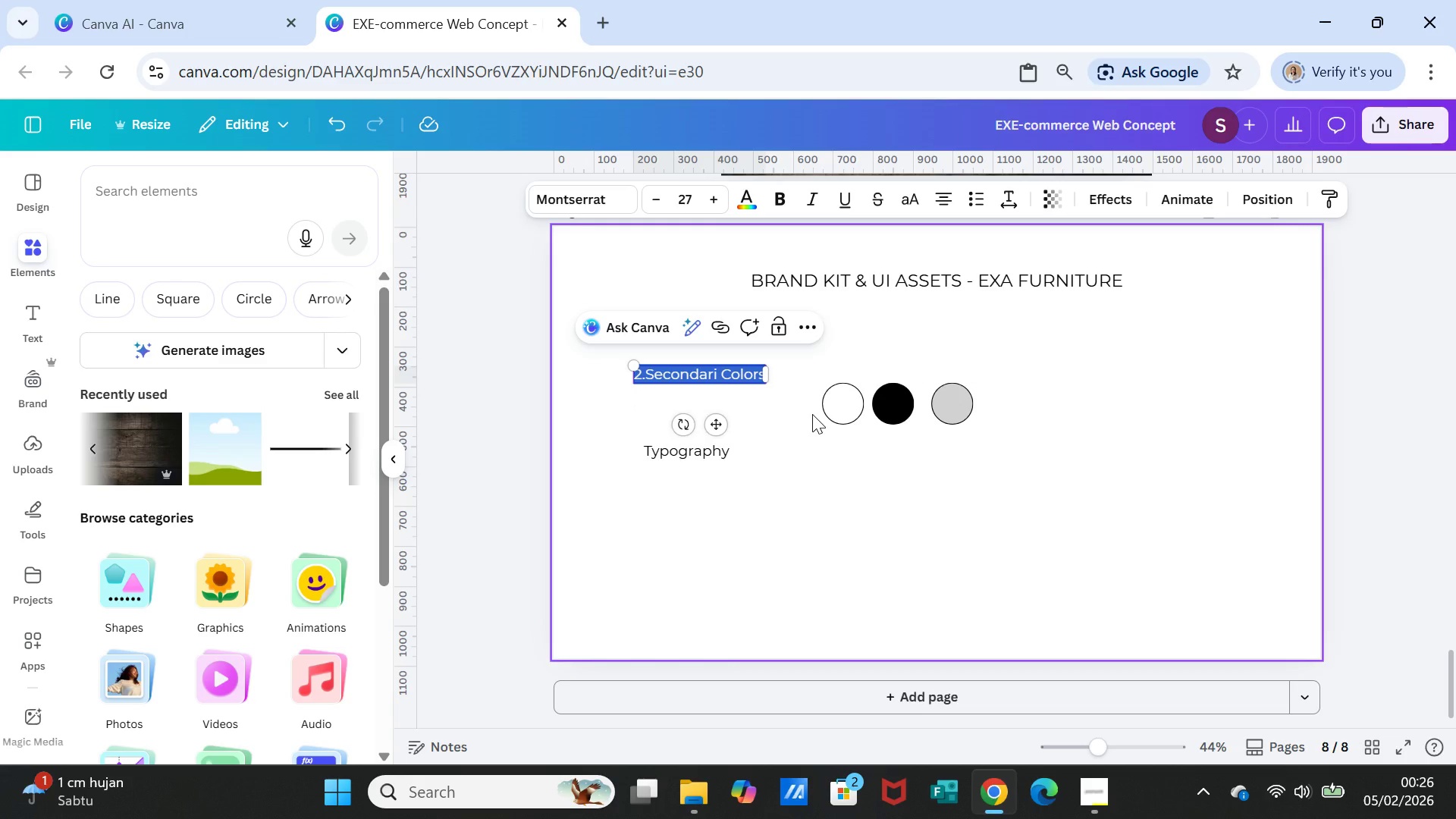 
key(Backspace)
 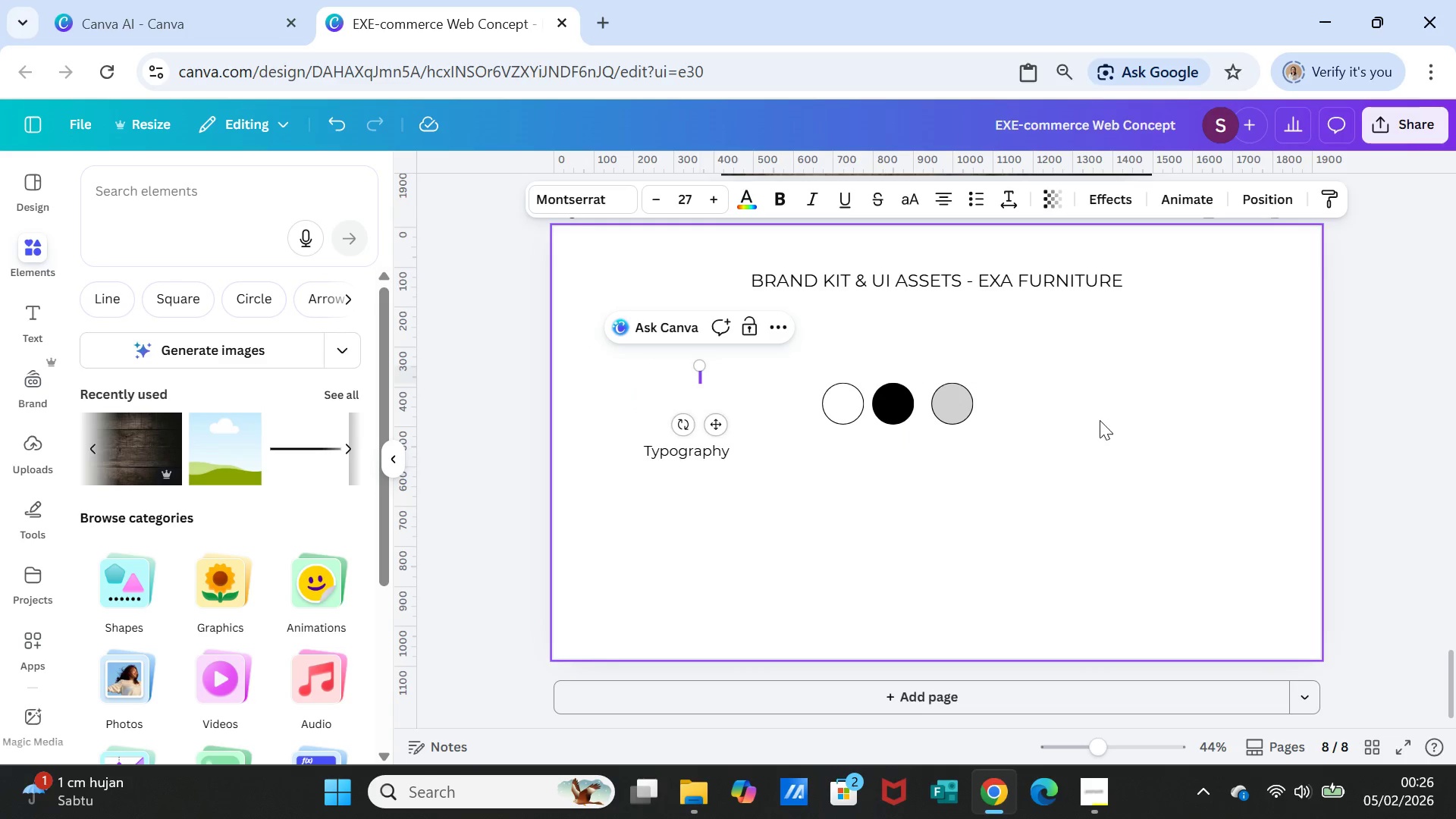 
left_click([1102, 419])
 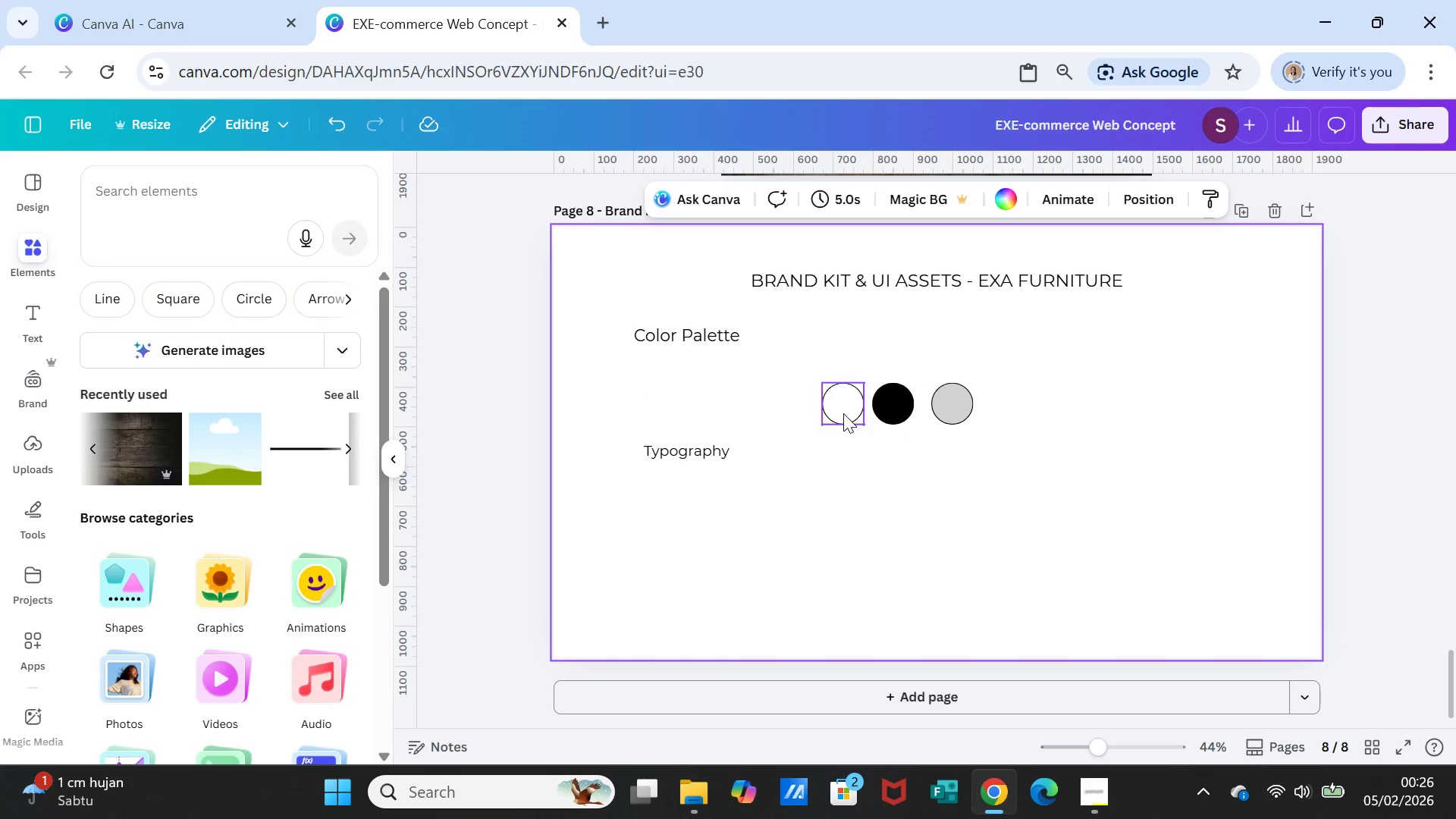 
left_click_drag(start_coordinate=[843, 413], to_coordinate=[844, 361])
 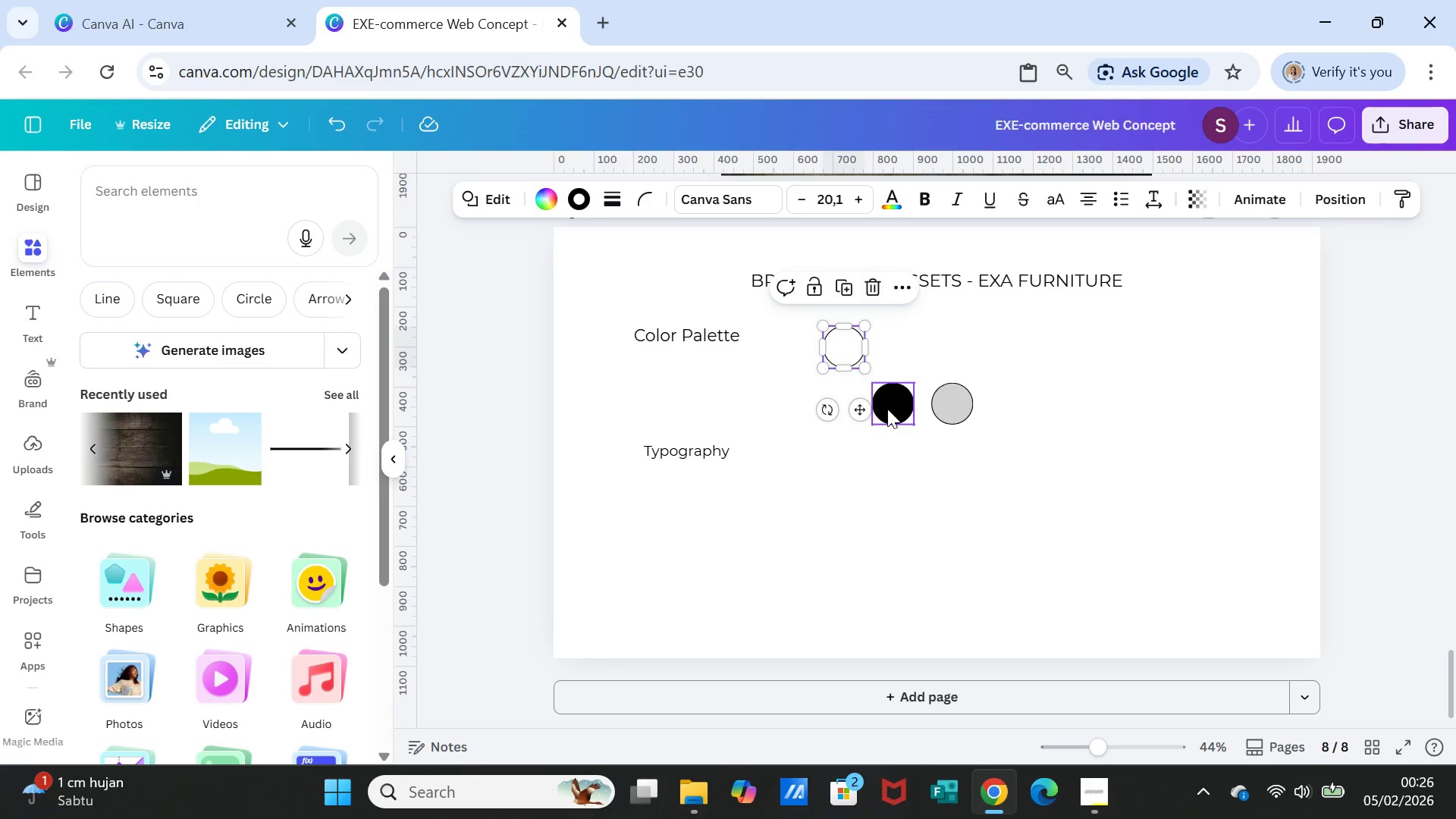 
left_click_drag(start_coordinate=[887, 409], to_coordinate=[902, 349])
 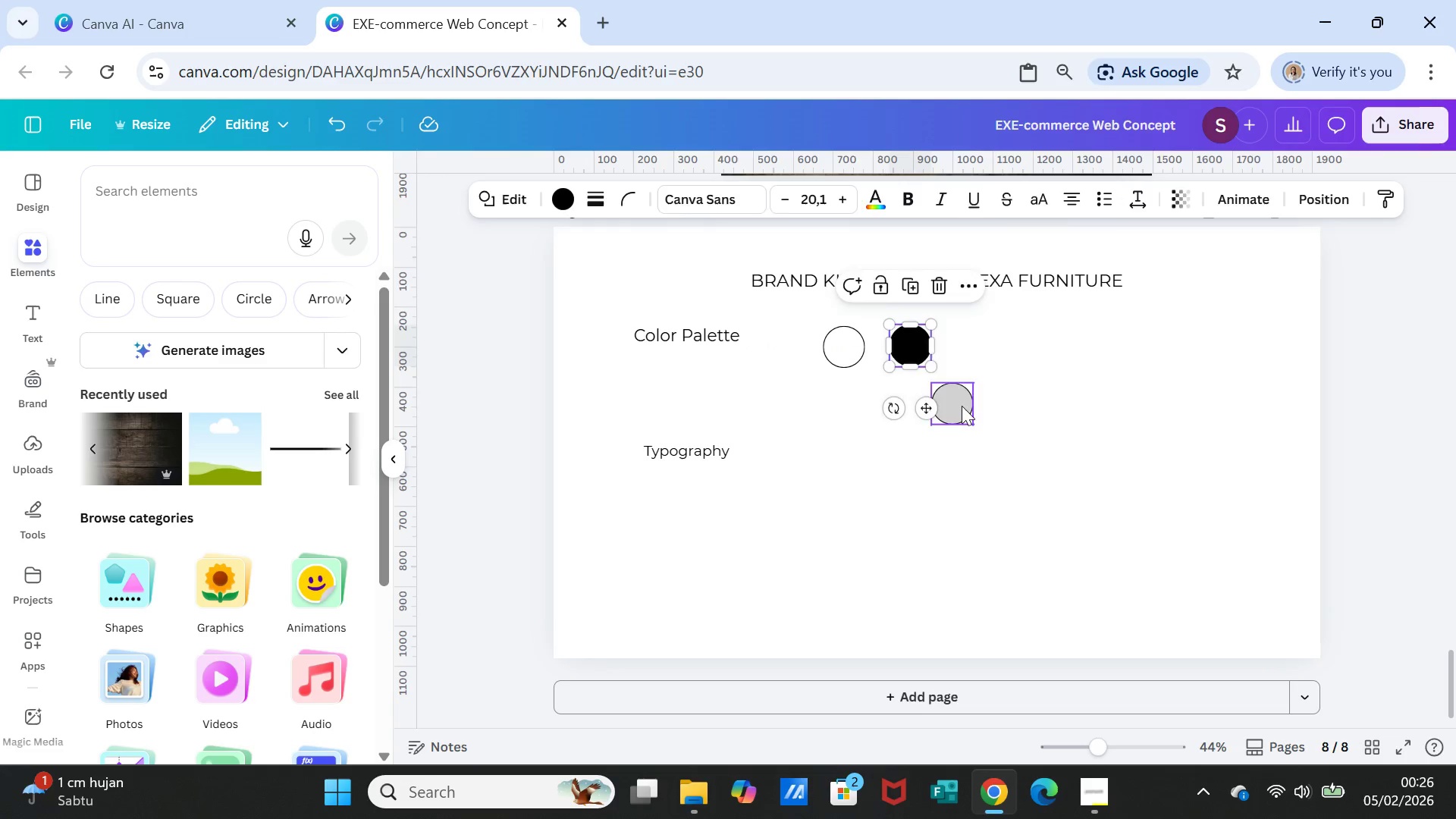 
left_click_drag(start_coordinate=[962, 406], to_coordinate=[985, 345])
 